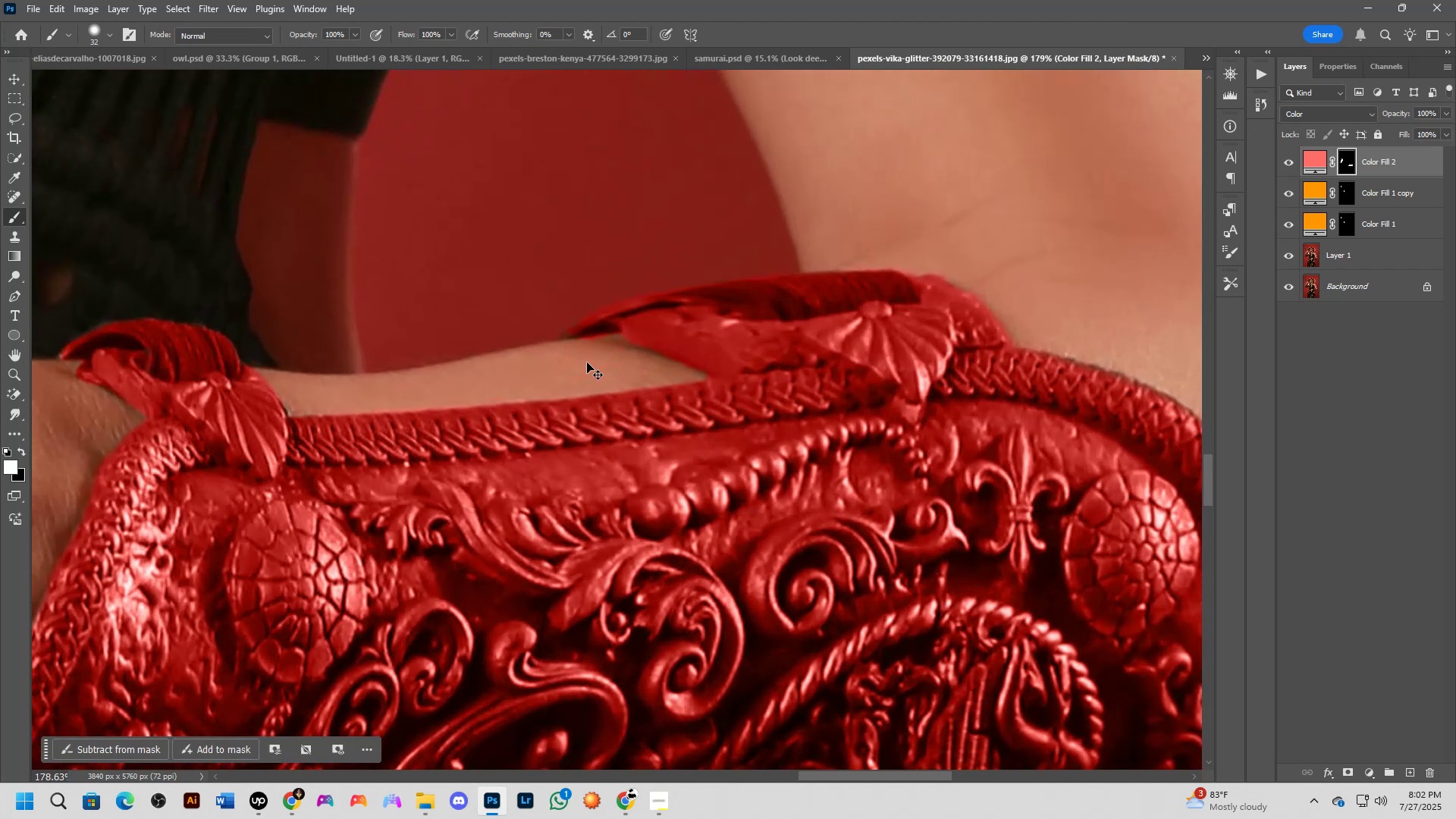 
key(X)
 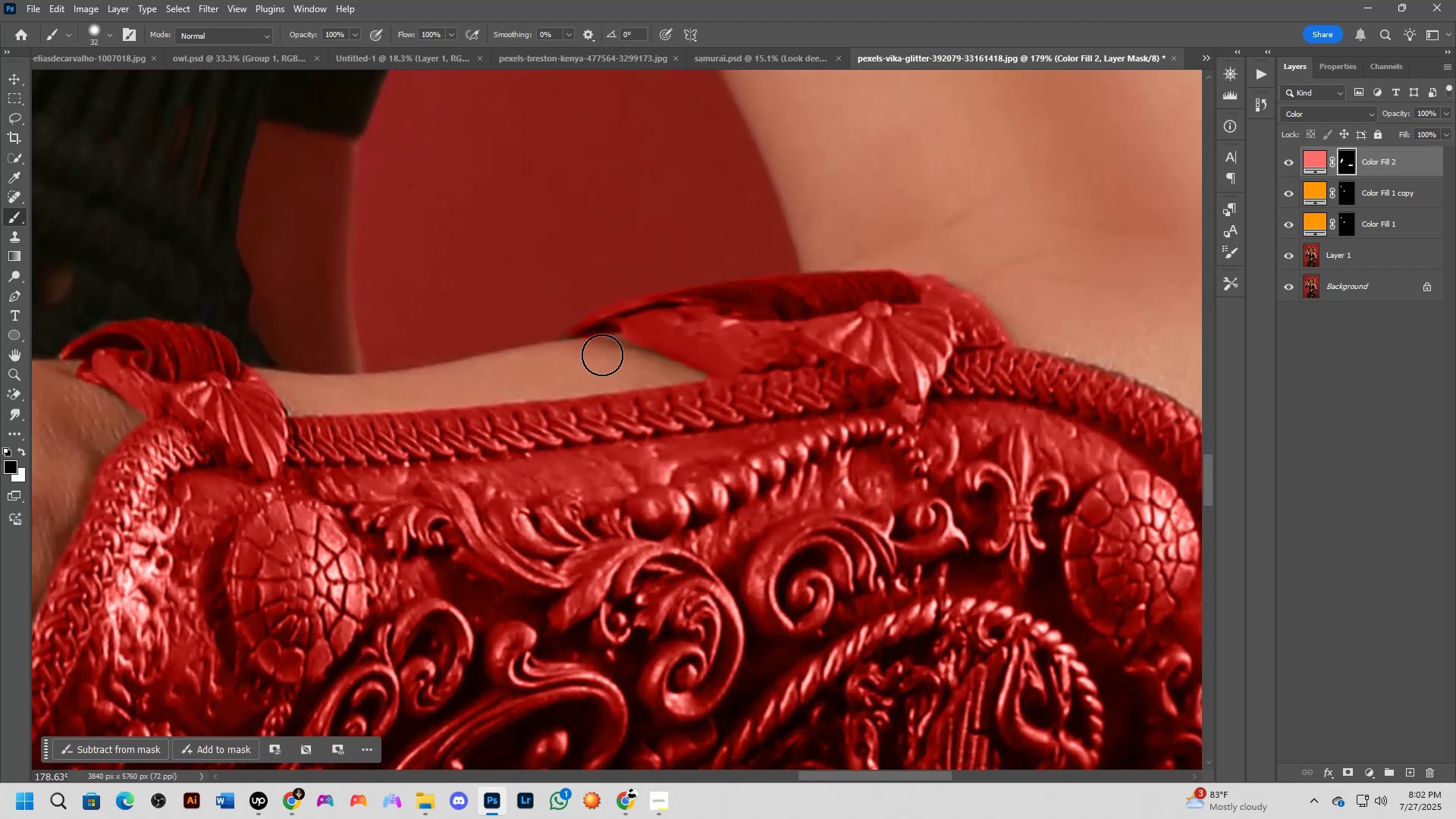 
left_click_drag(start_coordinate=[603, 355], to_coordinate=[597, 351])
 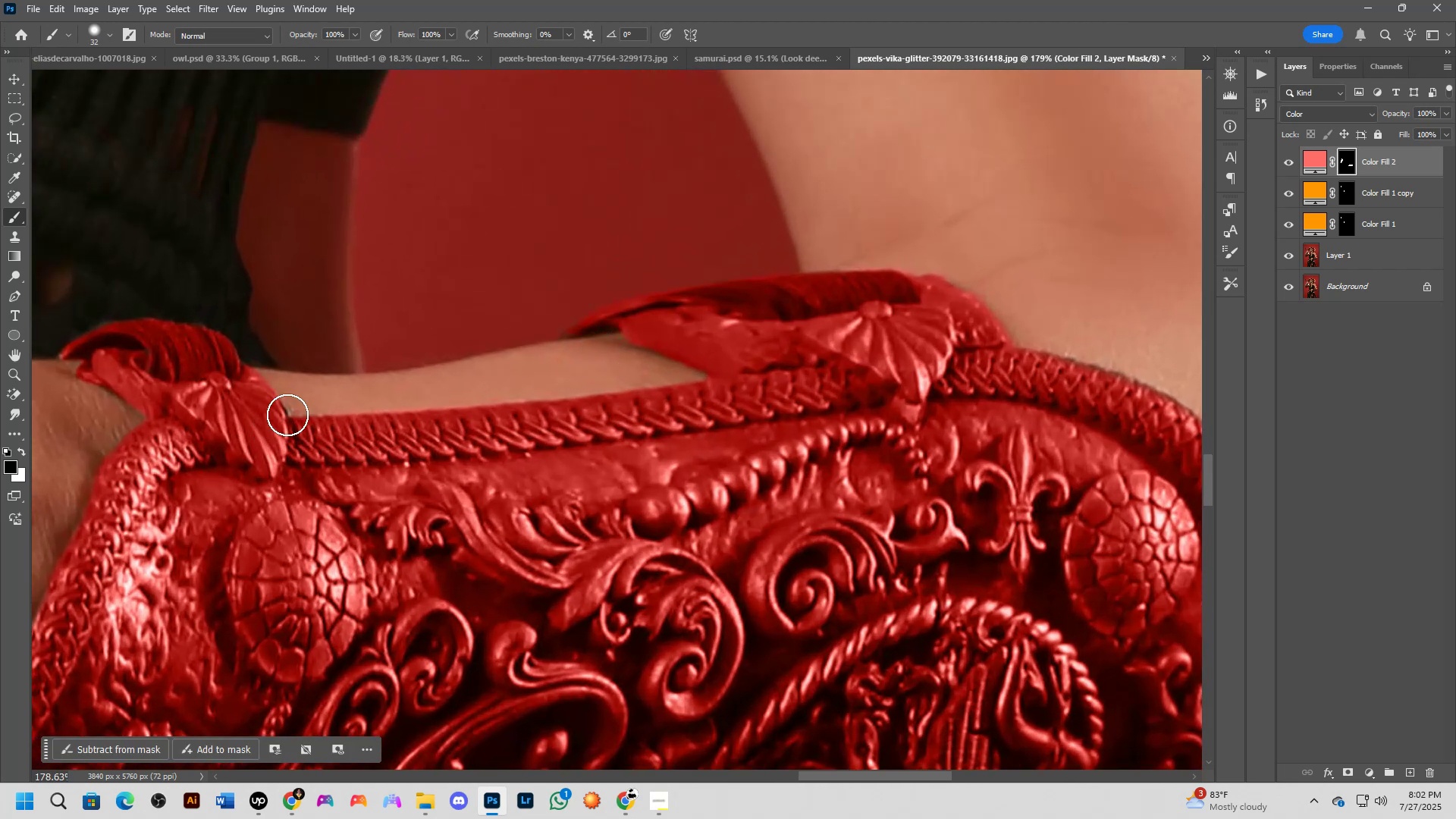 
key(Alt+AltLeft)
 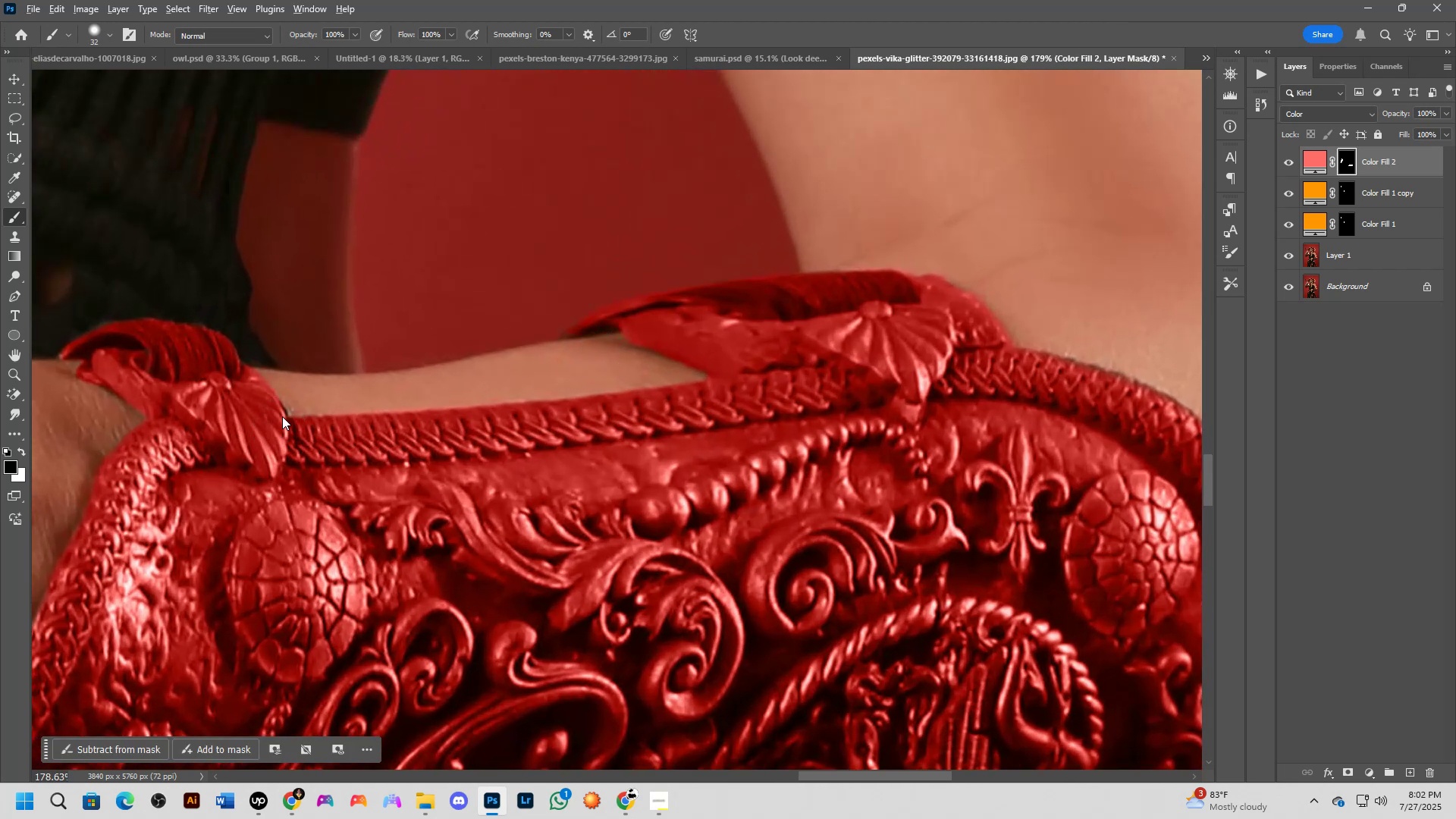 
right_click([282, 416])
 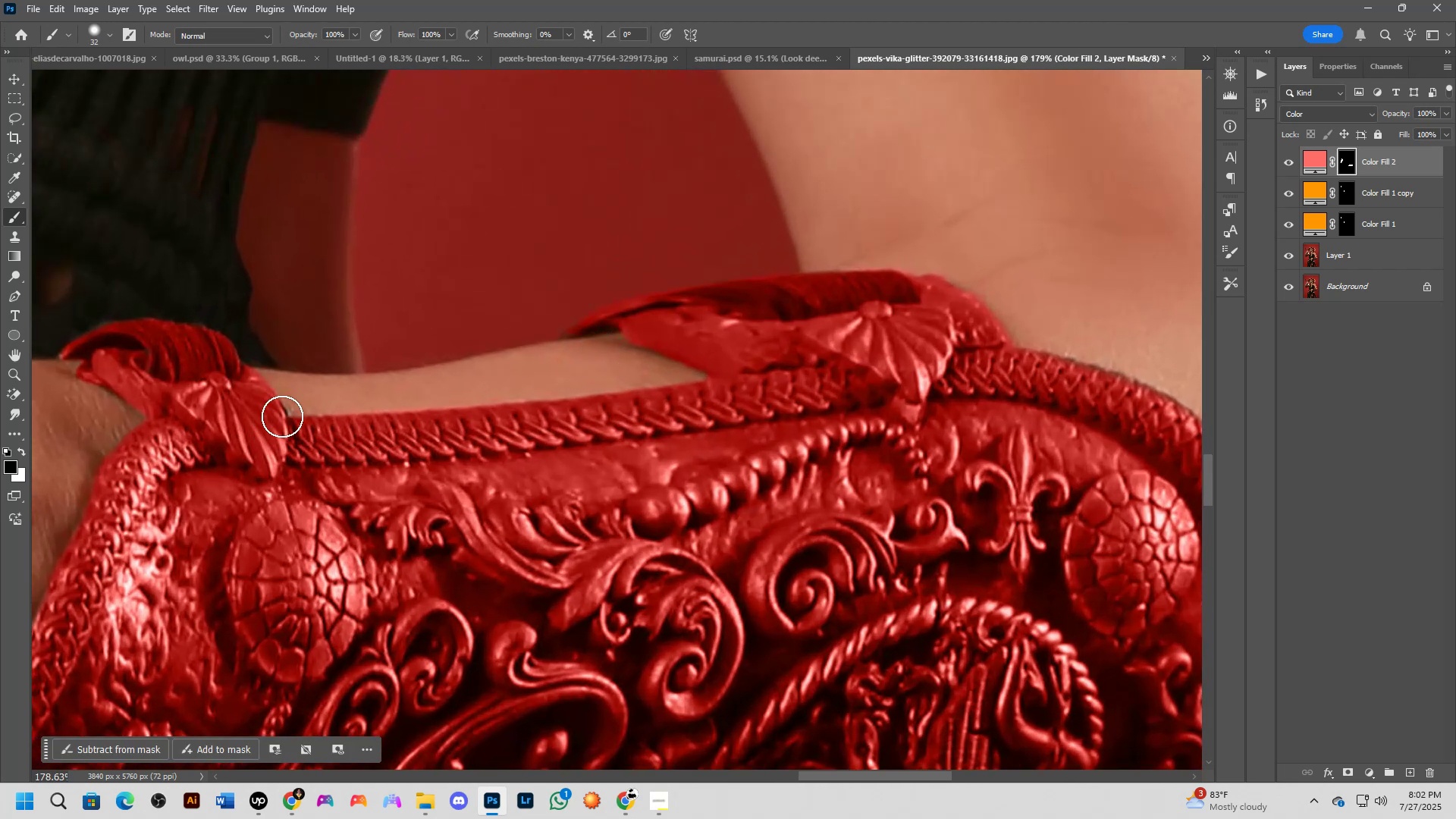 
key(X)
 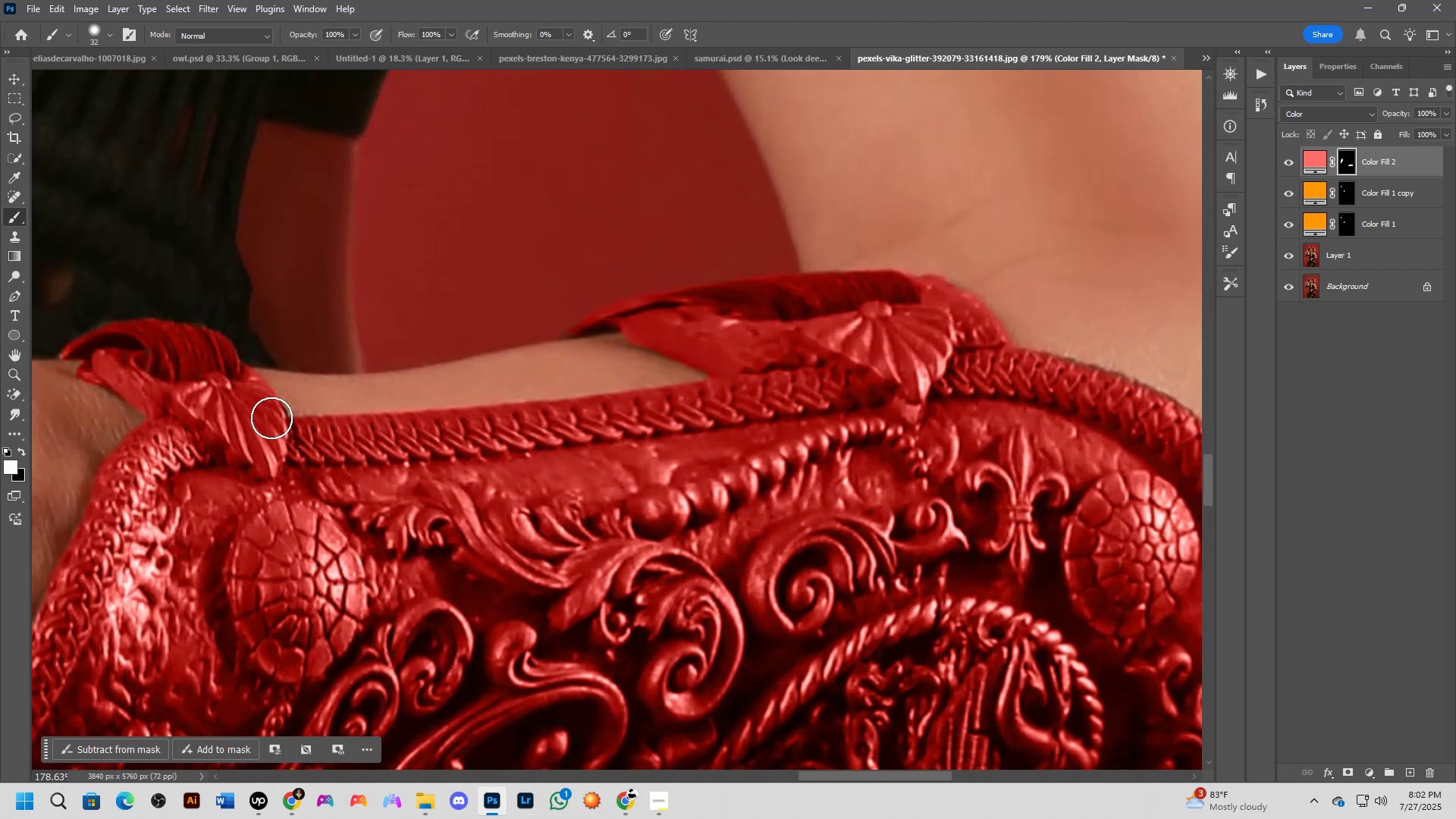 
left_click([271, 418])
 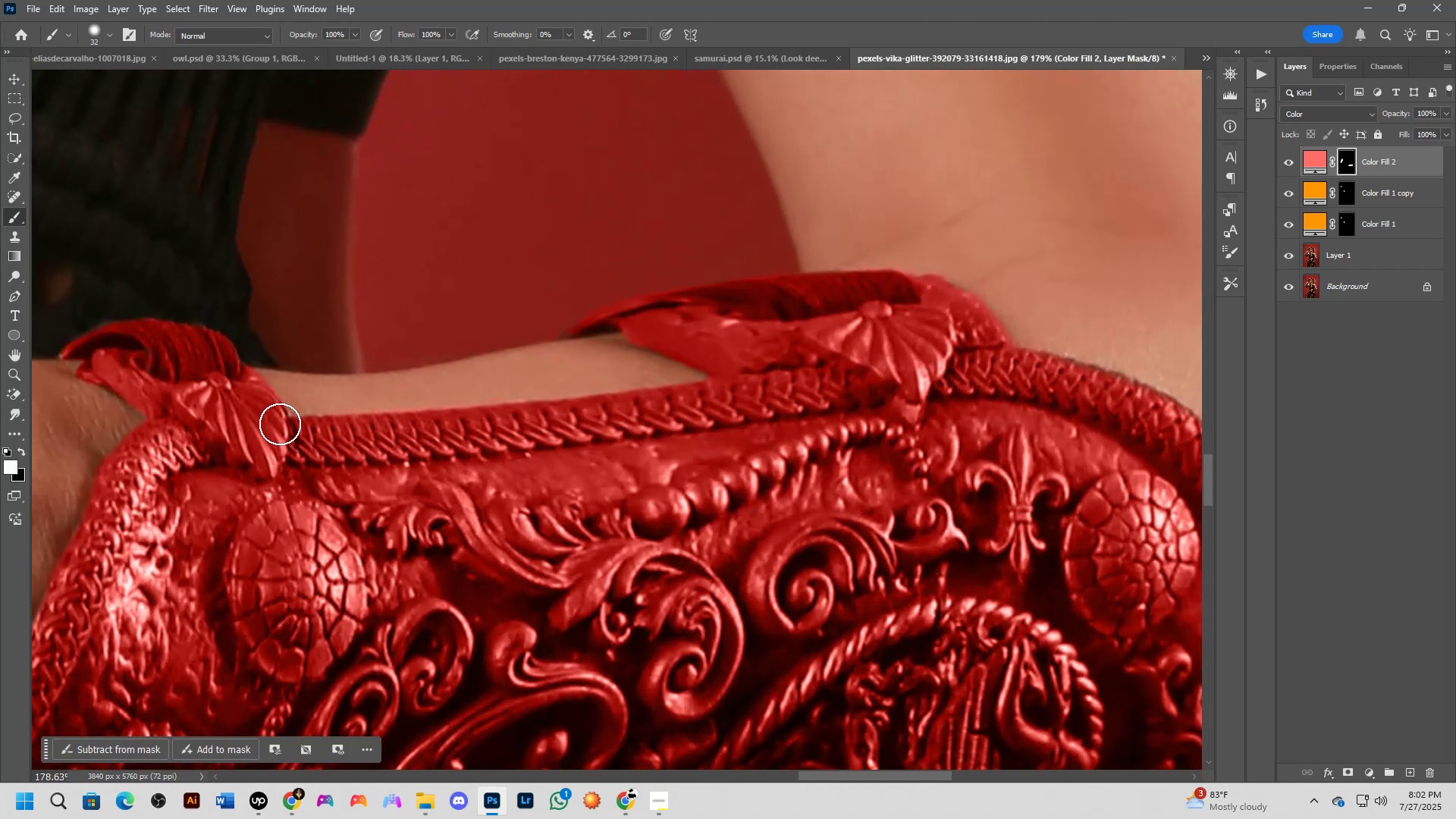 
scroll: coordinate [275, 432], scroll_direction: down, amount: 1.0
 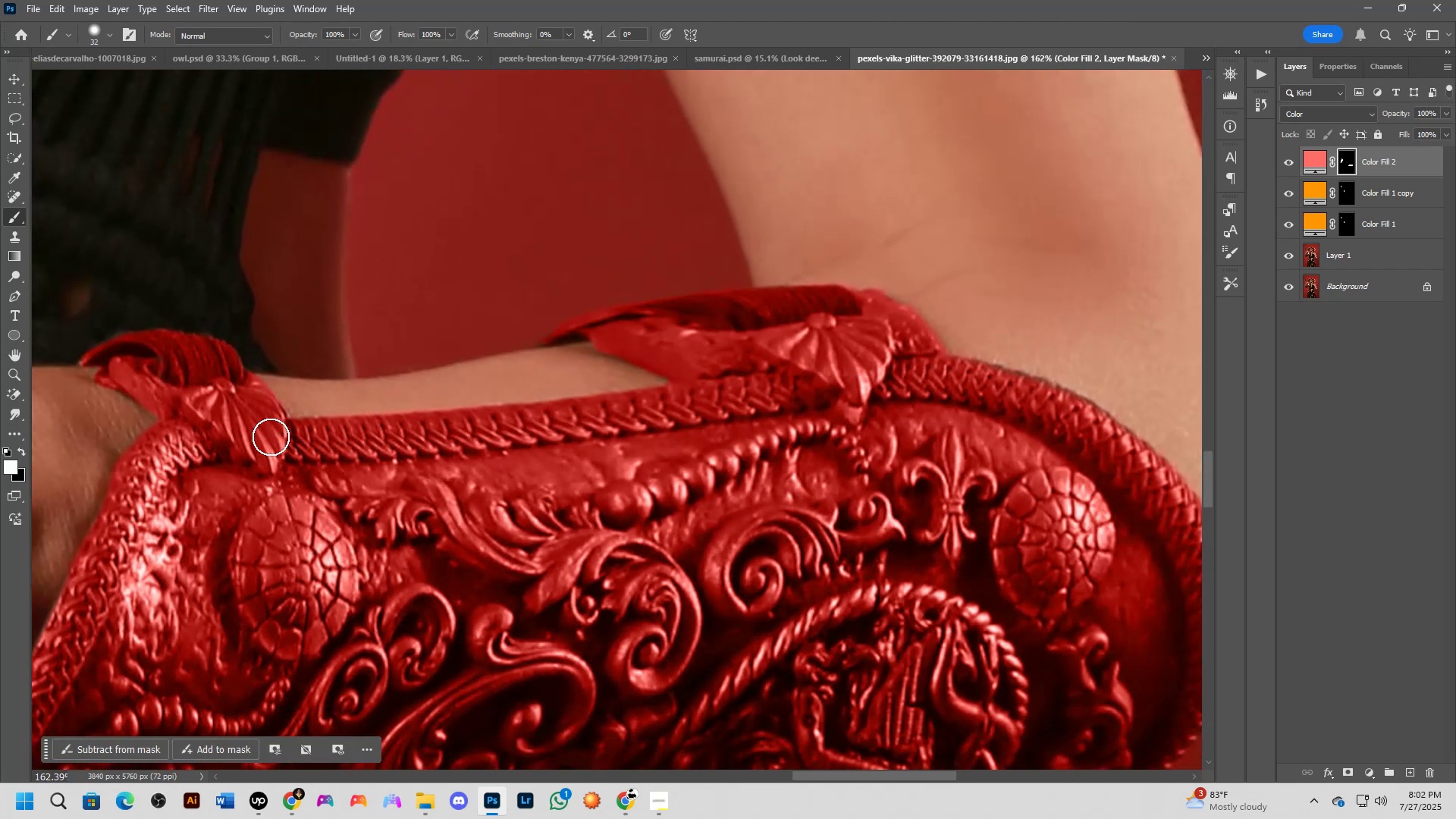 
hold_key(key=Space, duration=0.51)
 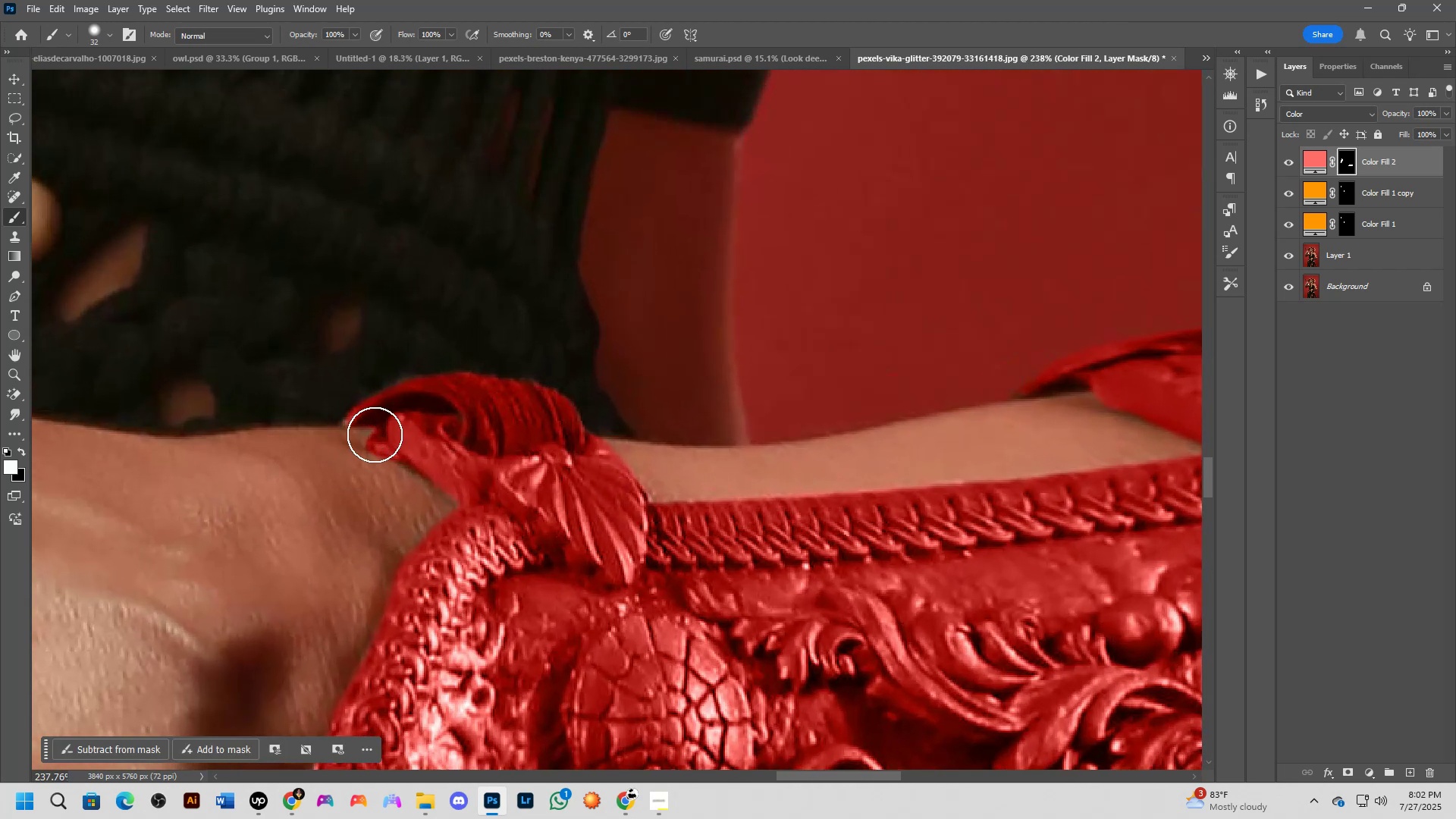 
left_click_drag(start_coordinate=[209, 444], to_coordinate=[479, 516])
 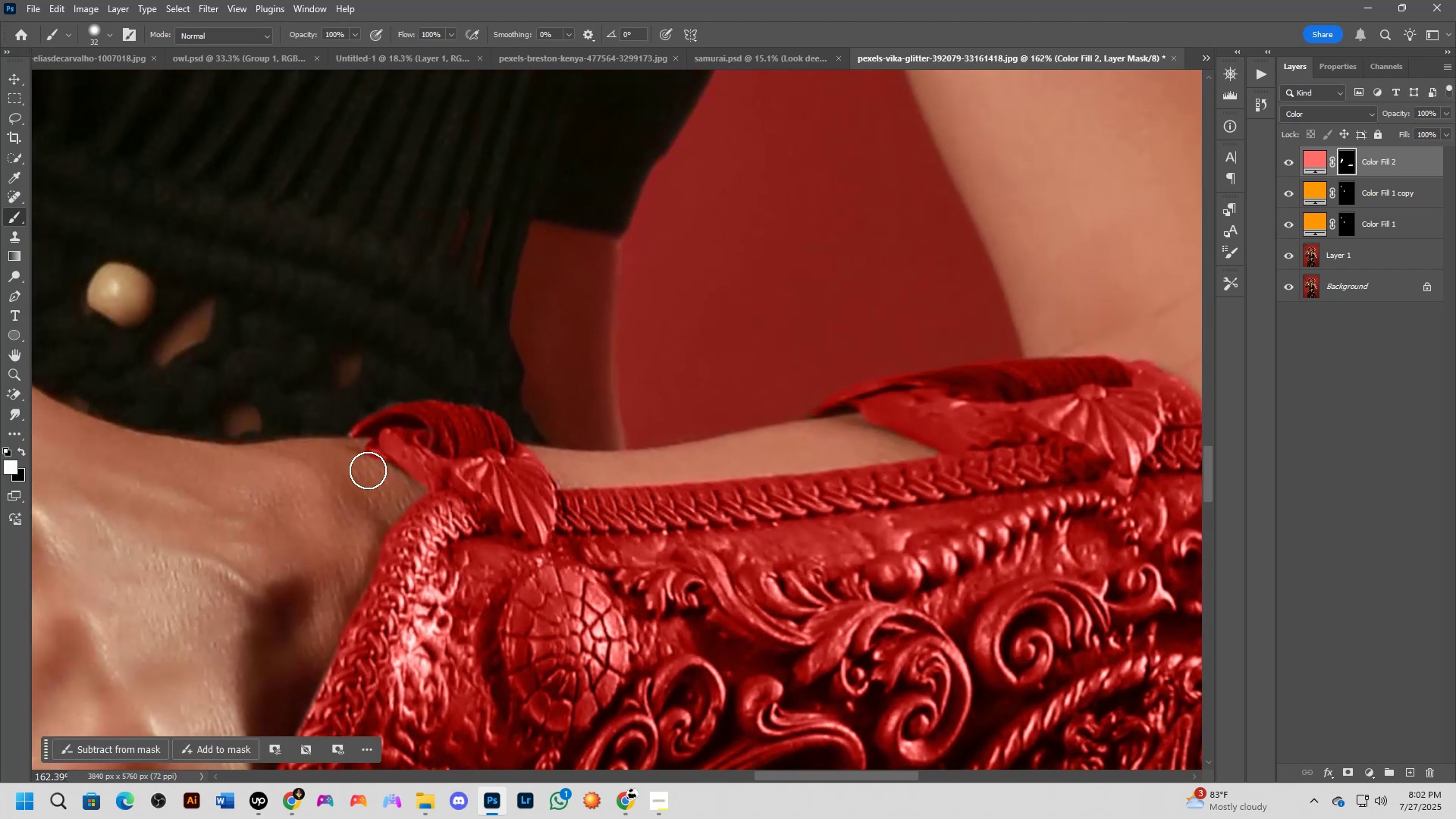 
scroll: coordinate [373, 432], scroll_direction: up, amount: 7.0
 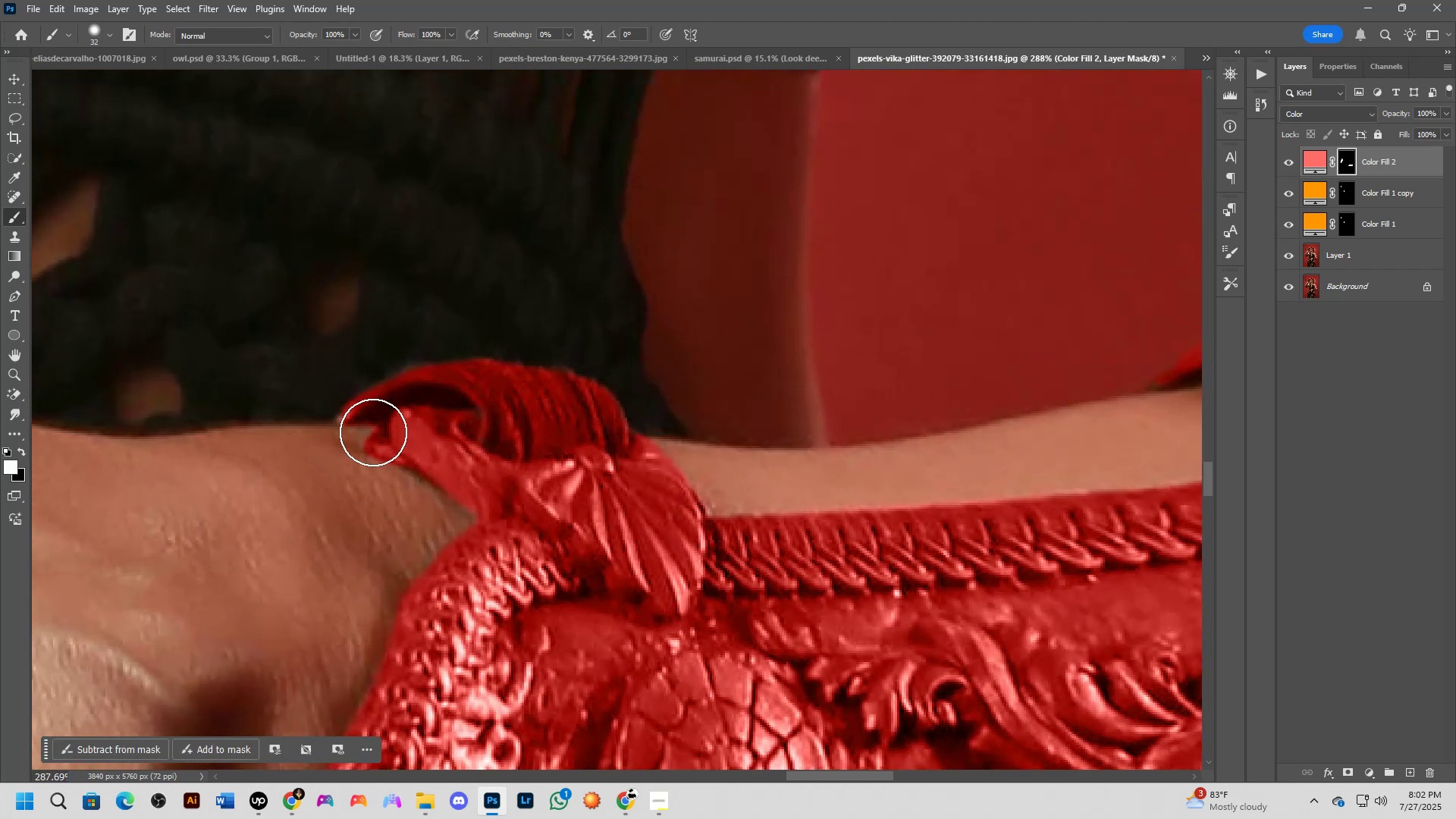 
hold_key(key=AltLeft, duration=0.55)
 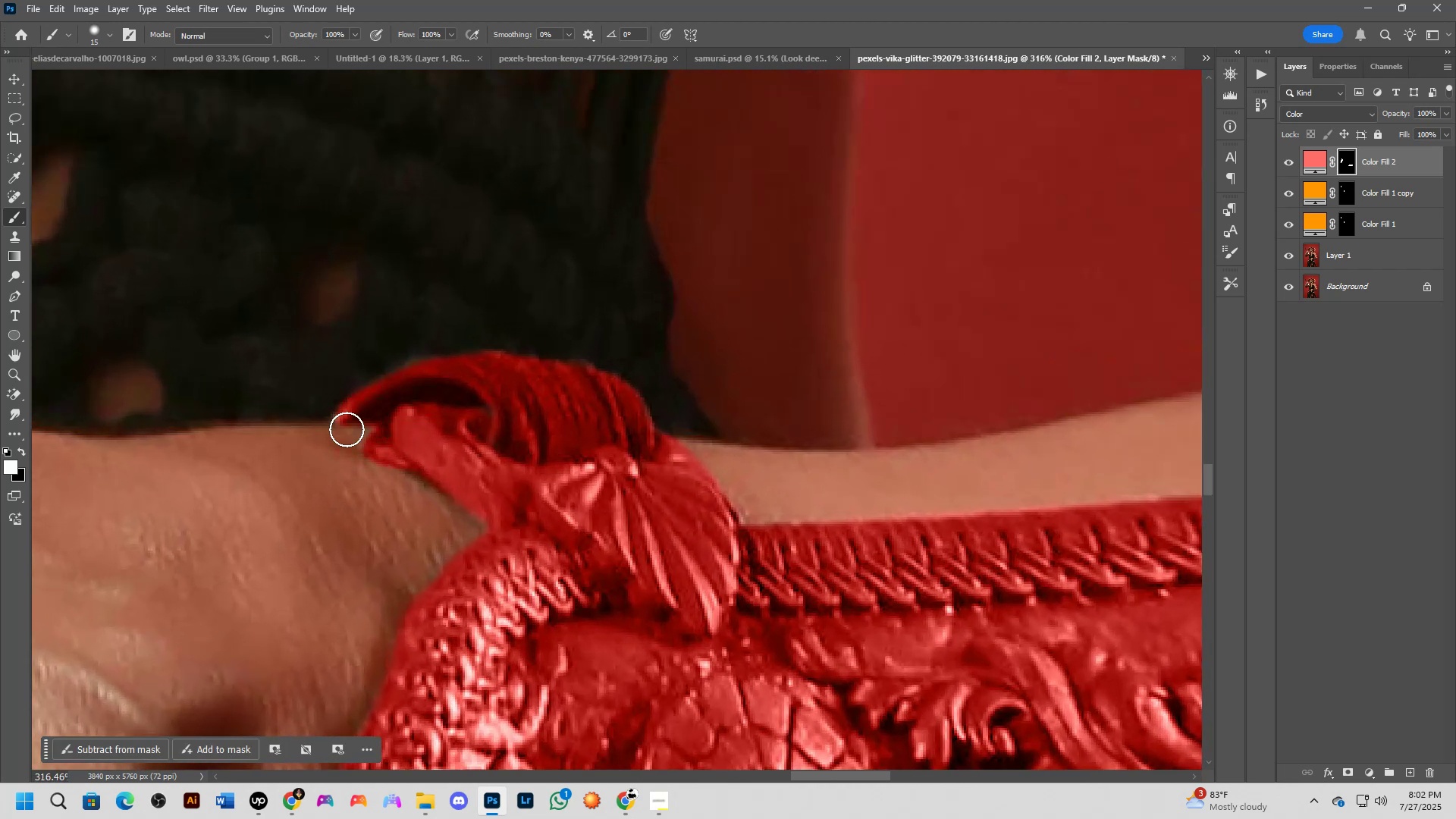 
key(Alt+AltLeft)
 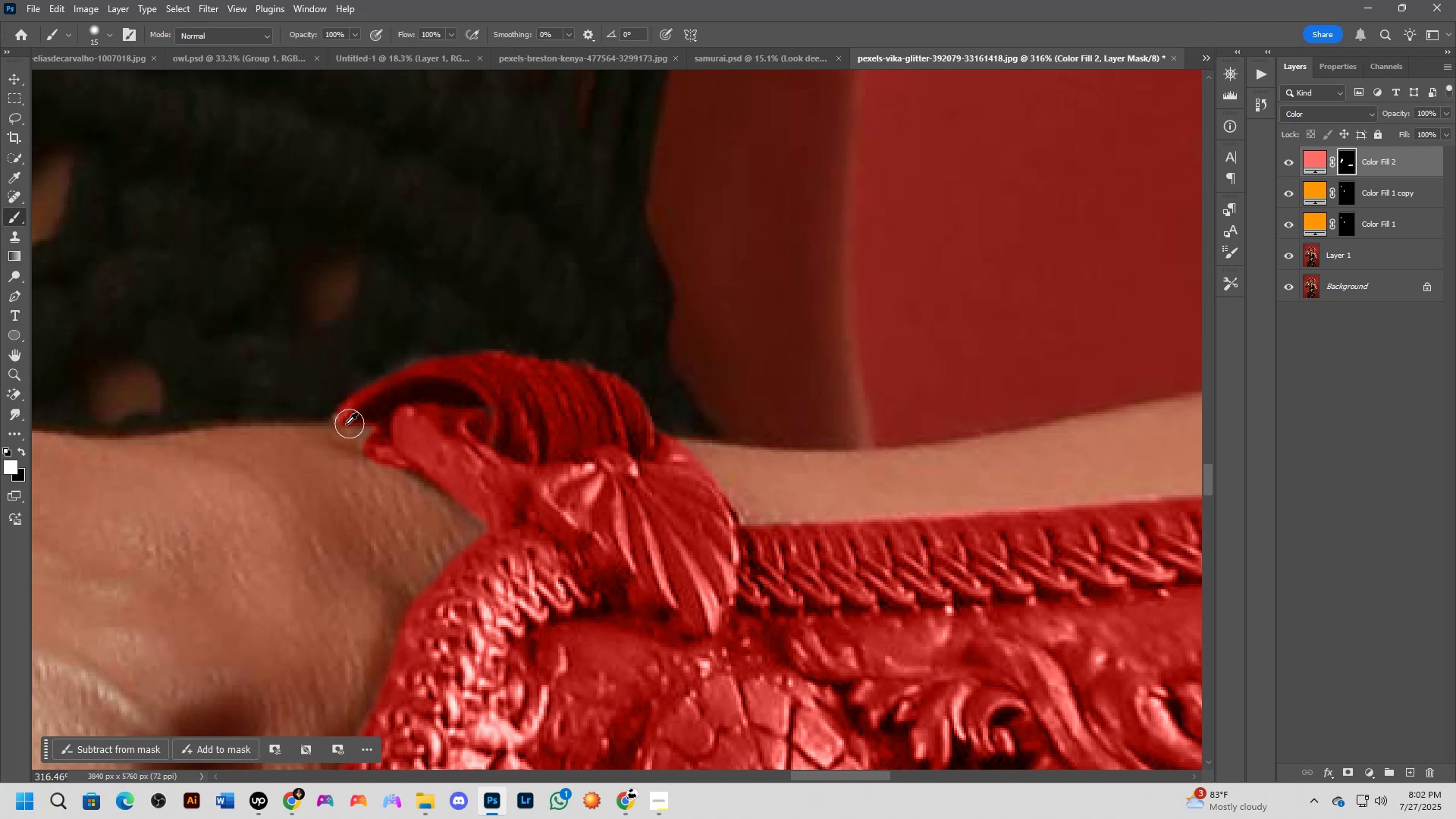 
scroll: coordinate [344, 421], scroll_direction: up, amount: 4.0
 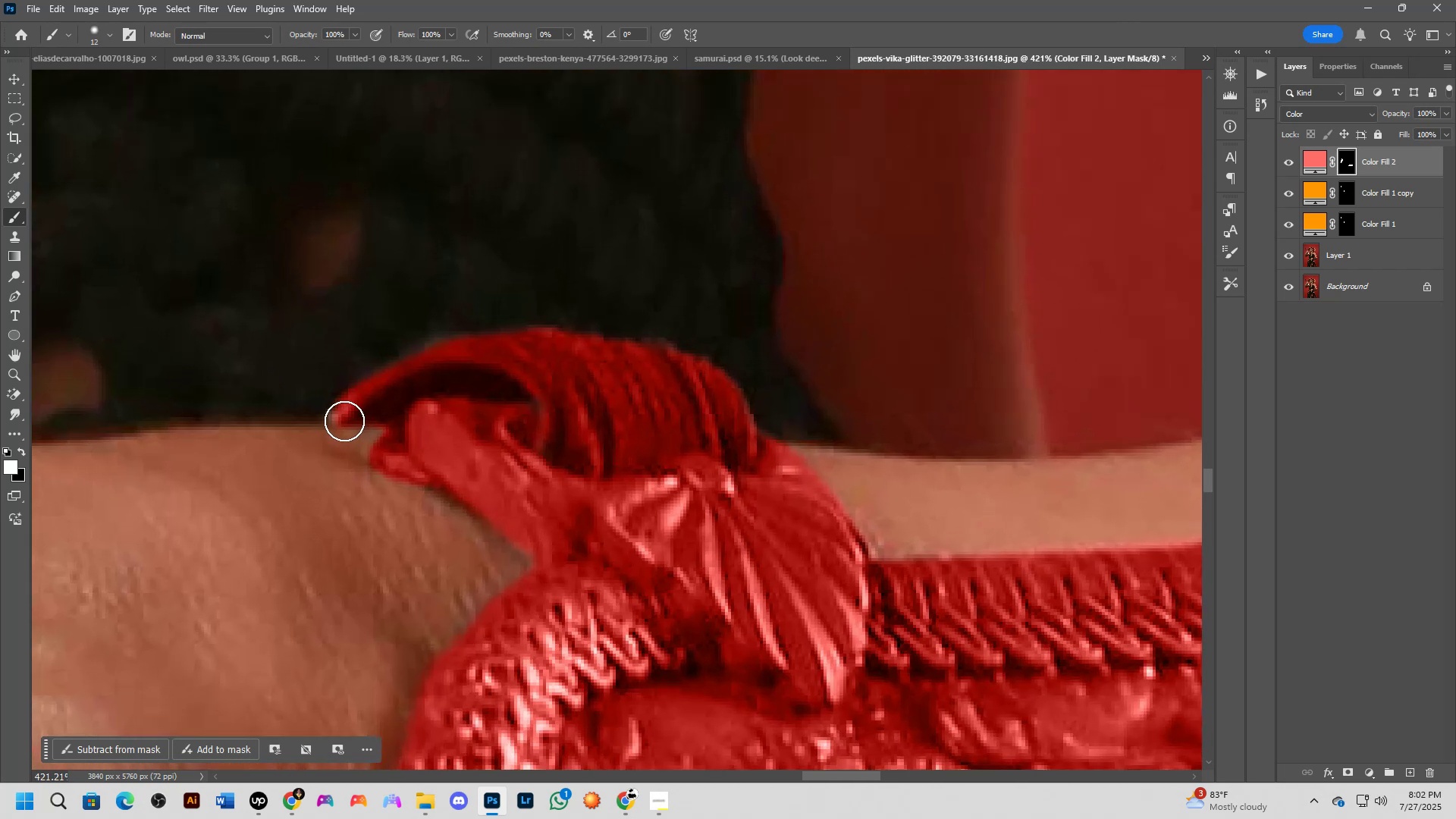 
key(Alt+AltLeft)
 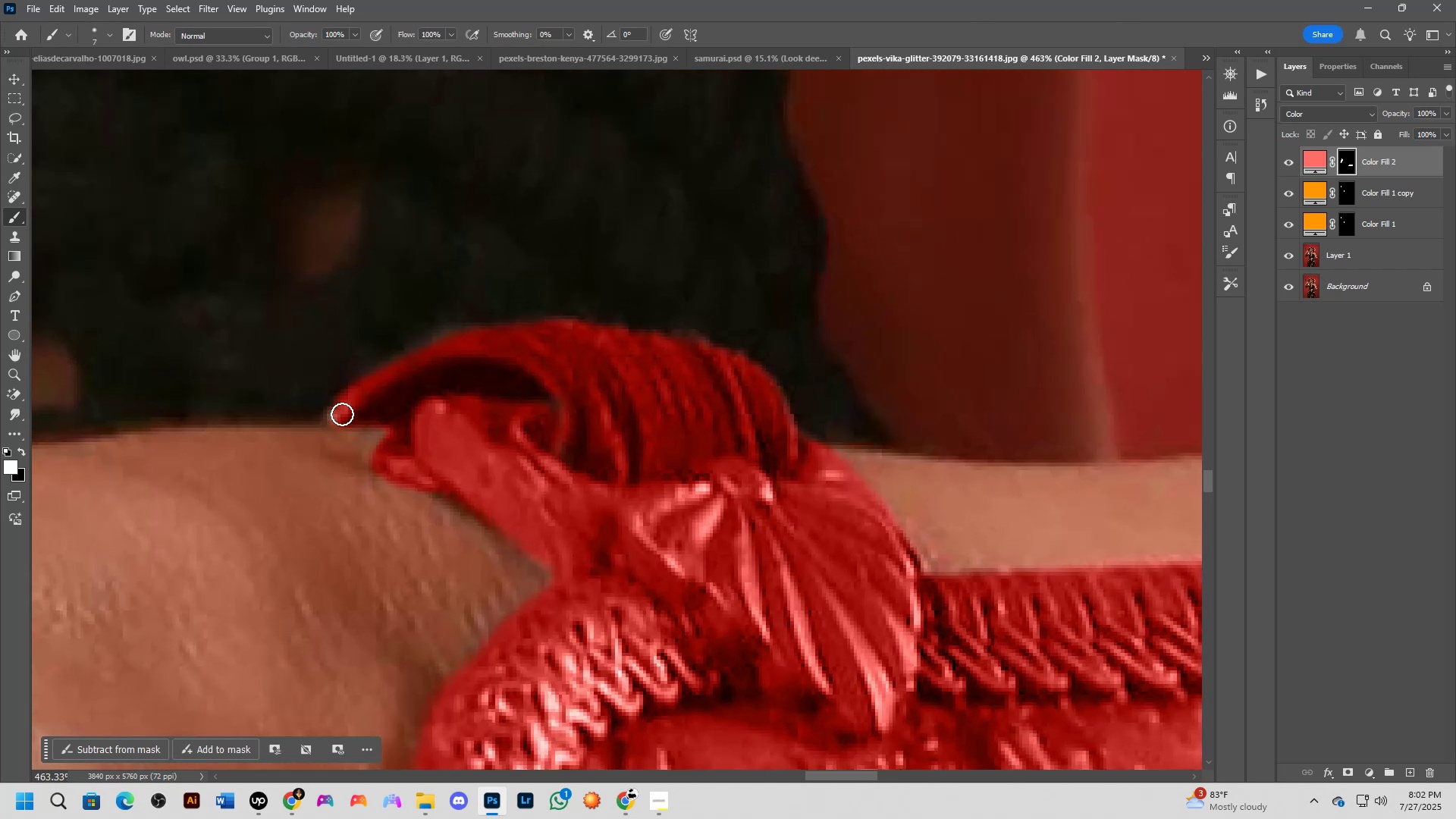 
left_click_drag(start_coordinate=[342, 413], to_coordinate=[406, 412])
 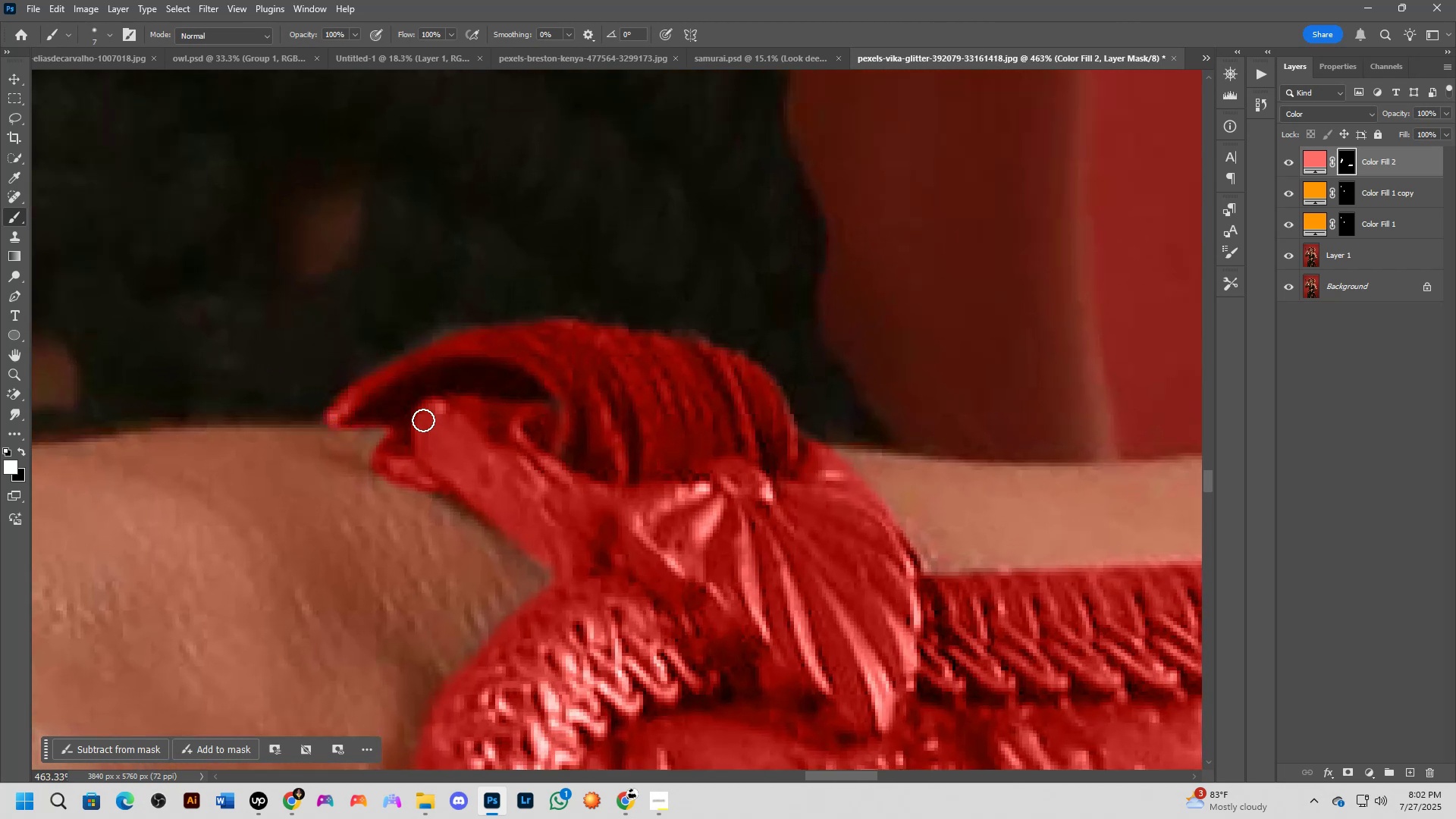 
scroll: coordinate [462, 440], scroll_direction: down, amount: 8.0
 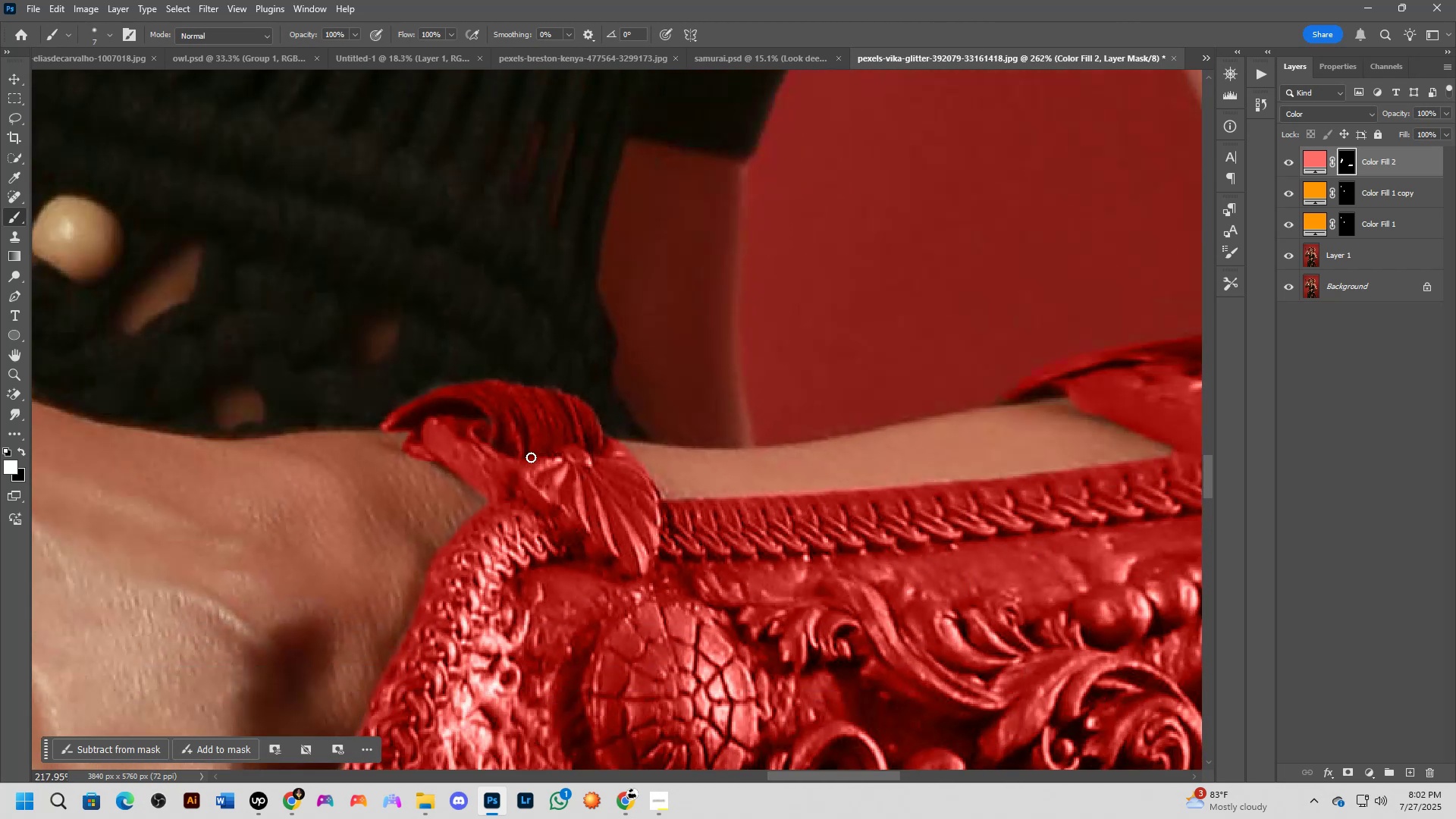 
hold_key(key=Space, duration=0.43)
 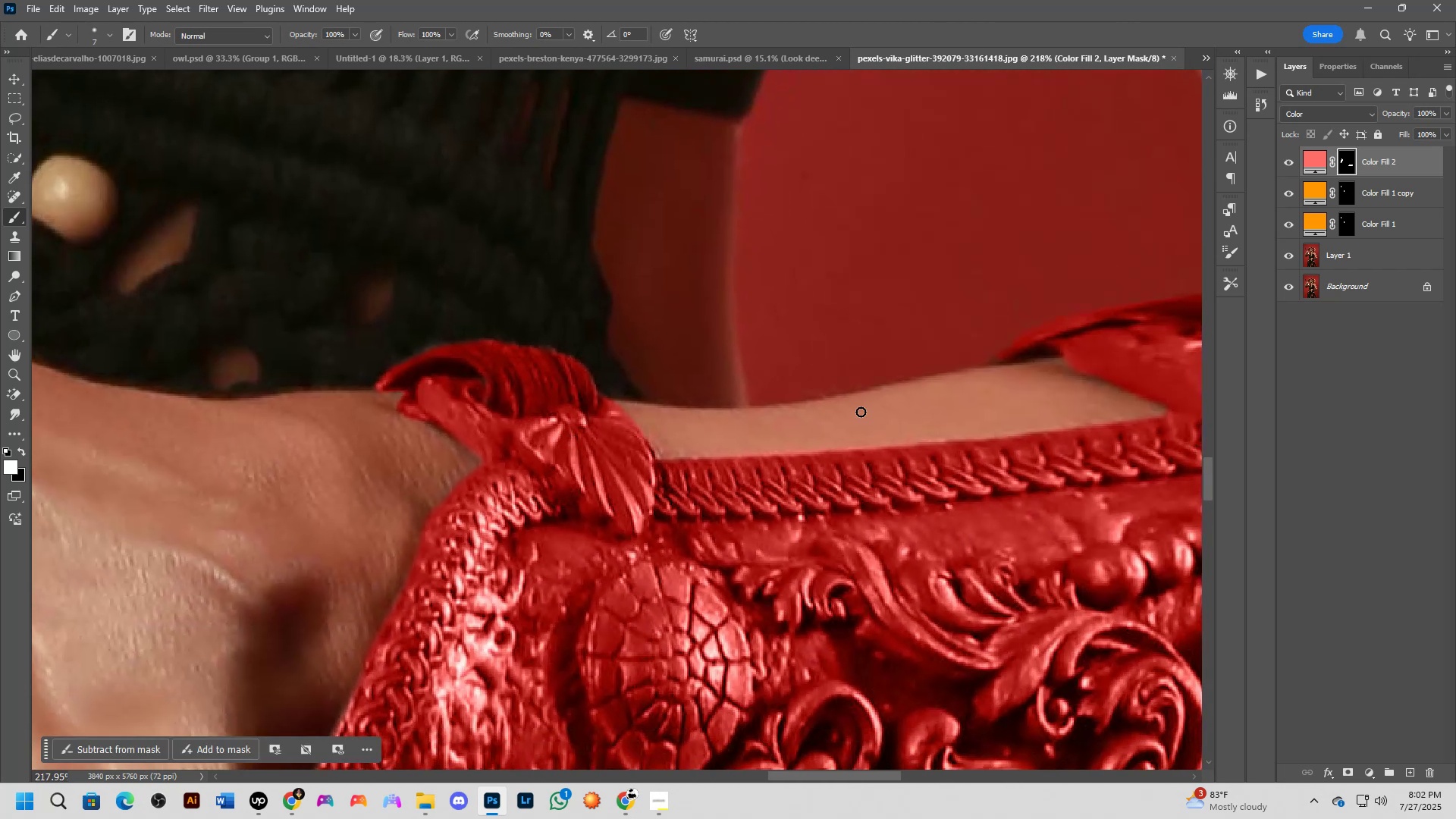 
left_click_drag(start_coordinate=[573, 466], to_coordinate=[570, 435])
 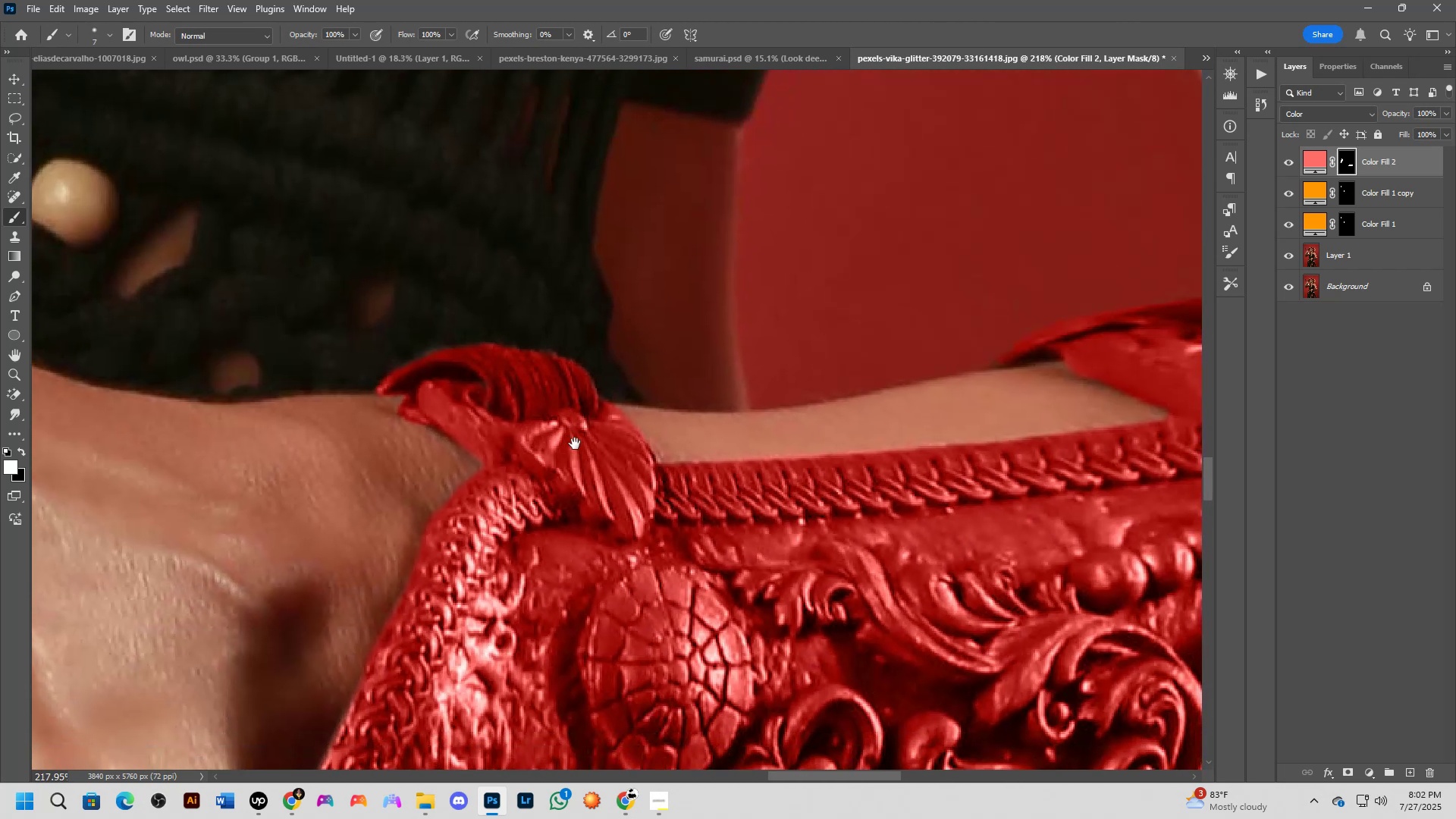 
key(Shift+ShiftLeft)
 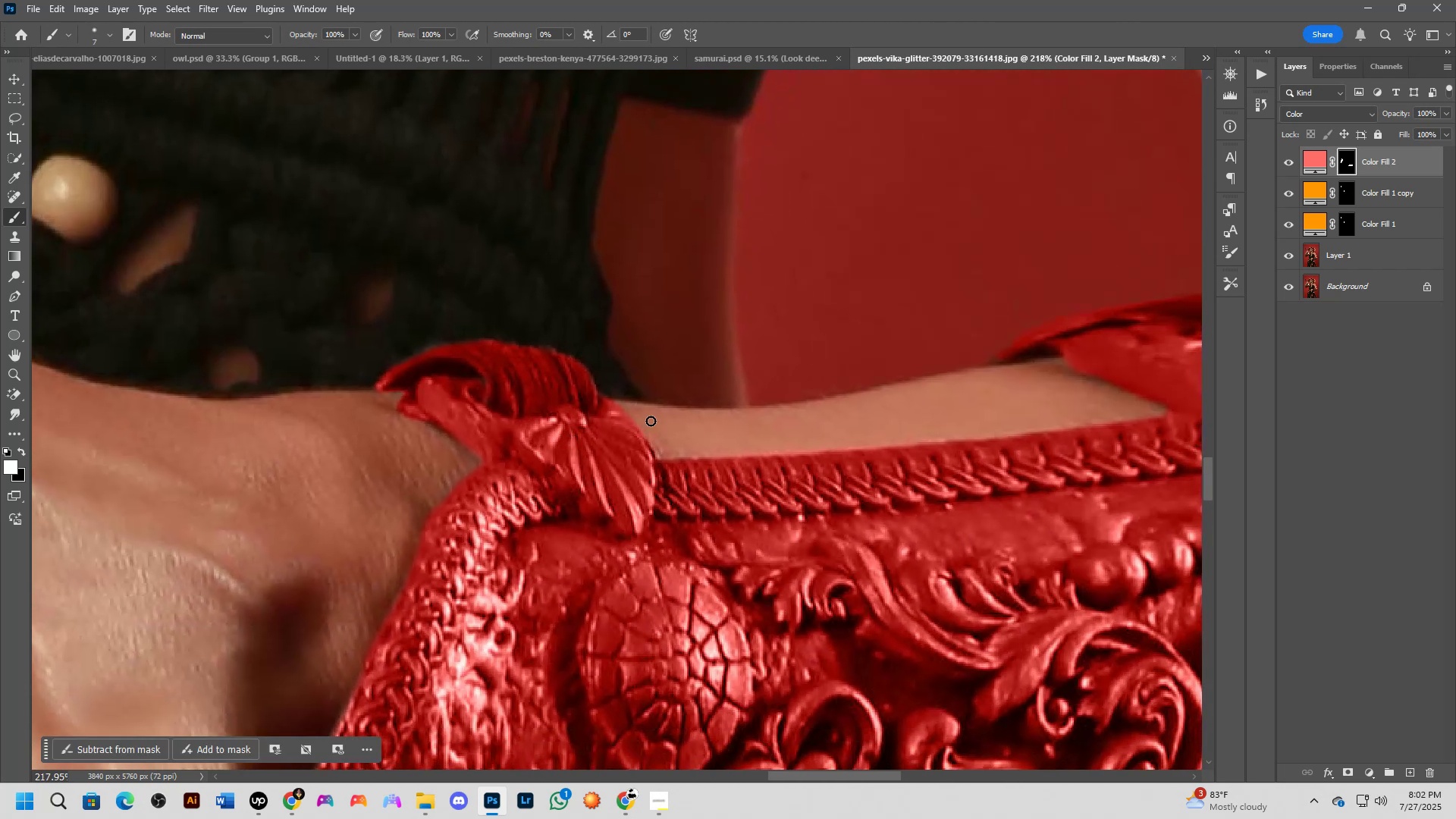 
hold_key(key=Space, duration=0.44)
 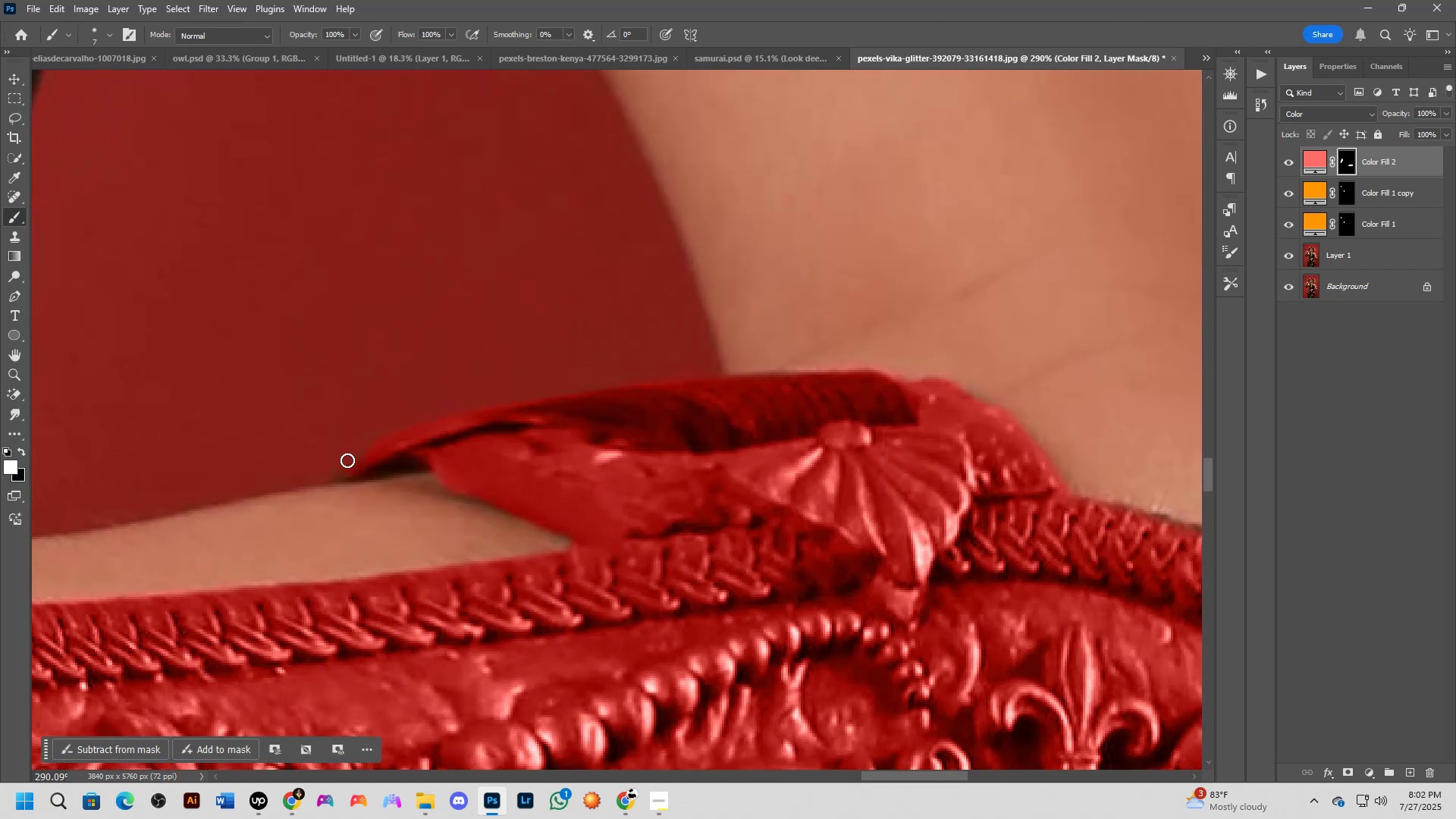 
left_click_drag(start_coordinate=[840, 419], to_coordinate=[181, 532])
 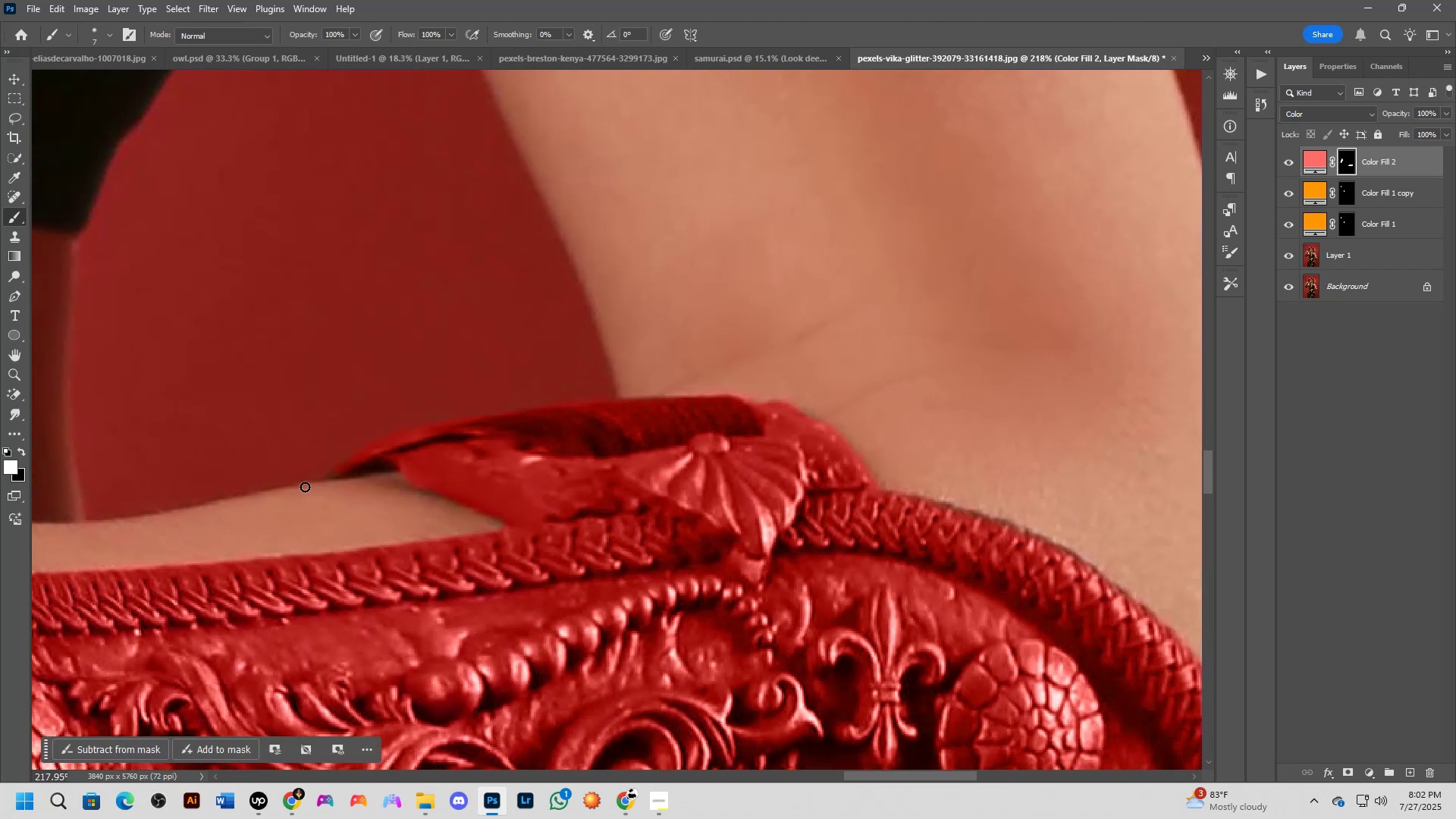 
scroll: coordinate [375, 456], scroll_direction: up, amount: 4.0
 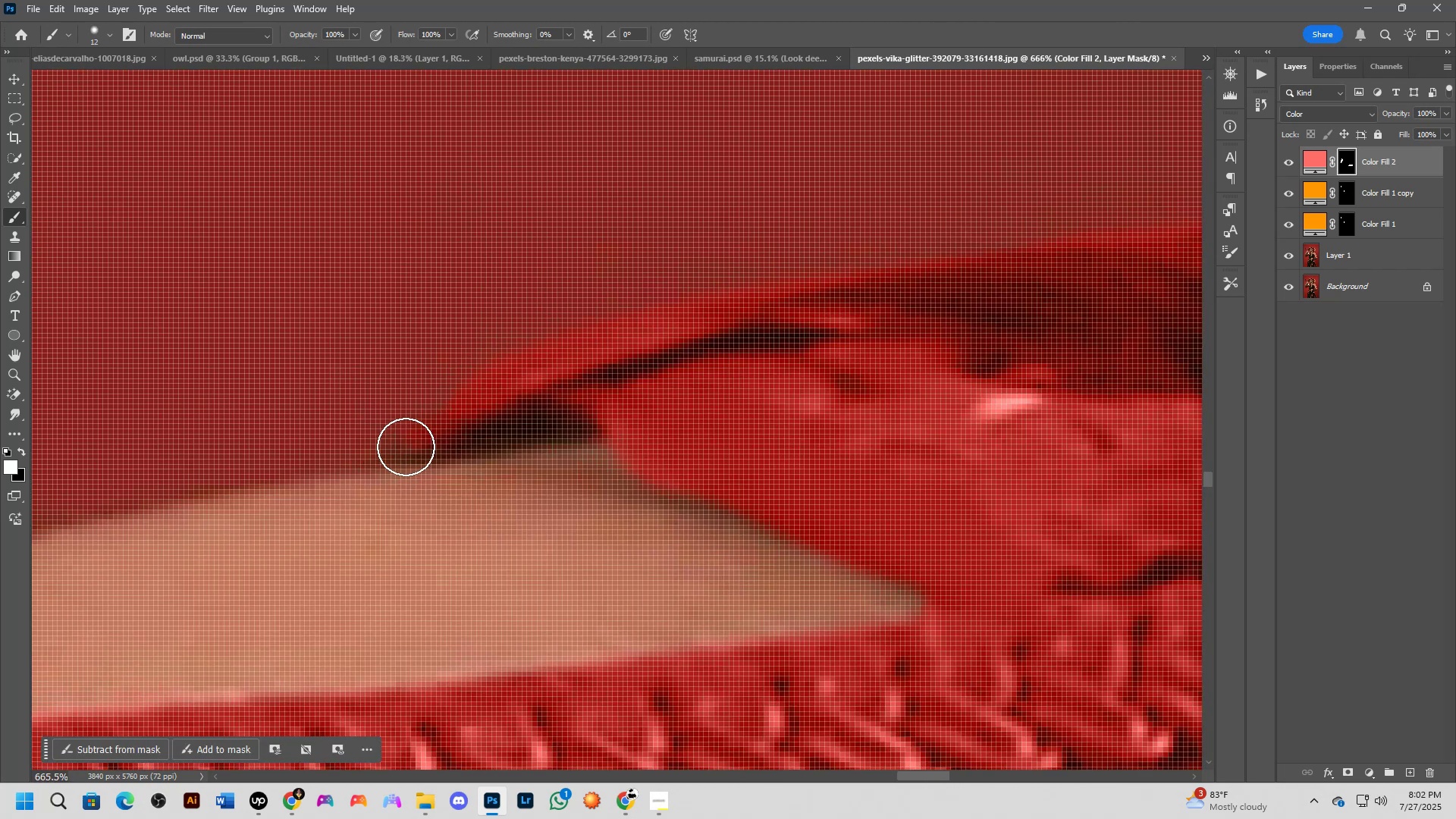 
key(Shift+ShiftLeft)
 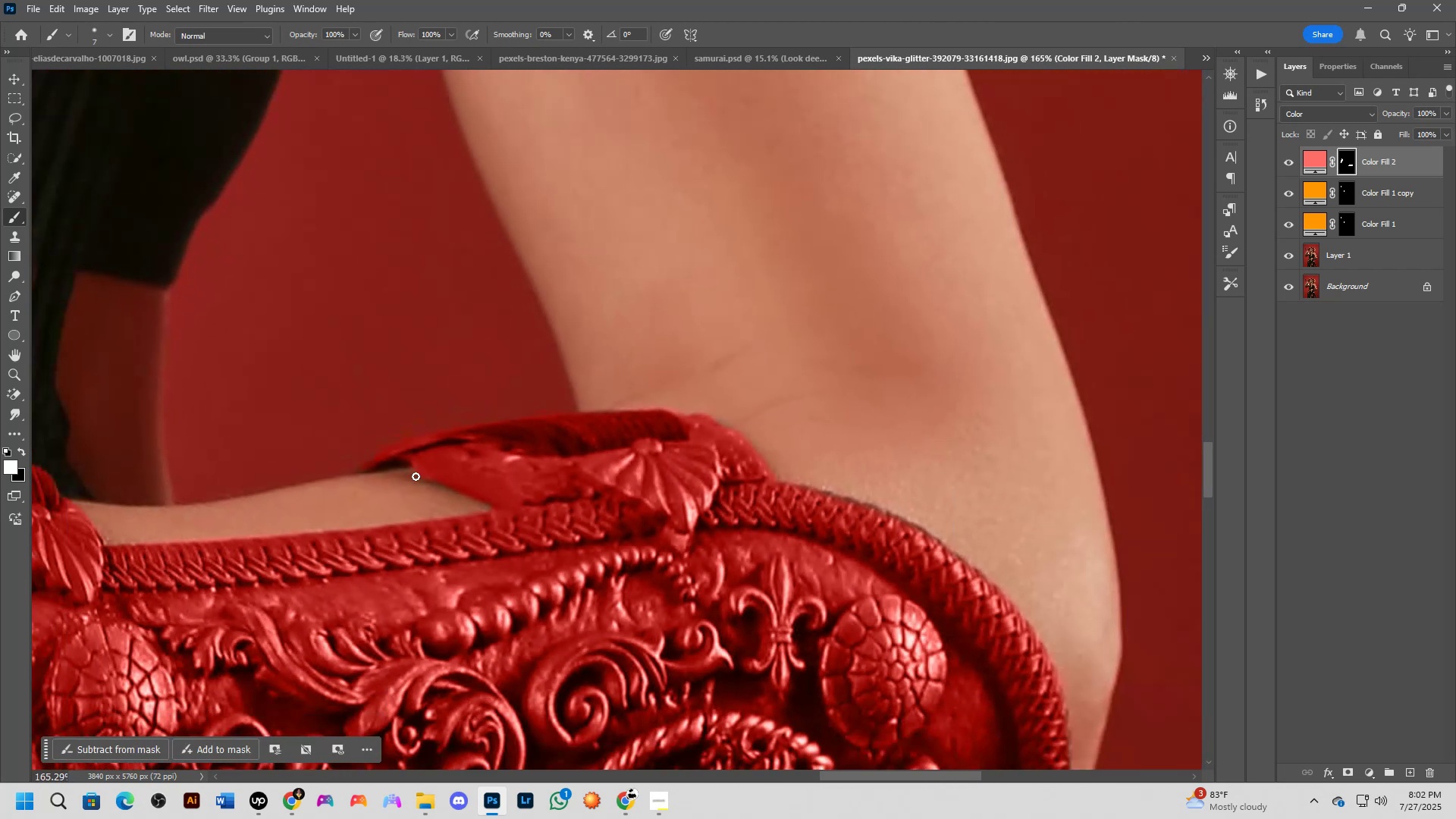 
key(Shift+ShiftLeft)
 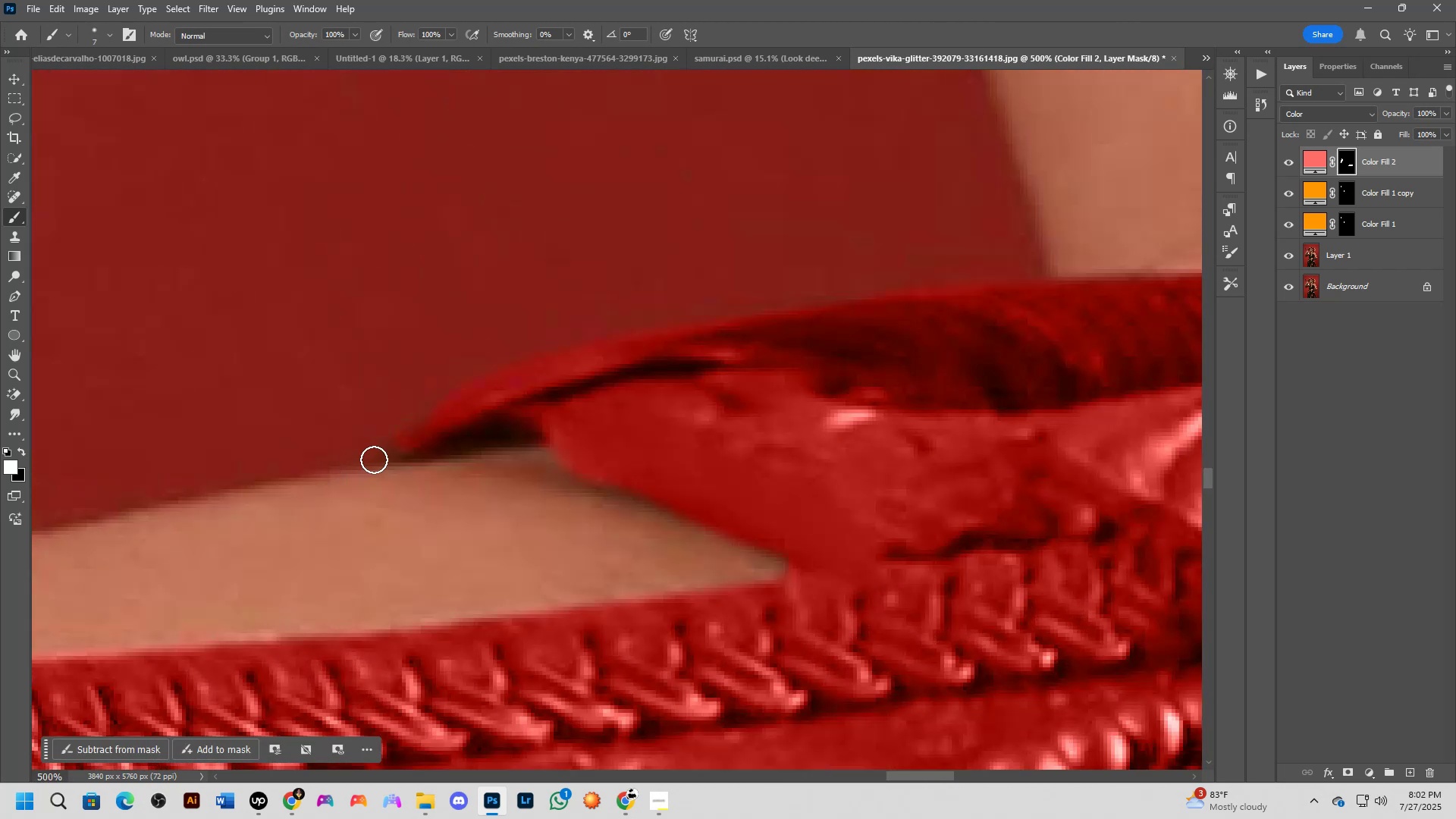 
key(Alt+AltLeft)
 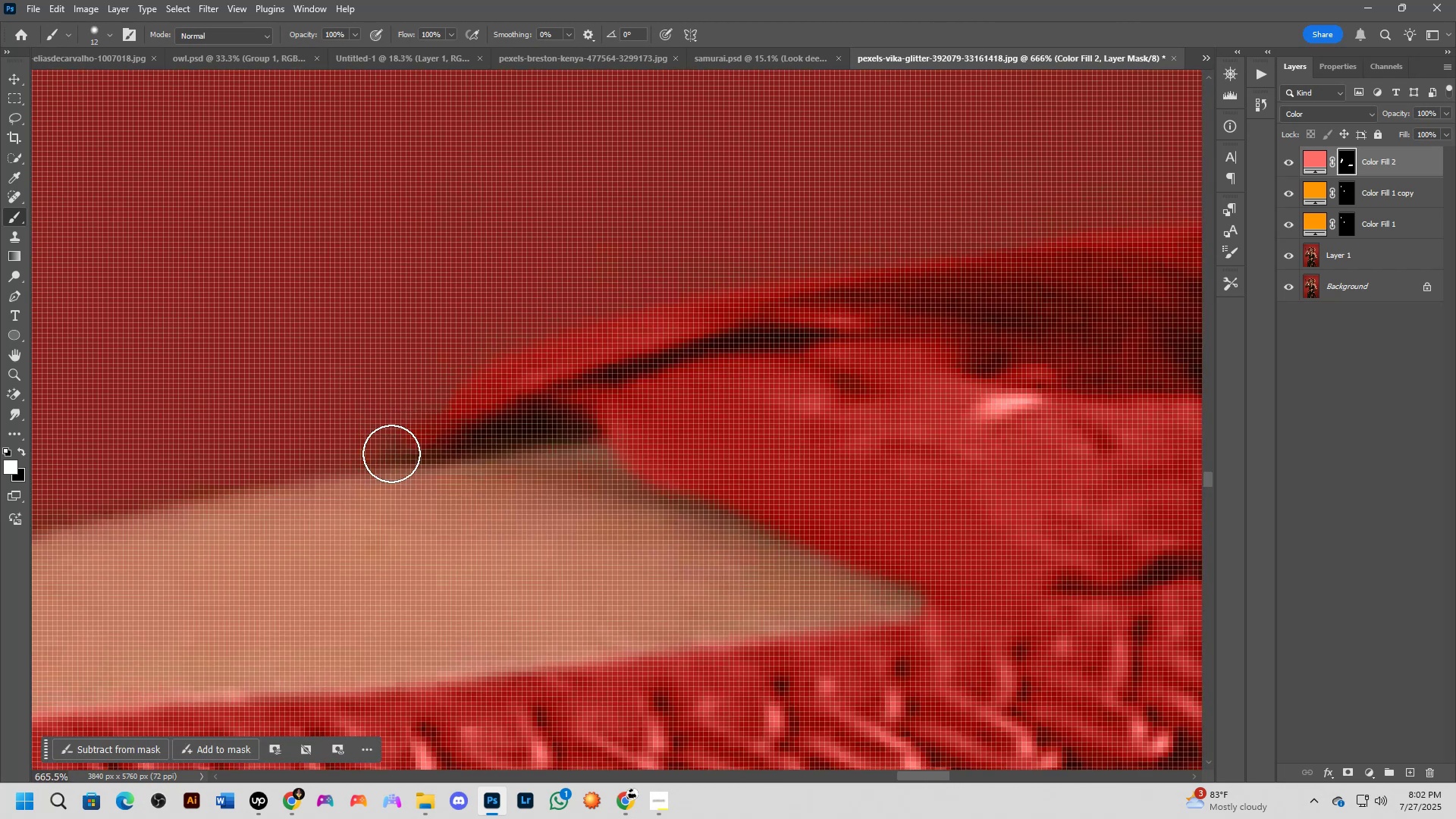 
key(Alt+AltLeft)
 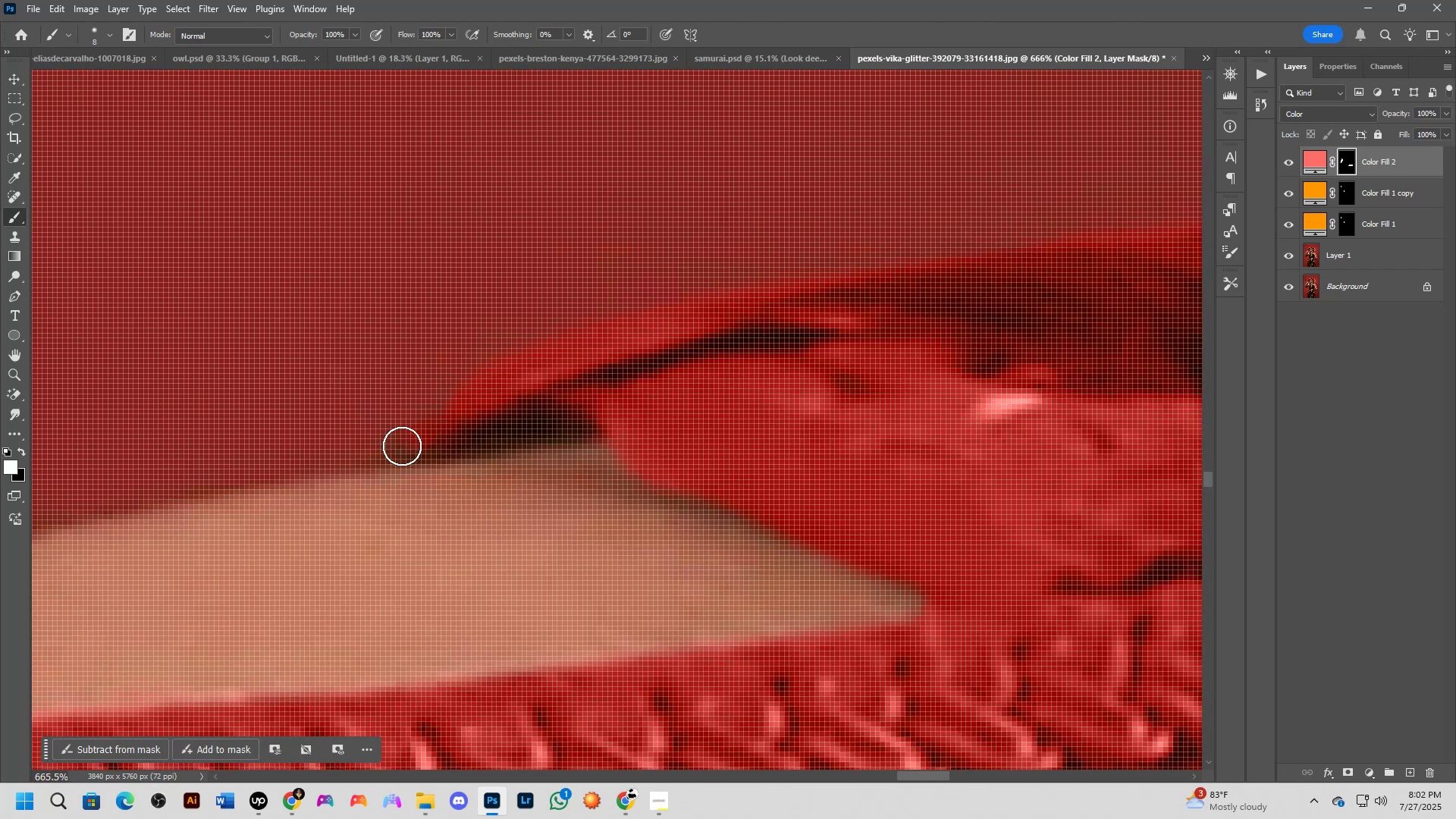 
key(Alt+AltLeft)
 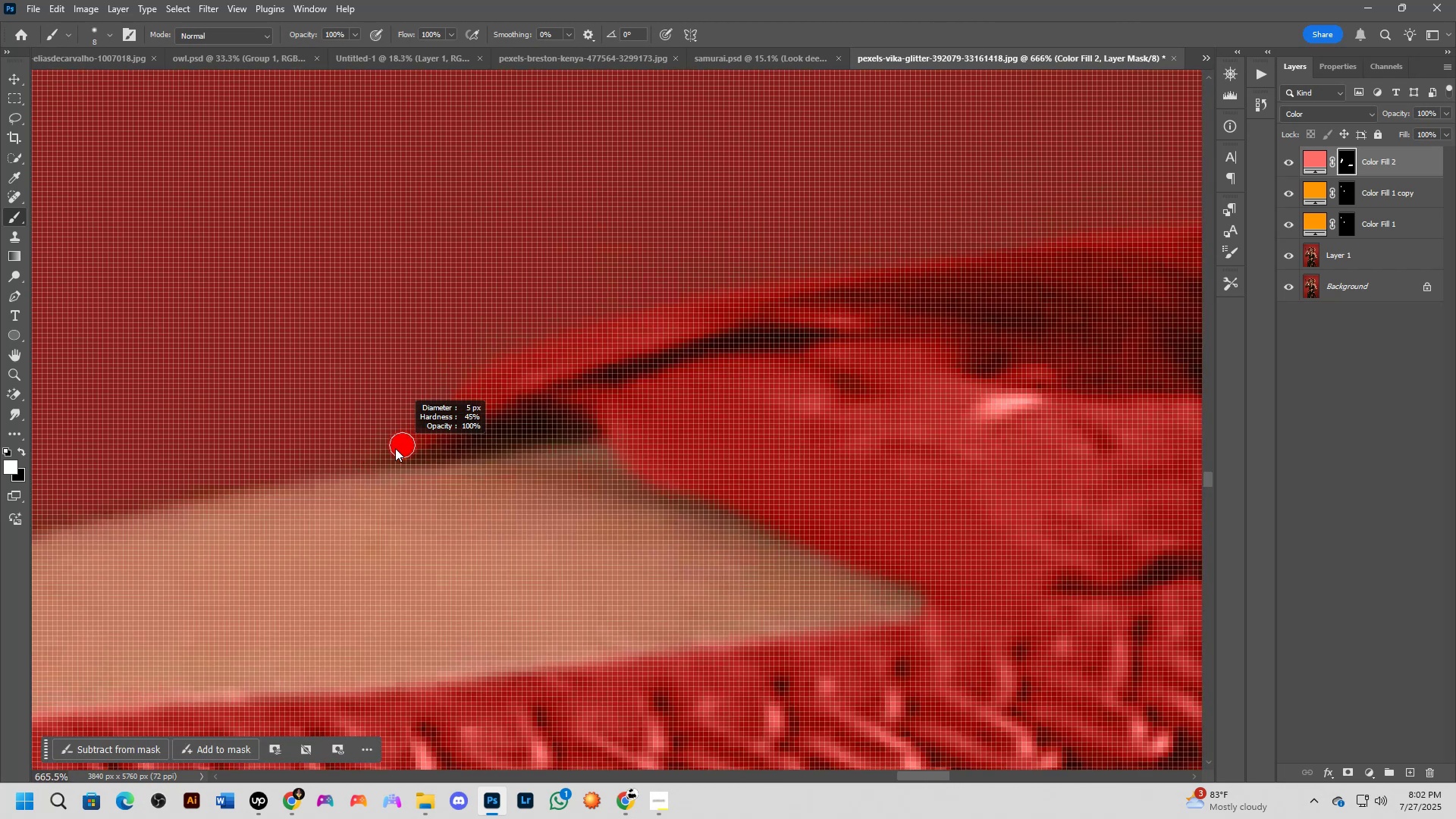 
key(X)
 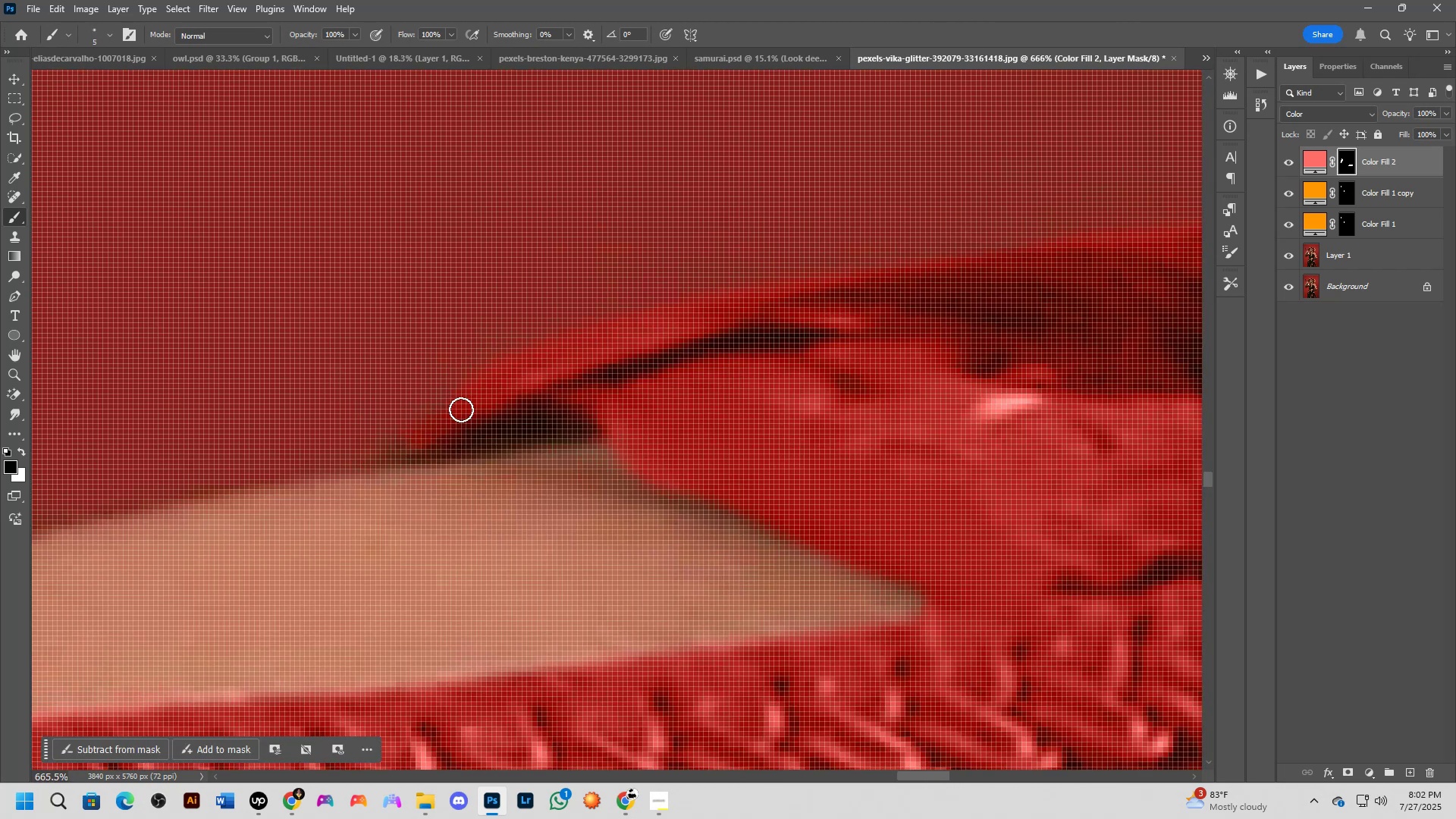 
left_click_drag(start_coordinate=[457, 410], to_coordinate=[417, 435])
 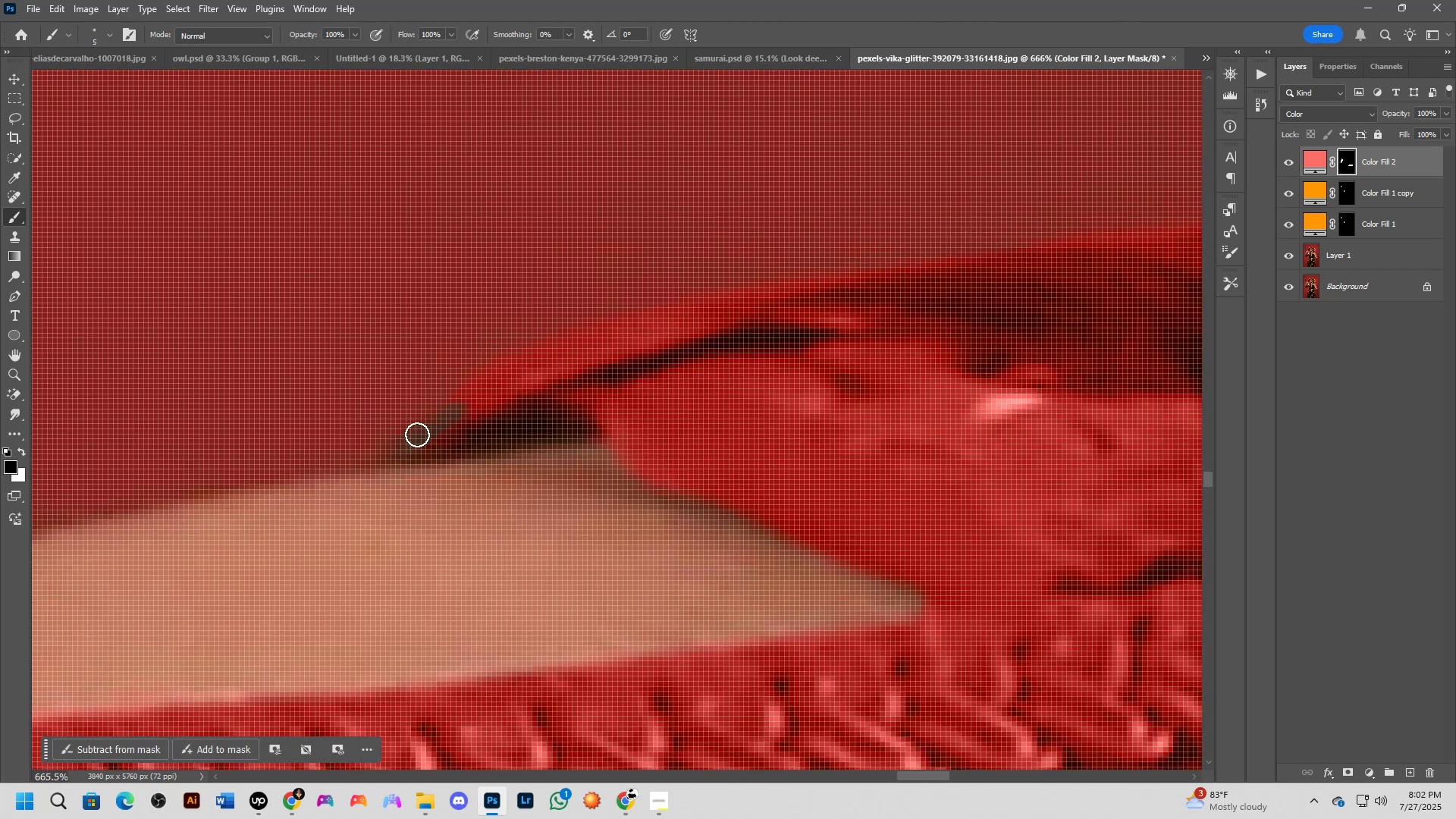 
key(Control+ControlLeft)
 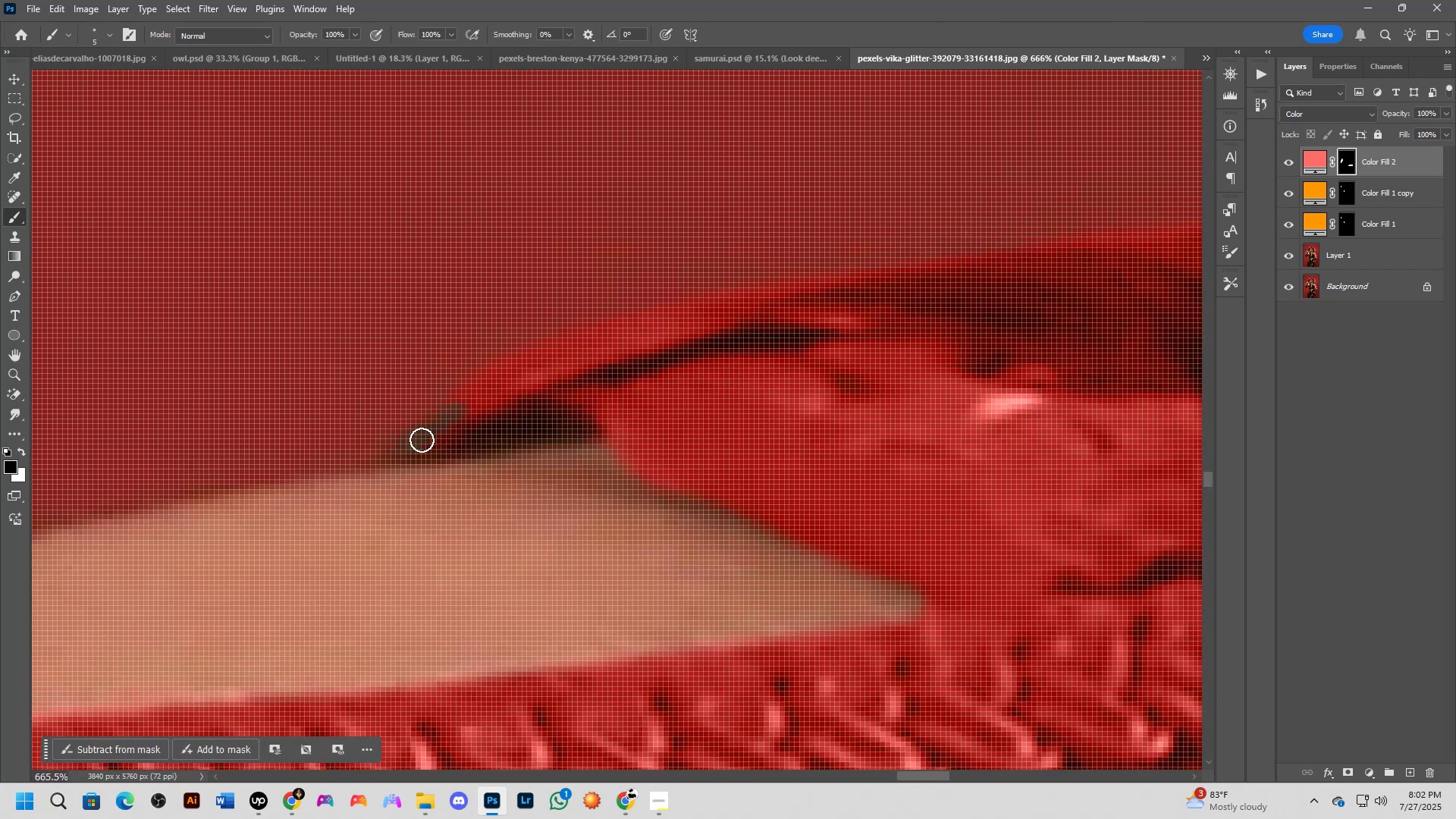 
key(Control+Z)
 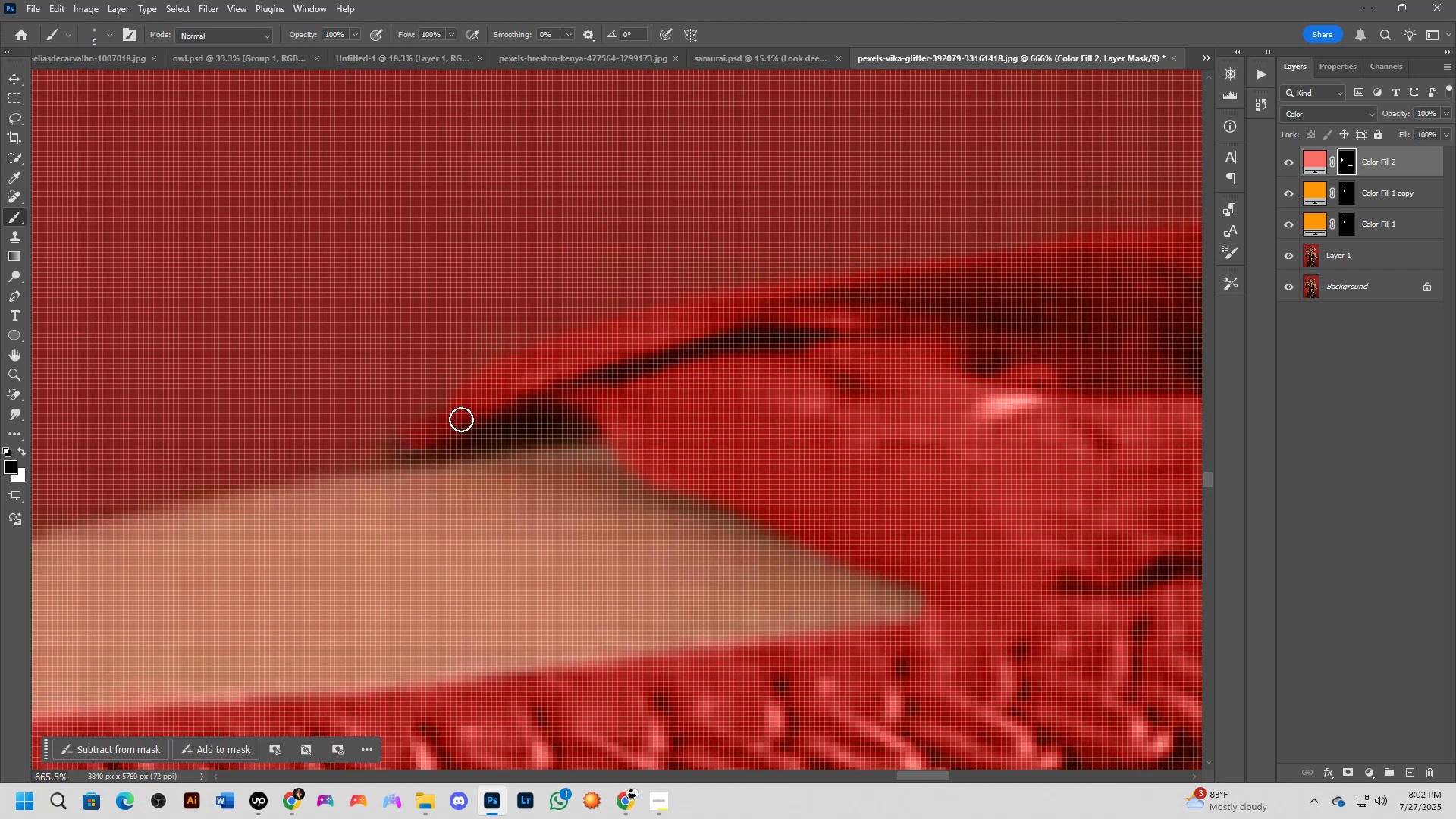 
key(Alt+AltLeft)
 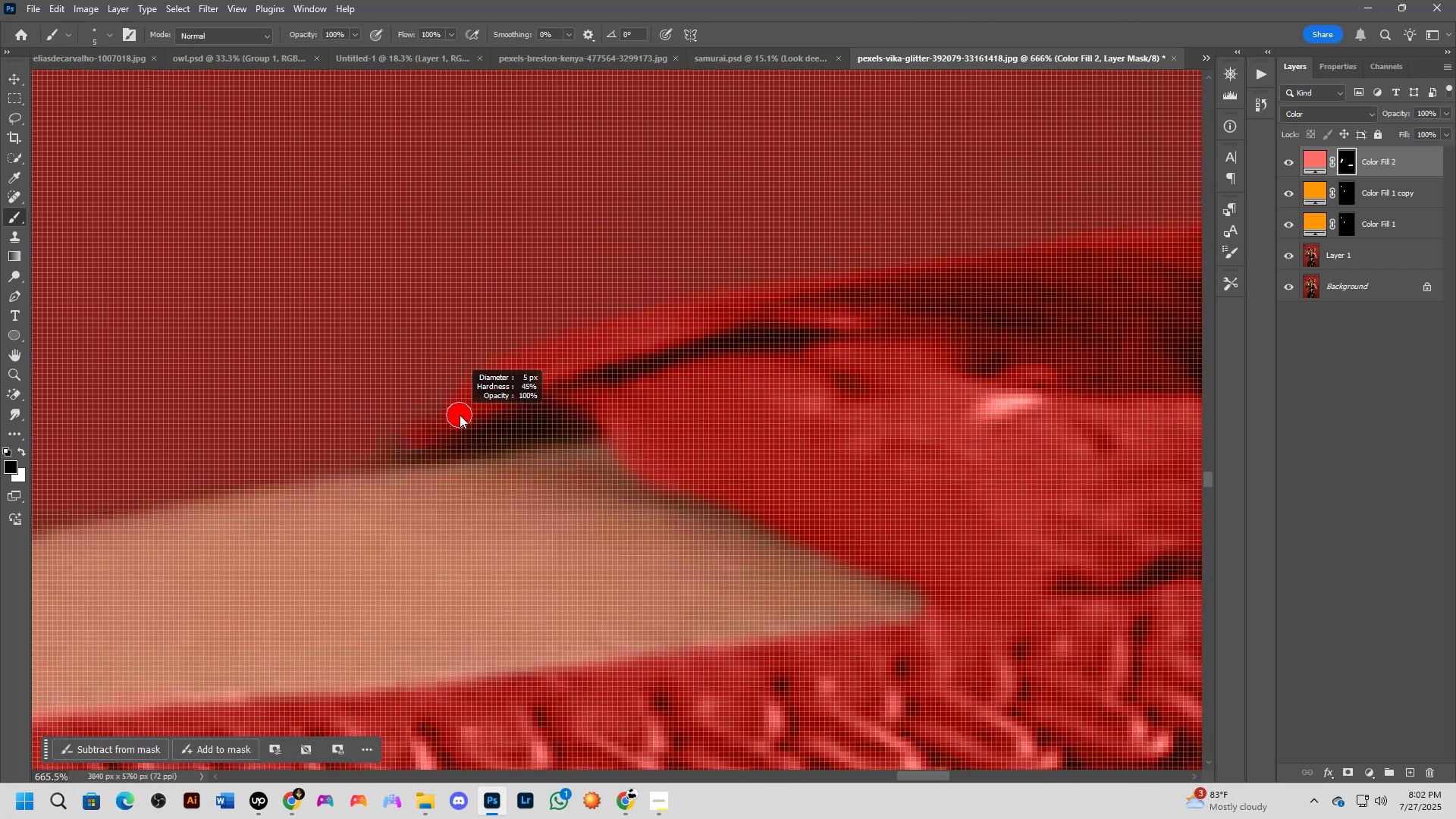 
right_click([460, 415])
 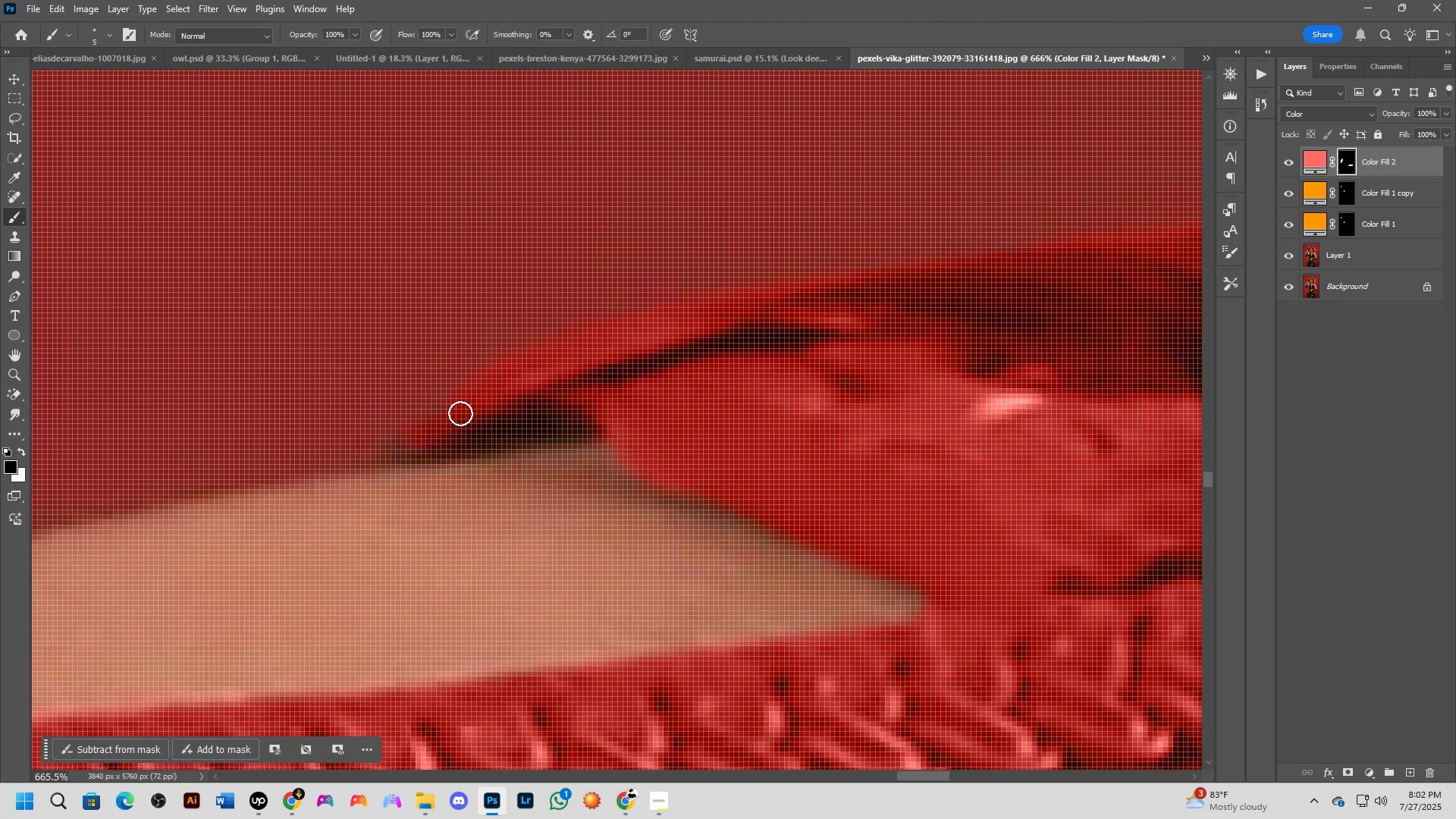 
scroll: coordinate [461, 411], scroll_direction: down, amount: 4.0
 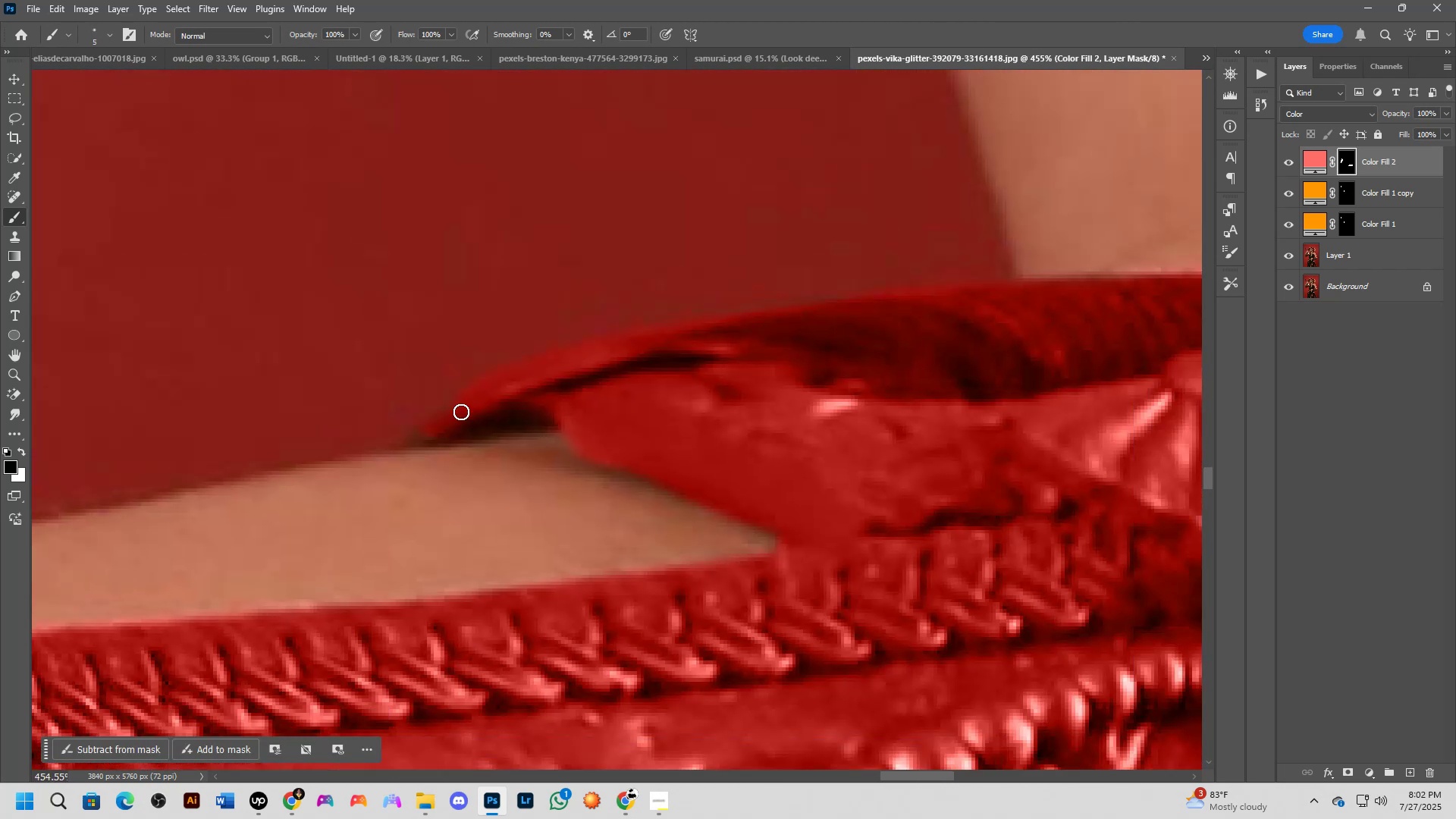 
key(Alt+AltLeft)
 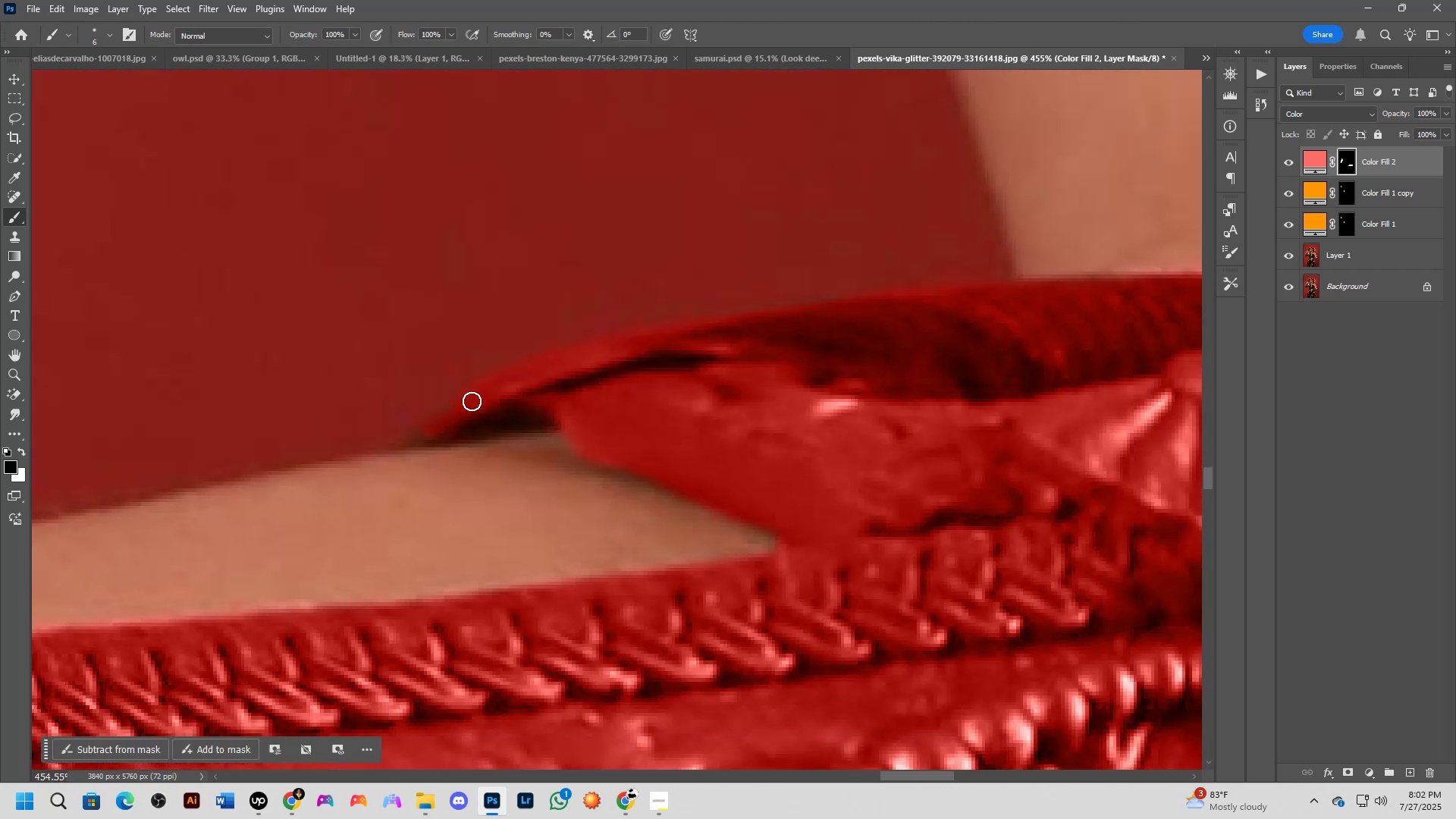 
left_click_drag(start_coordinate=[471, 400], to_coordinate=[424, 436])
 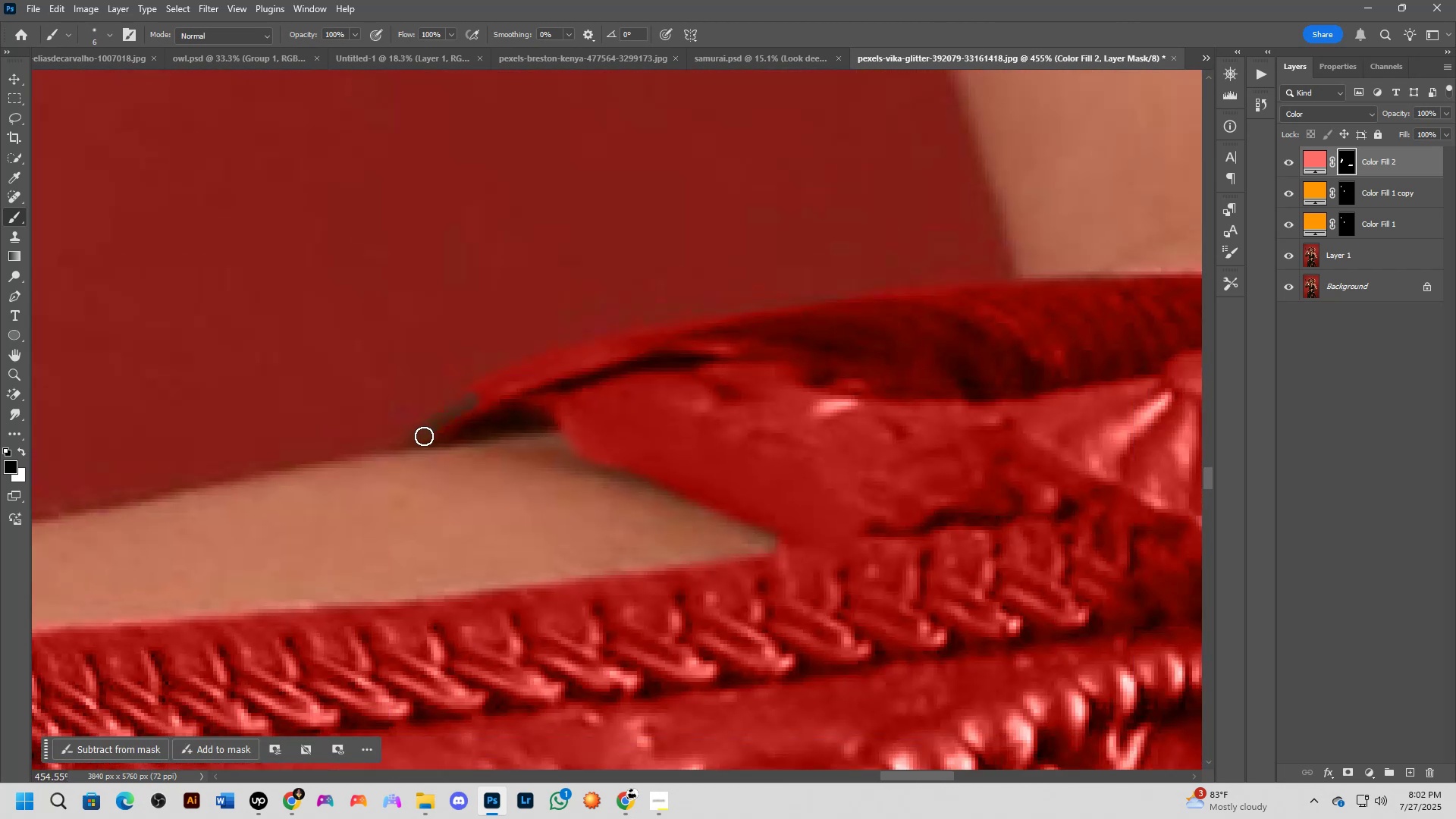 
key(Control+ControlLeft)
 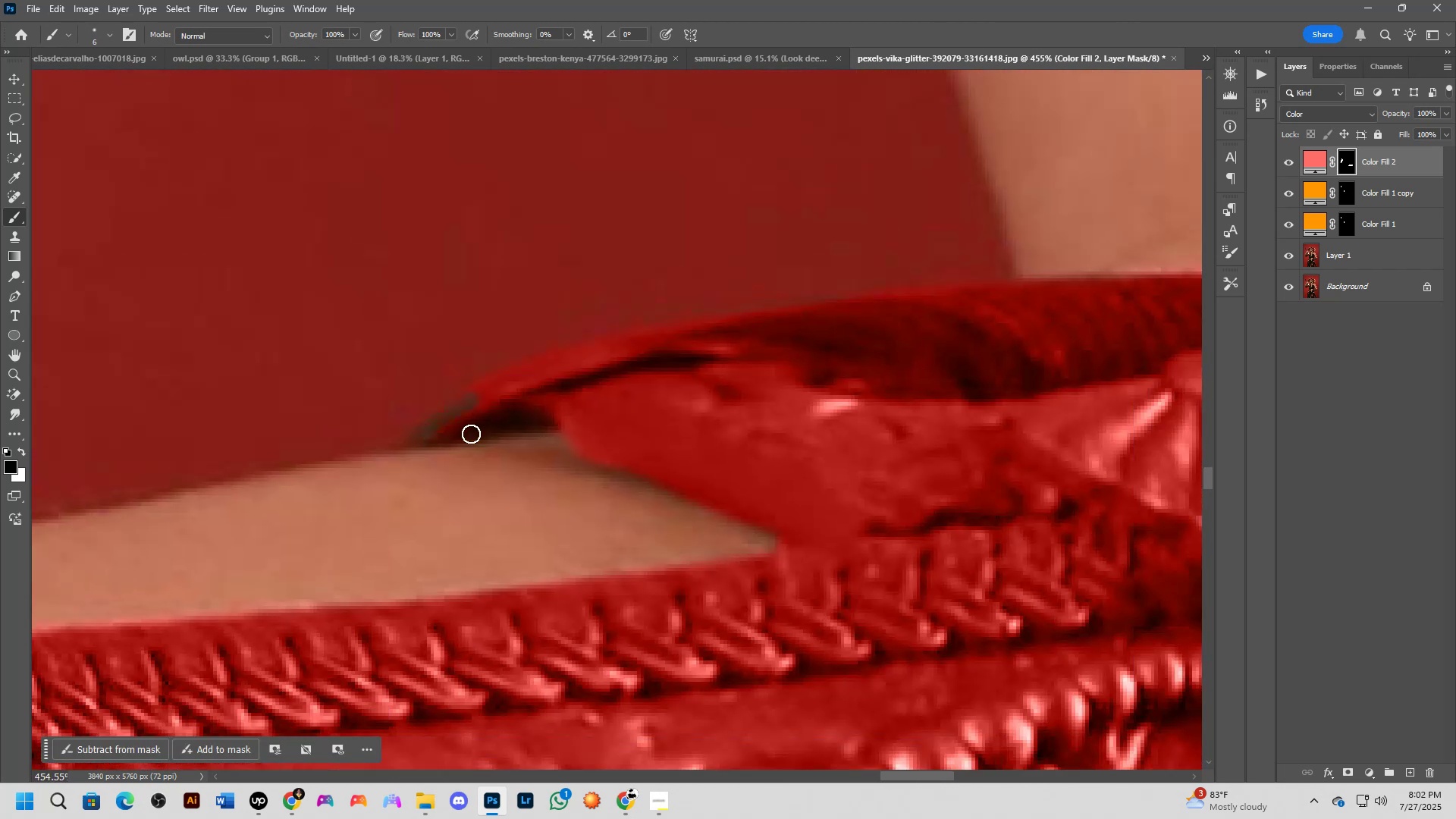 
key(Control+Z)
 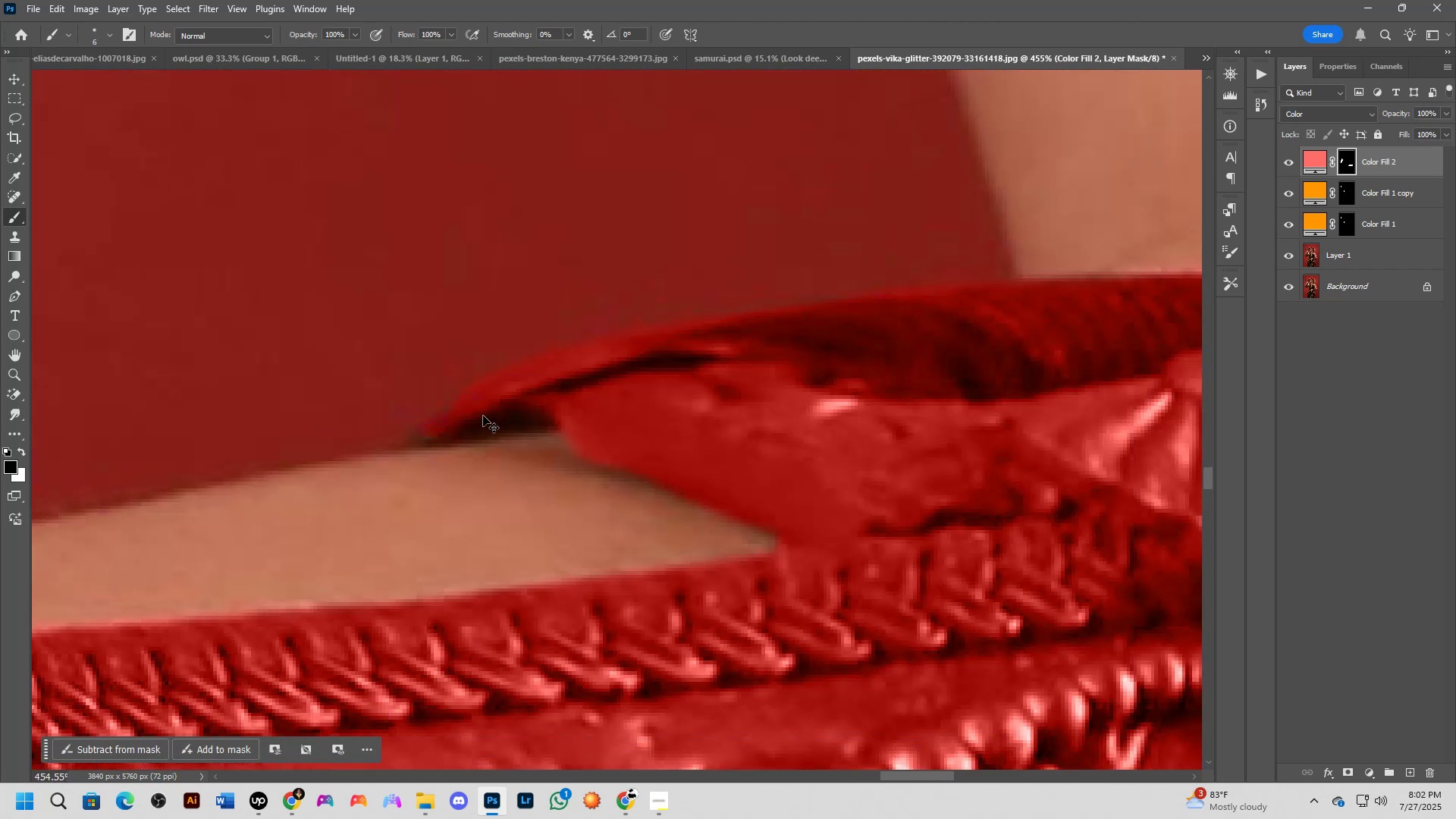 
type(xx)
 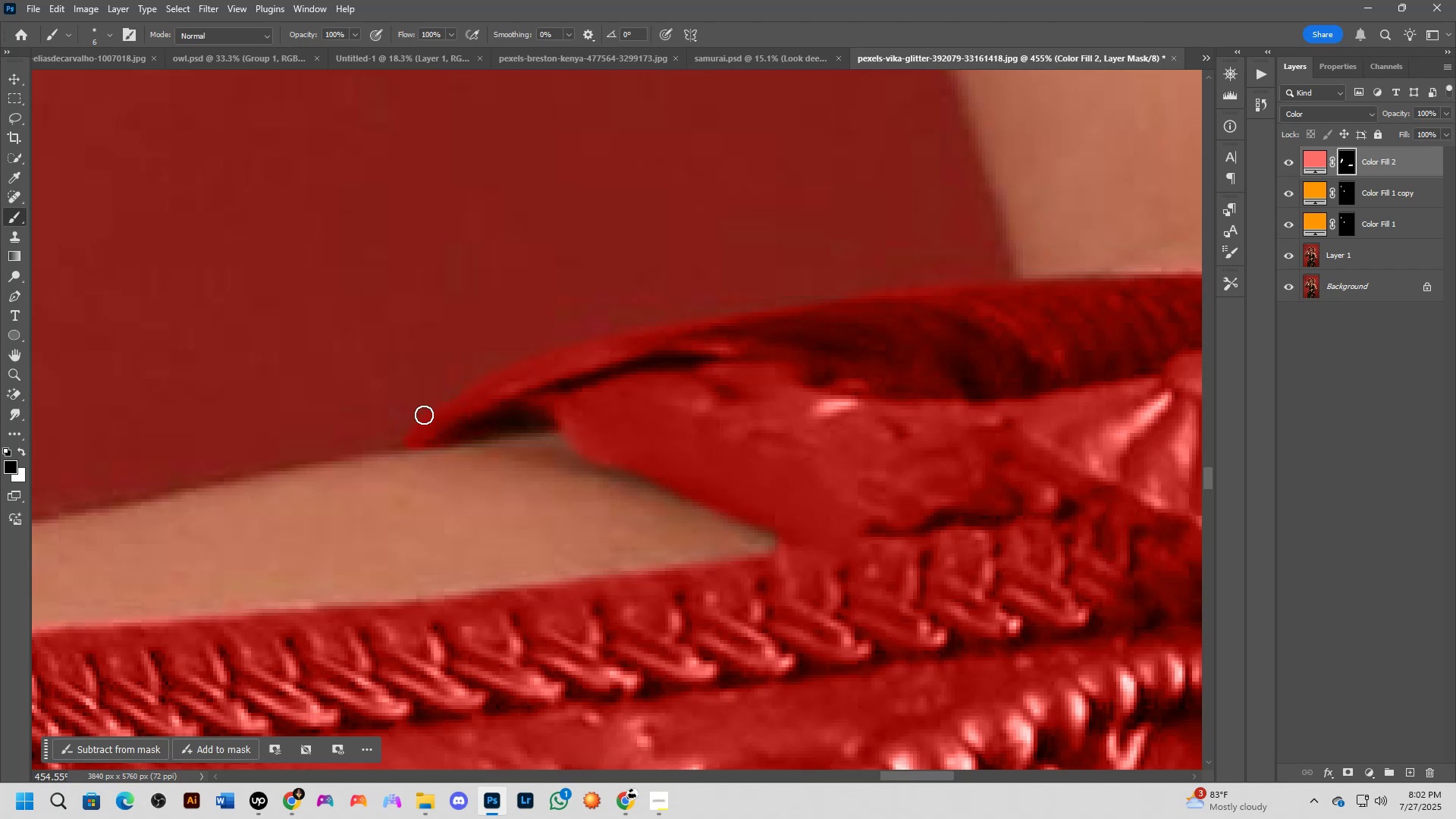 
left_click_drag(start_coordinate=[478, 399], to_coordinate=[490, 424])
 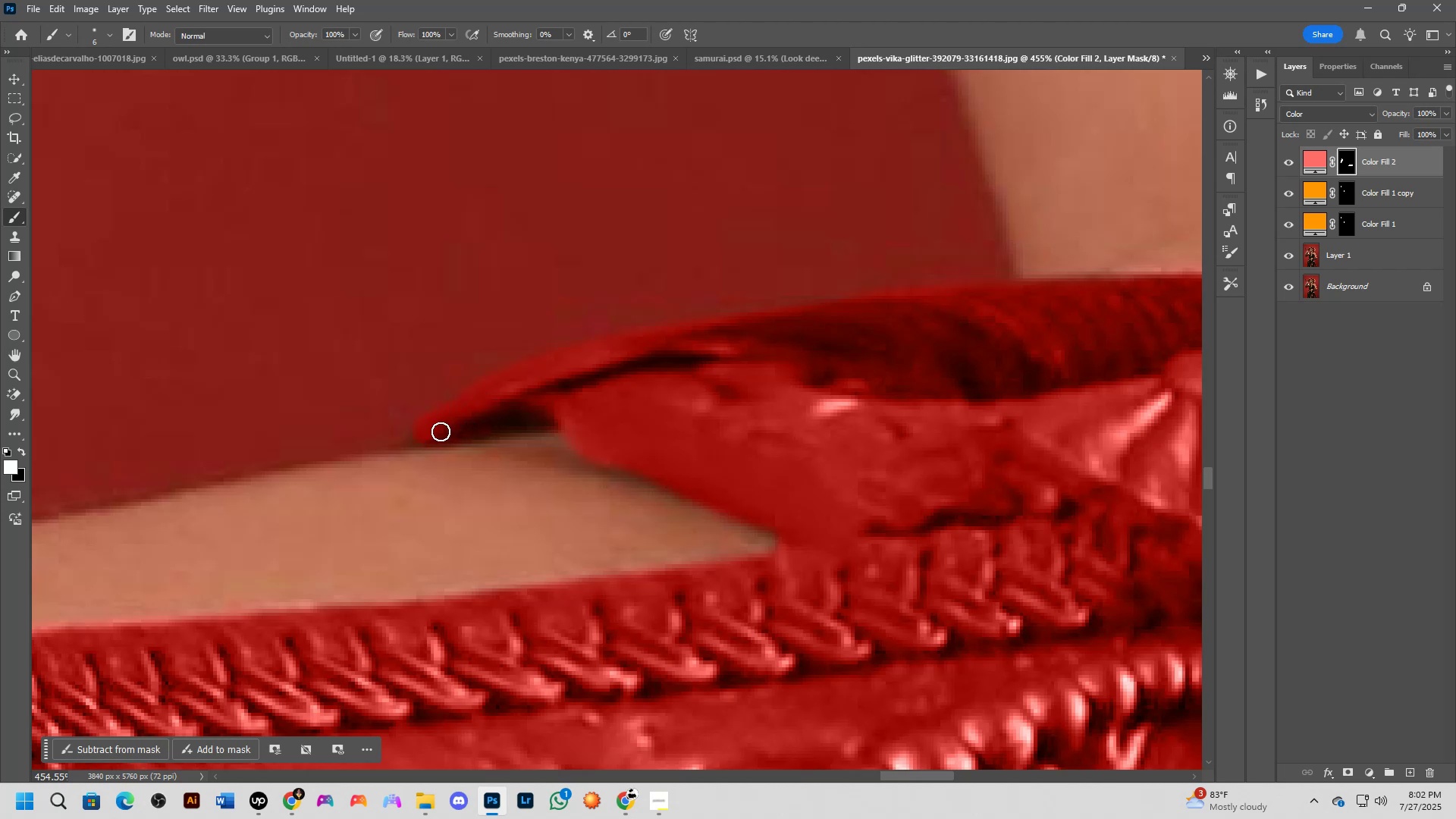 
left_click_drag(start_coordinate=[441, 427], to_coordinate=[483, 422])
 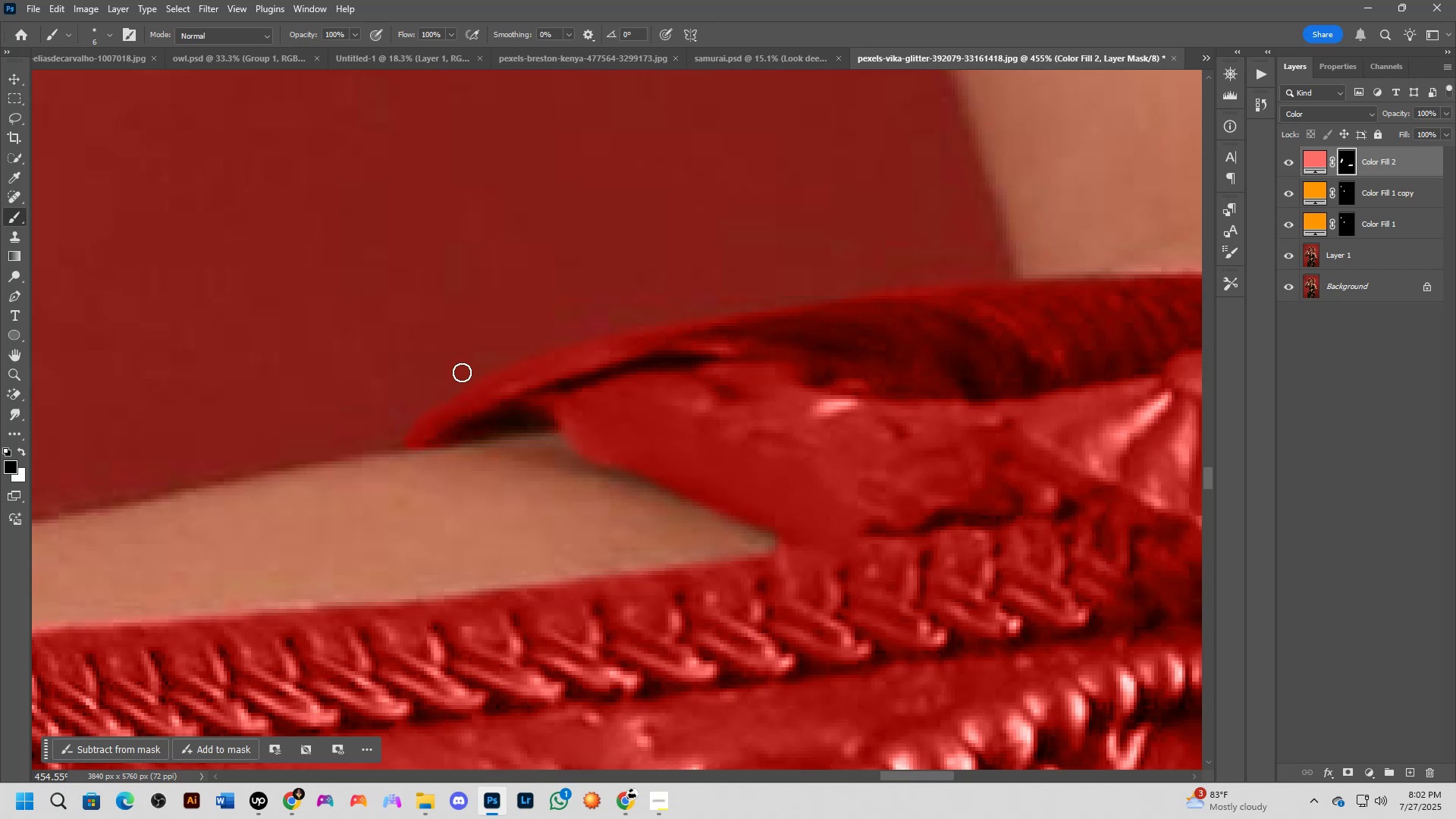 
left_click_drag(start_coordinate=[466, 369], to_coordinate=[385, 457])
 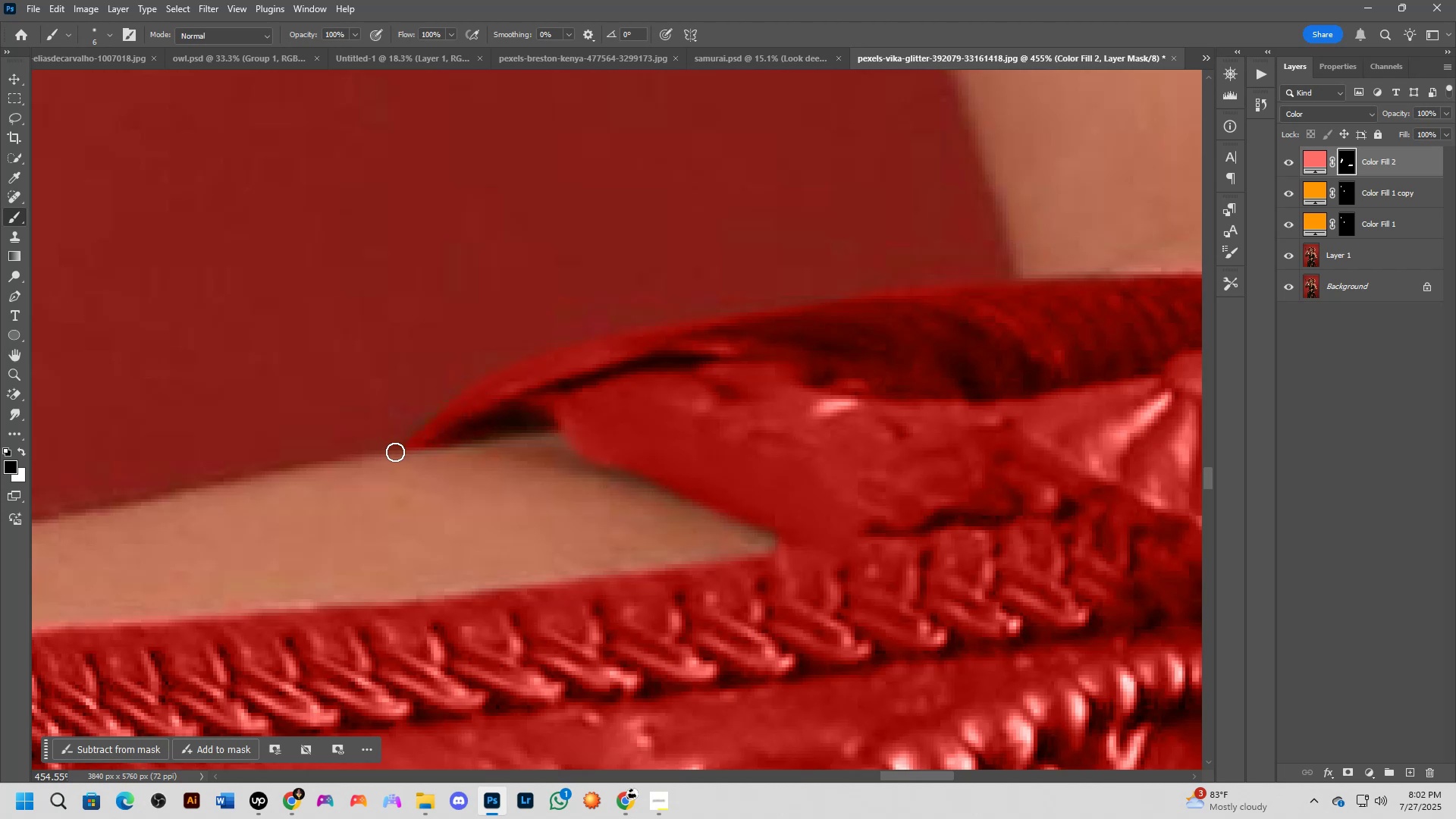 
scroll: coordinate [396, 440], scroll_direction: down, amount: 2.0
 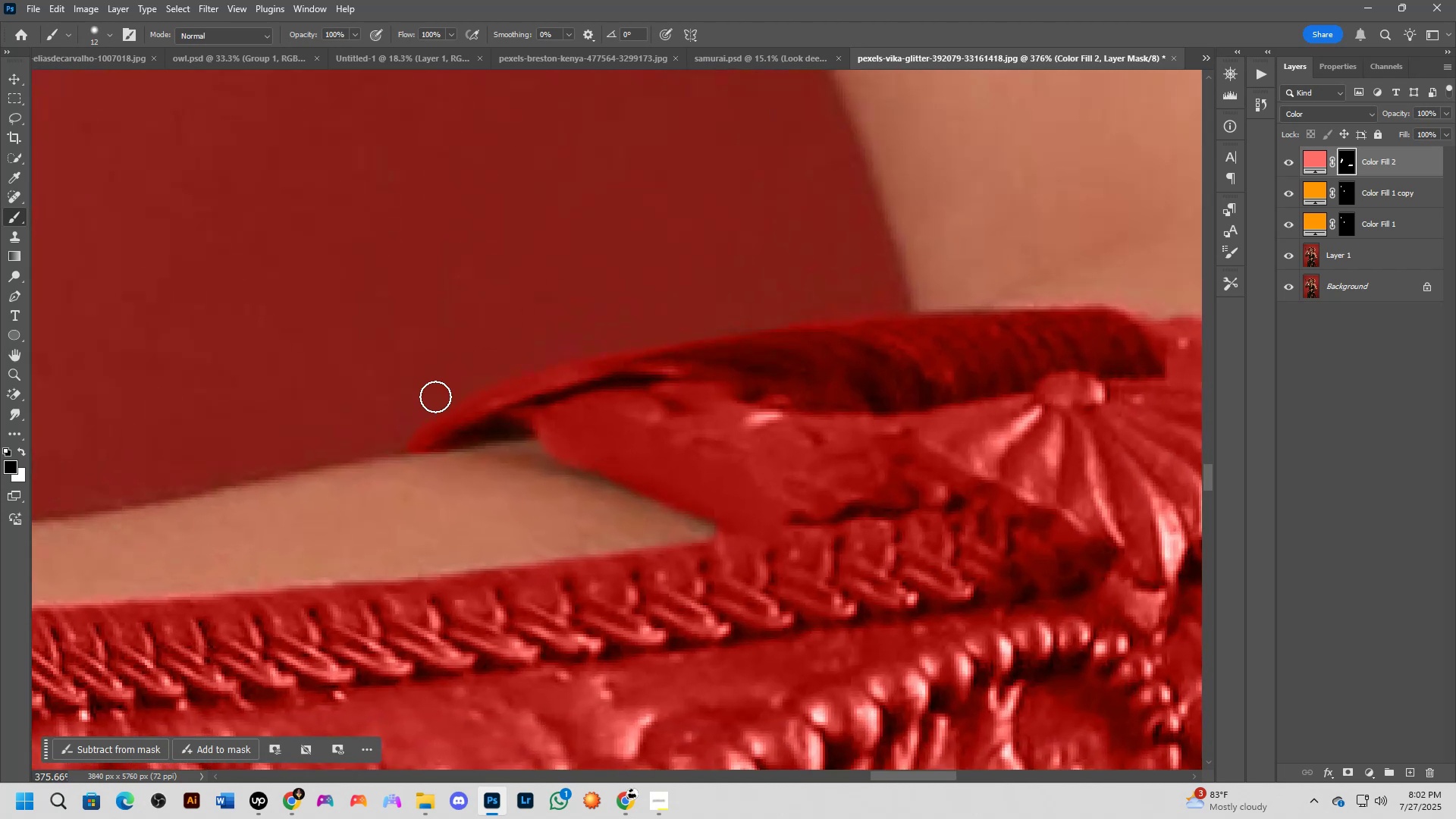 
key(Control+ControlLeft)
 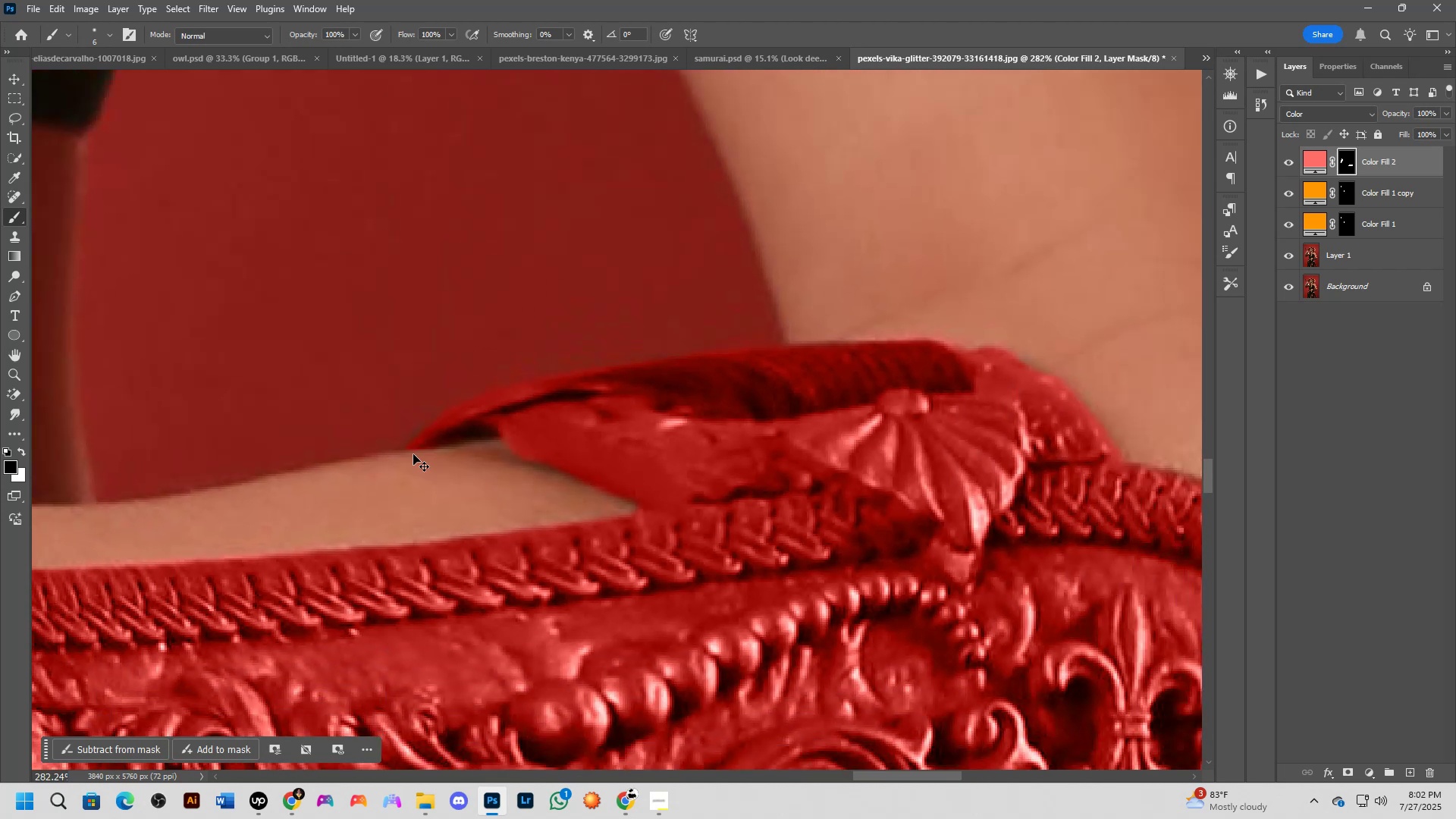 
key(Control+Z)
 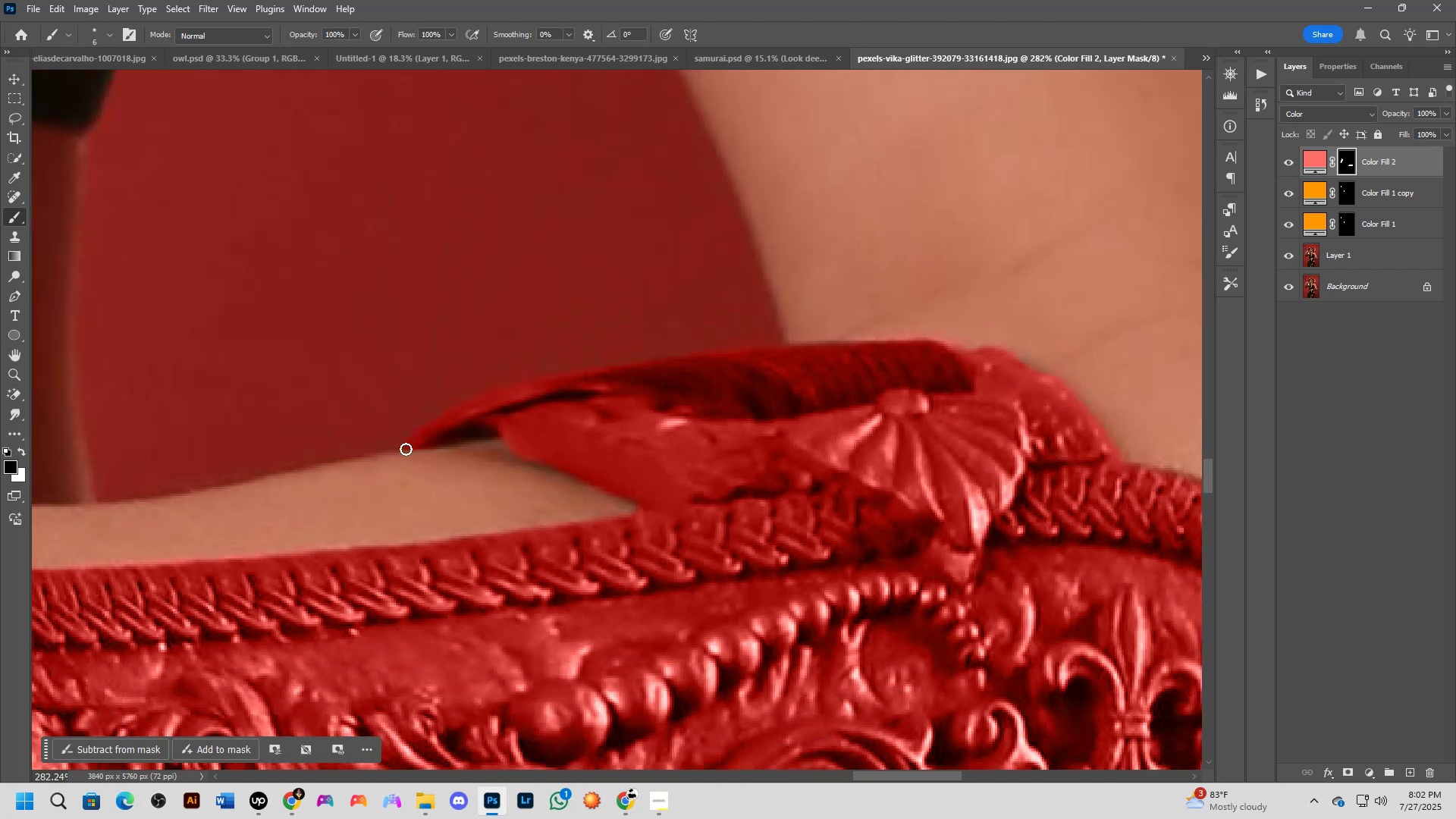 
hold_key(key=AltLeft, duration=0.31)
 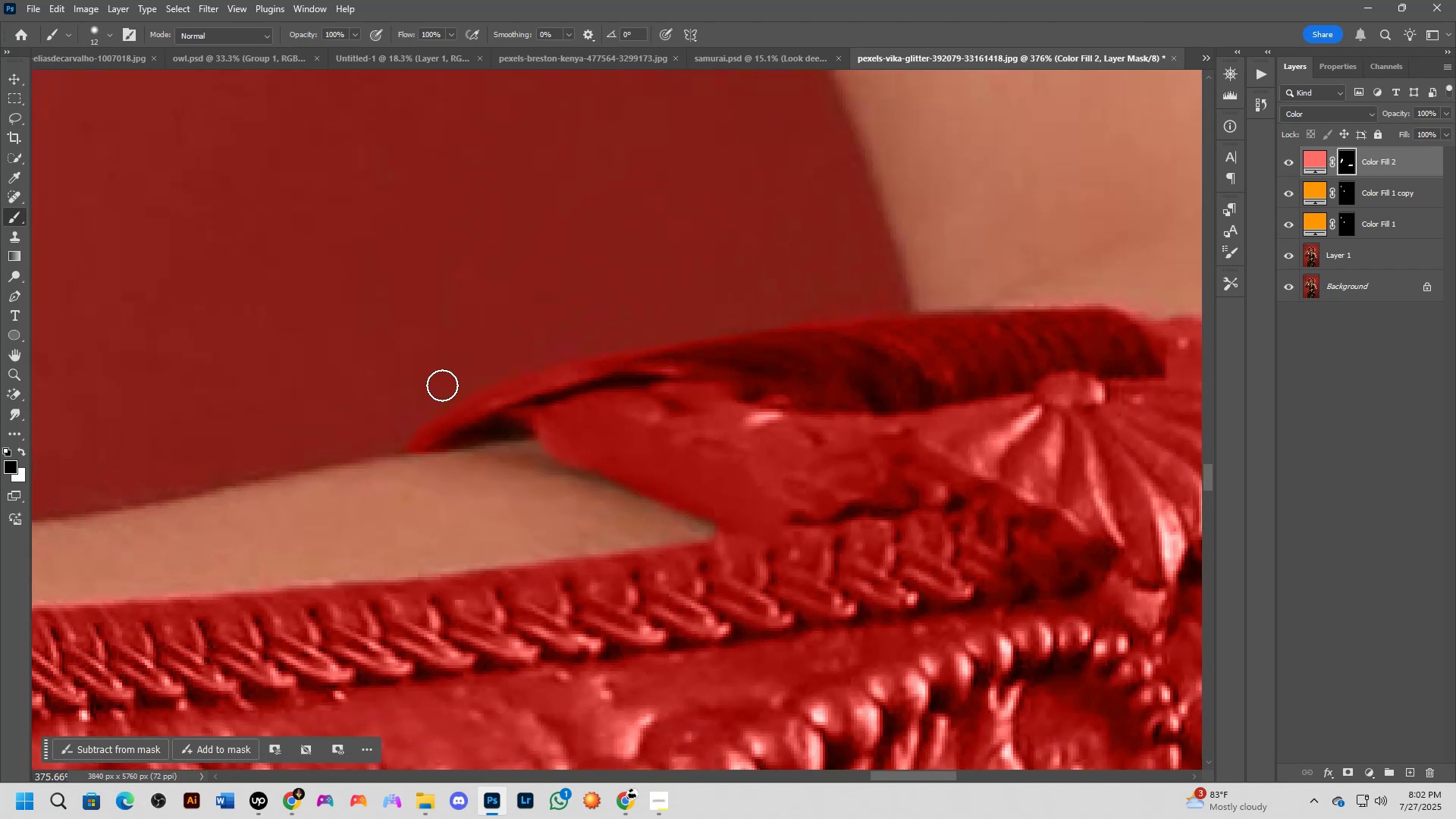 
left_click_drag(start_coordinate=[443, 385], to_coordinate=[488, 346])
 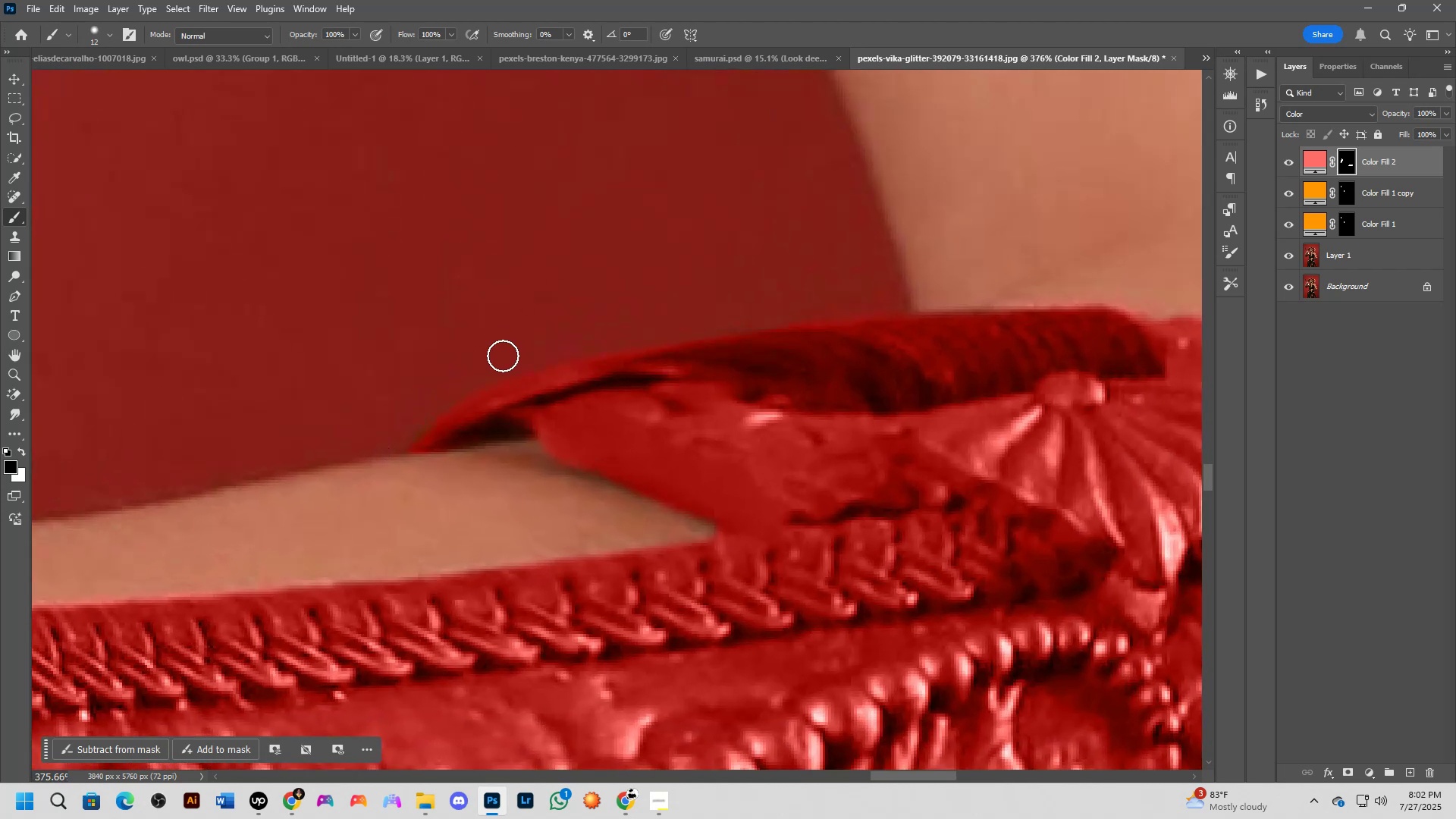 
key(Shift+ShiftLeft)
 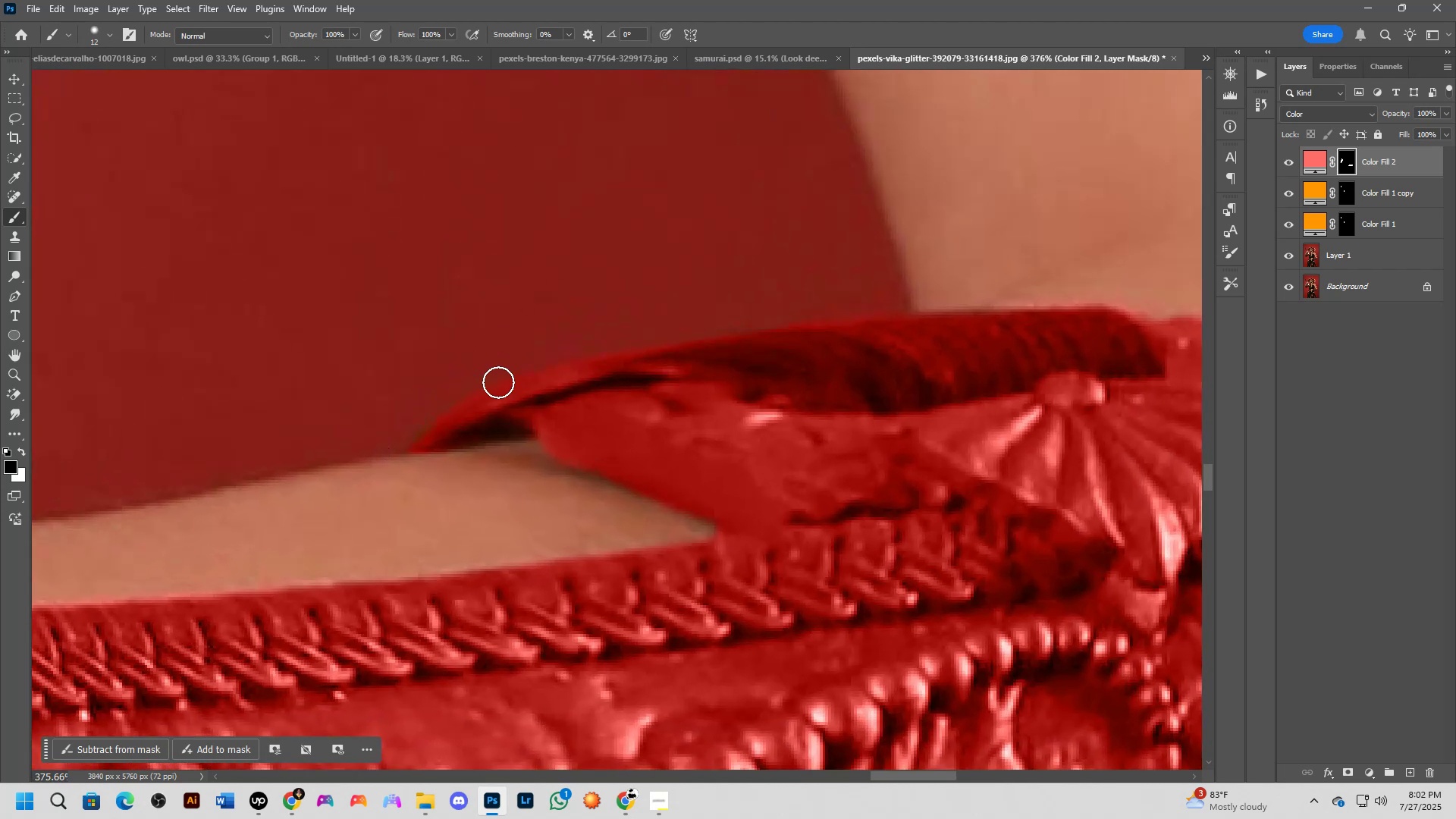 
scroll: coordinate [497, 453], scroll_direction: down, amount: 4.0
 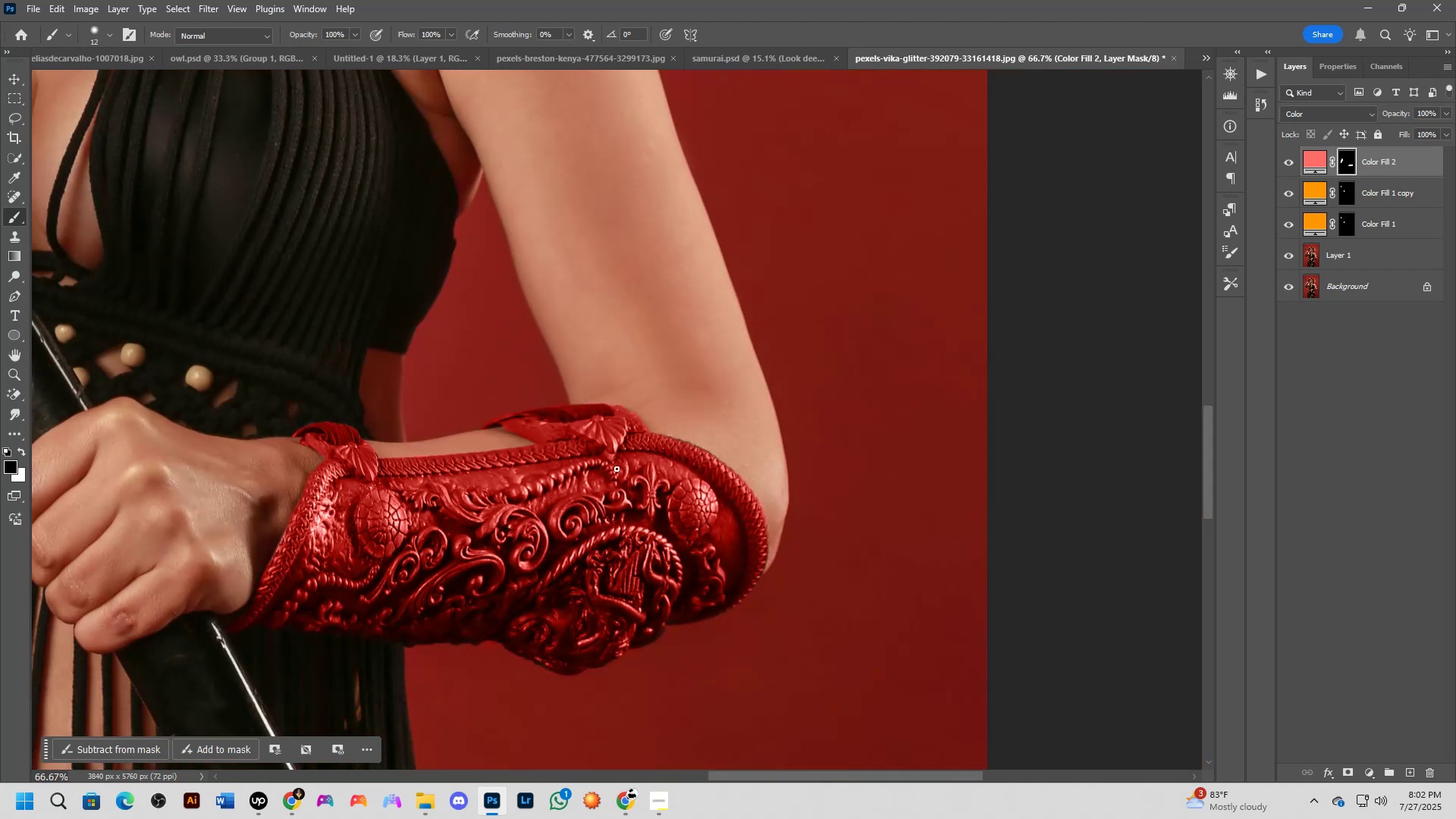 
key(Shift+ShiftLeft)
 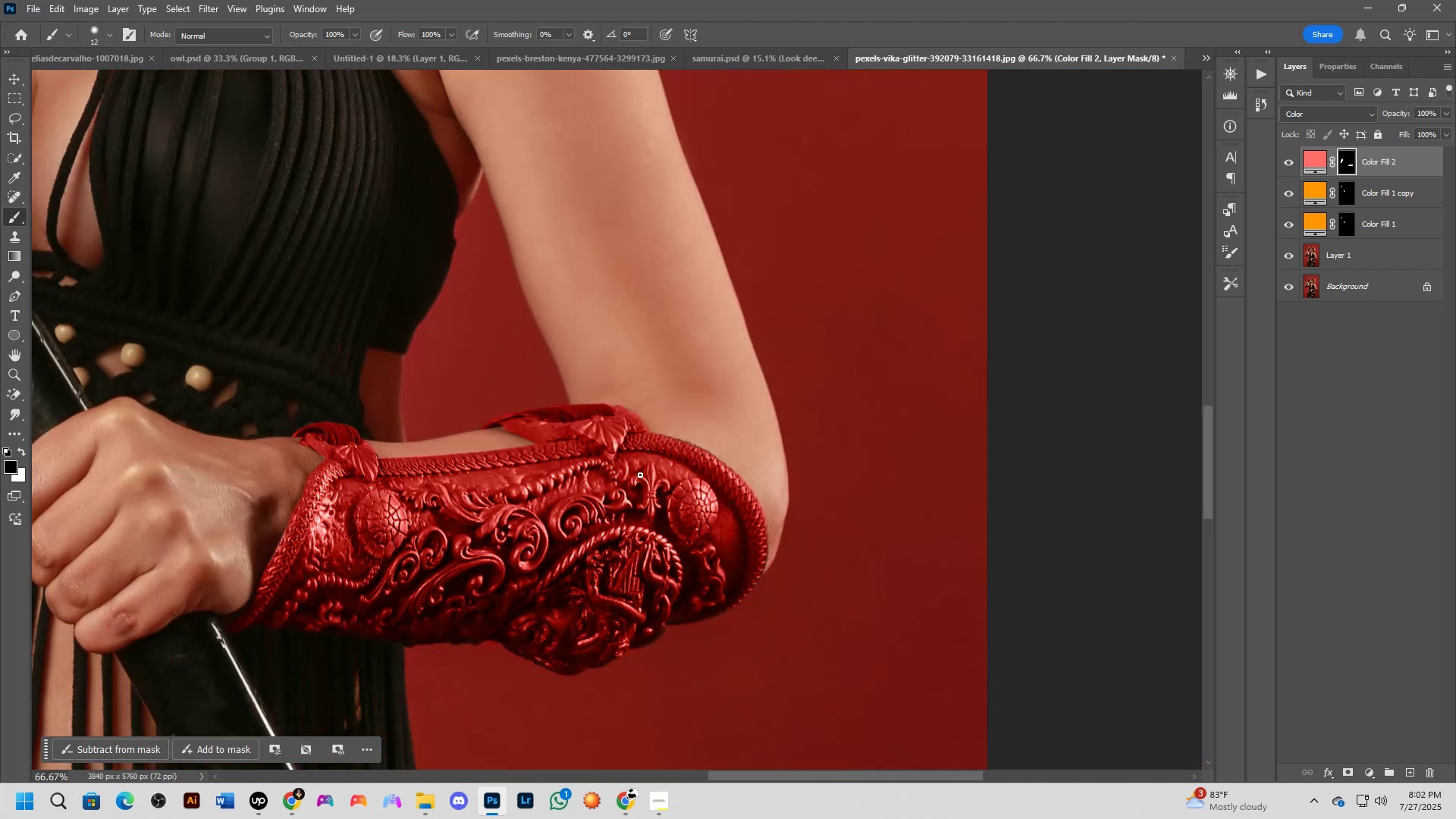 
key(Shift+ShiftLeft)
 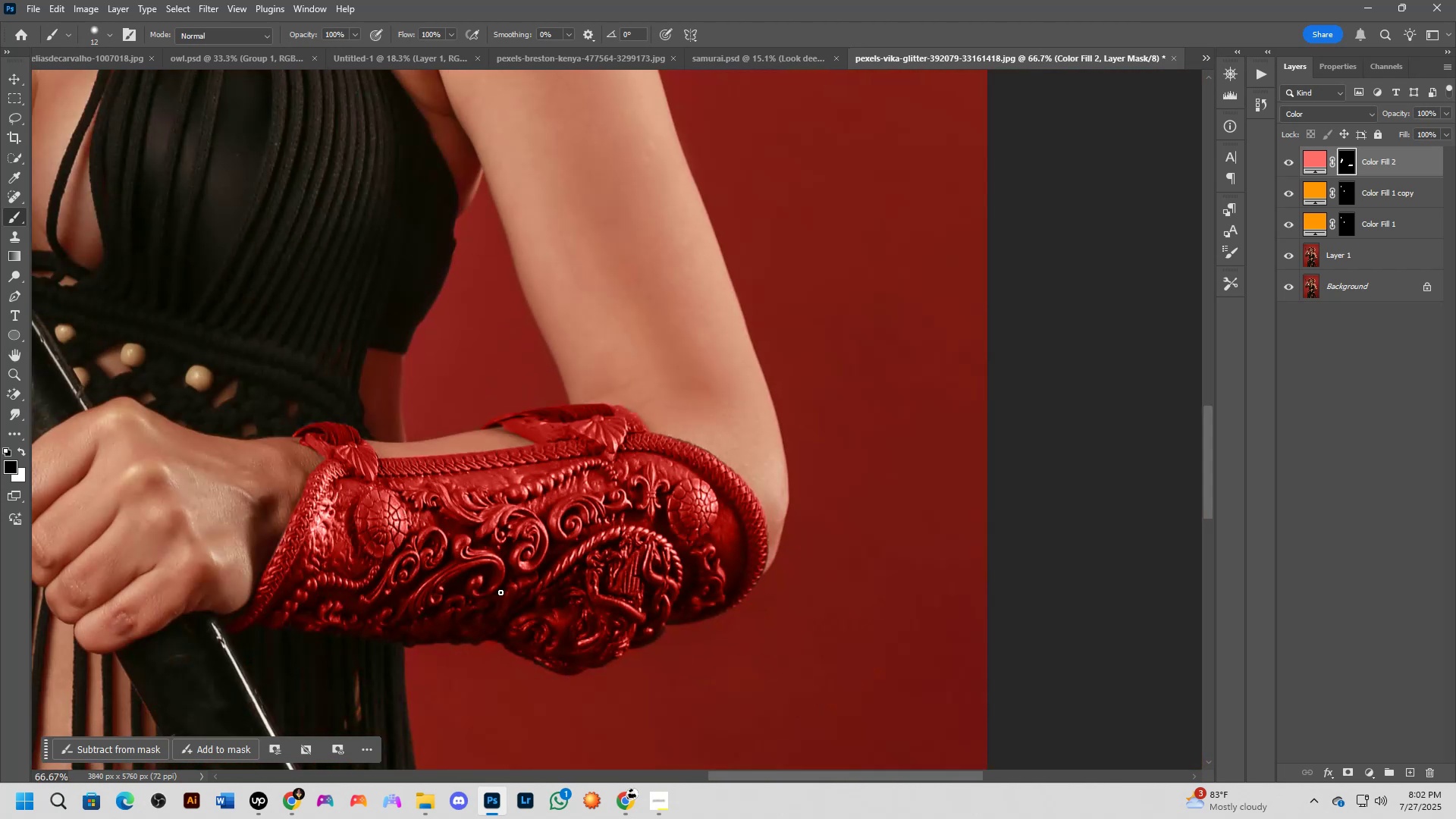 
scroll: coordinate [450, 598], scroll_direction: down, amount: 1.0
 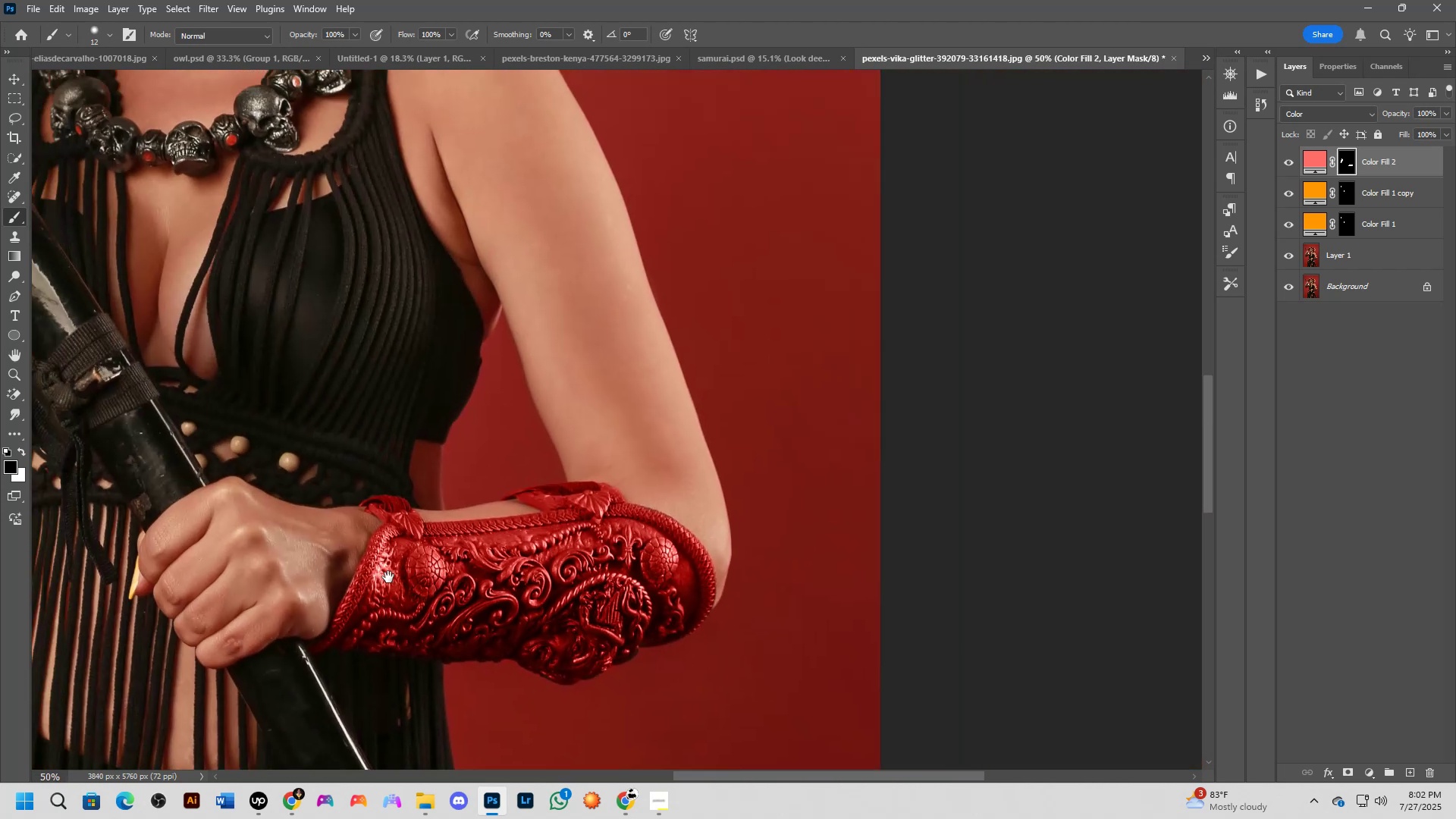 
key(Shift+ShiftLeft)
 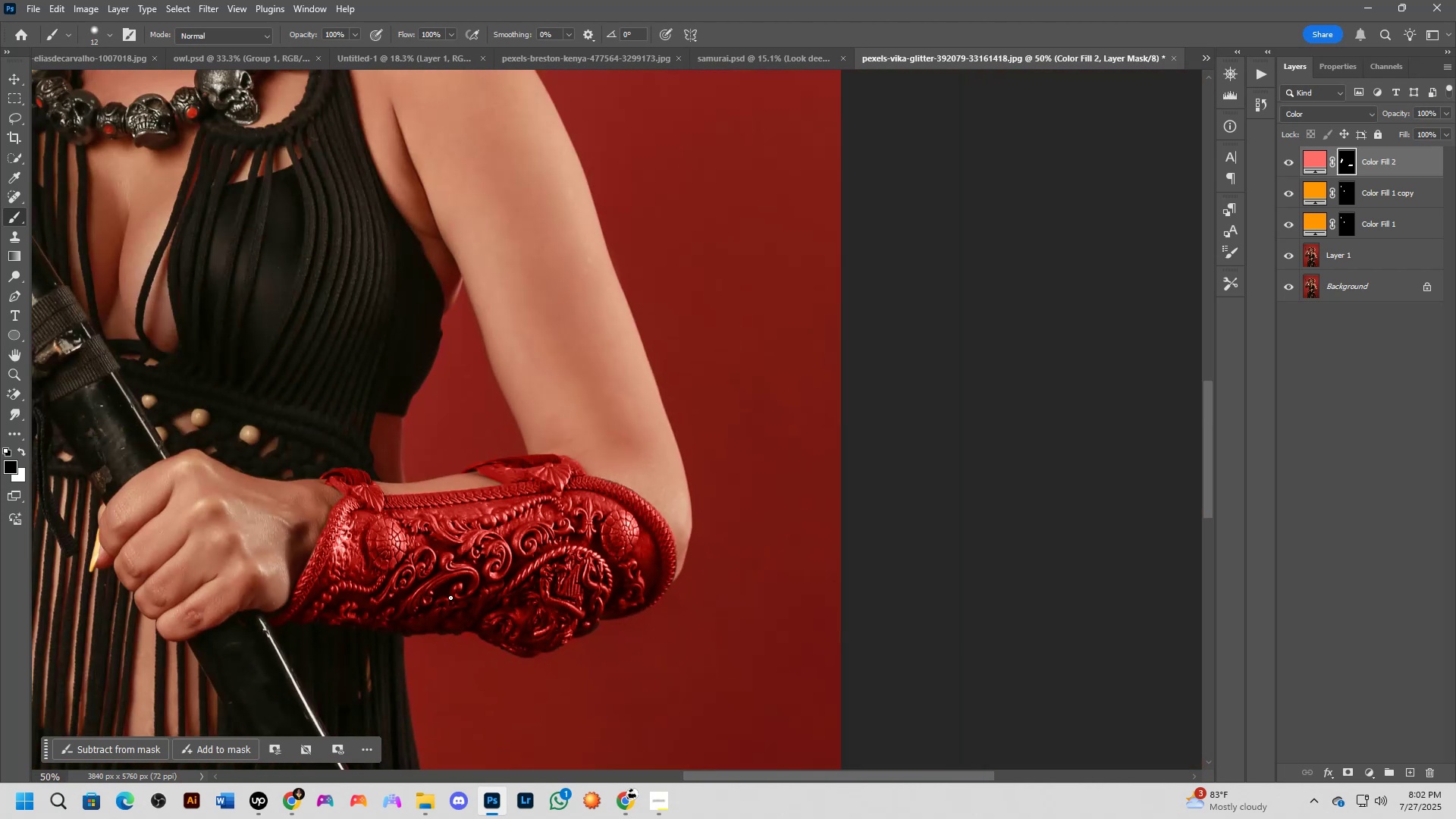 
hold_key(key=Space, duration=0.44)
 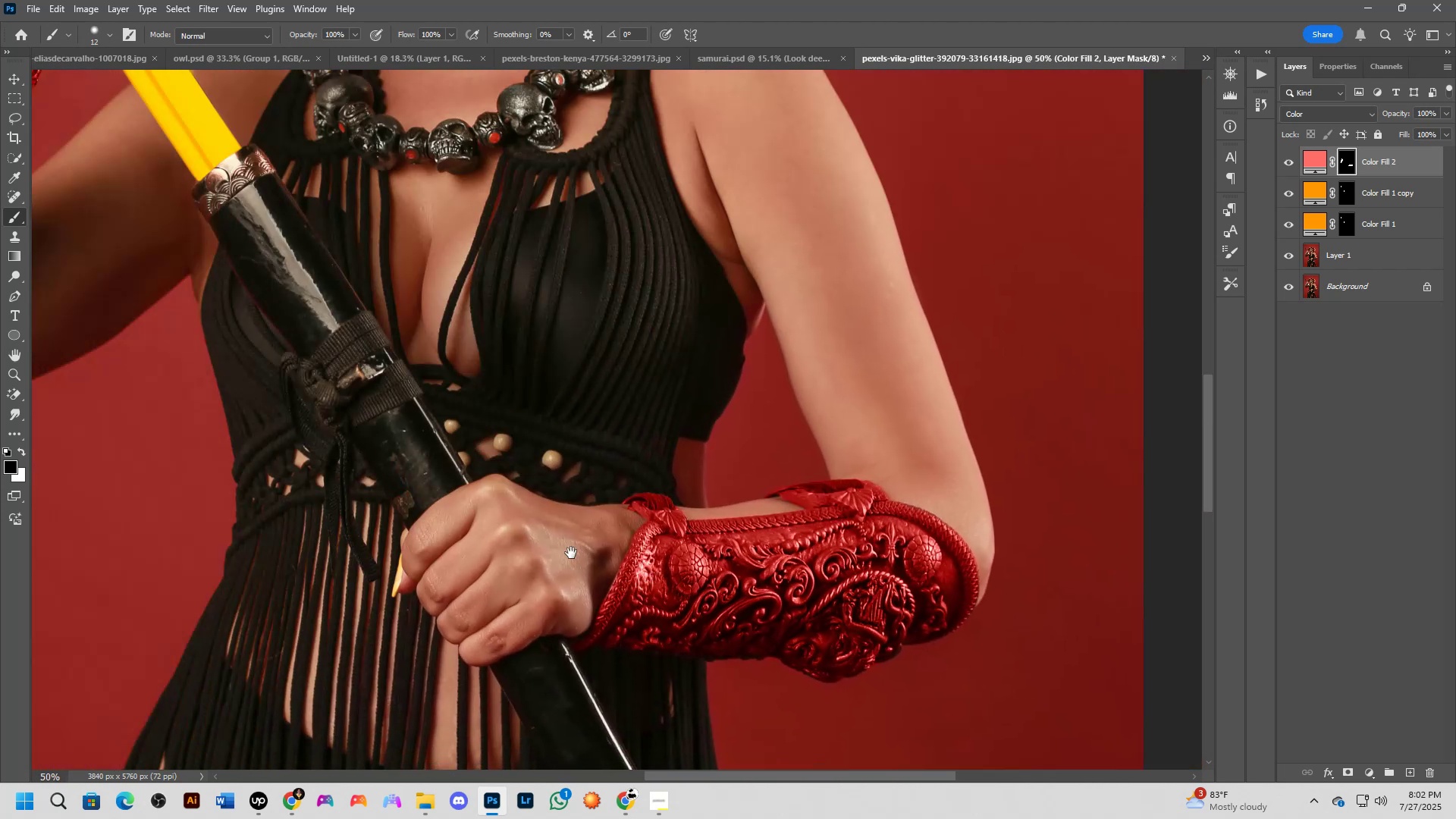 
left_click_drag(start_coordinate=[348, 549], to_coordinate=[388, 577])
 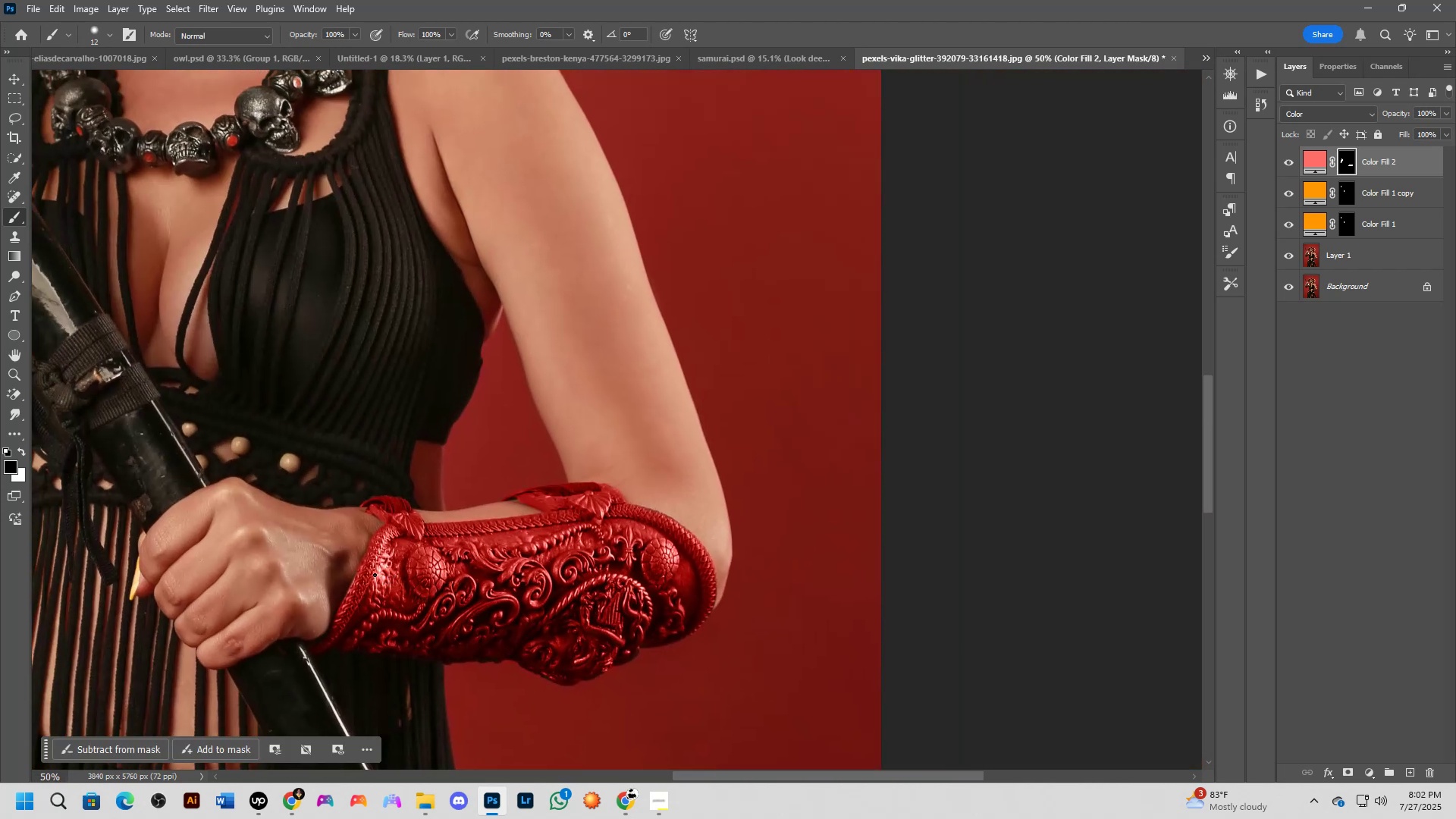 
hold_key(key=Space, duration=0.48)
 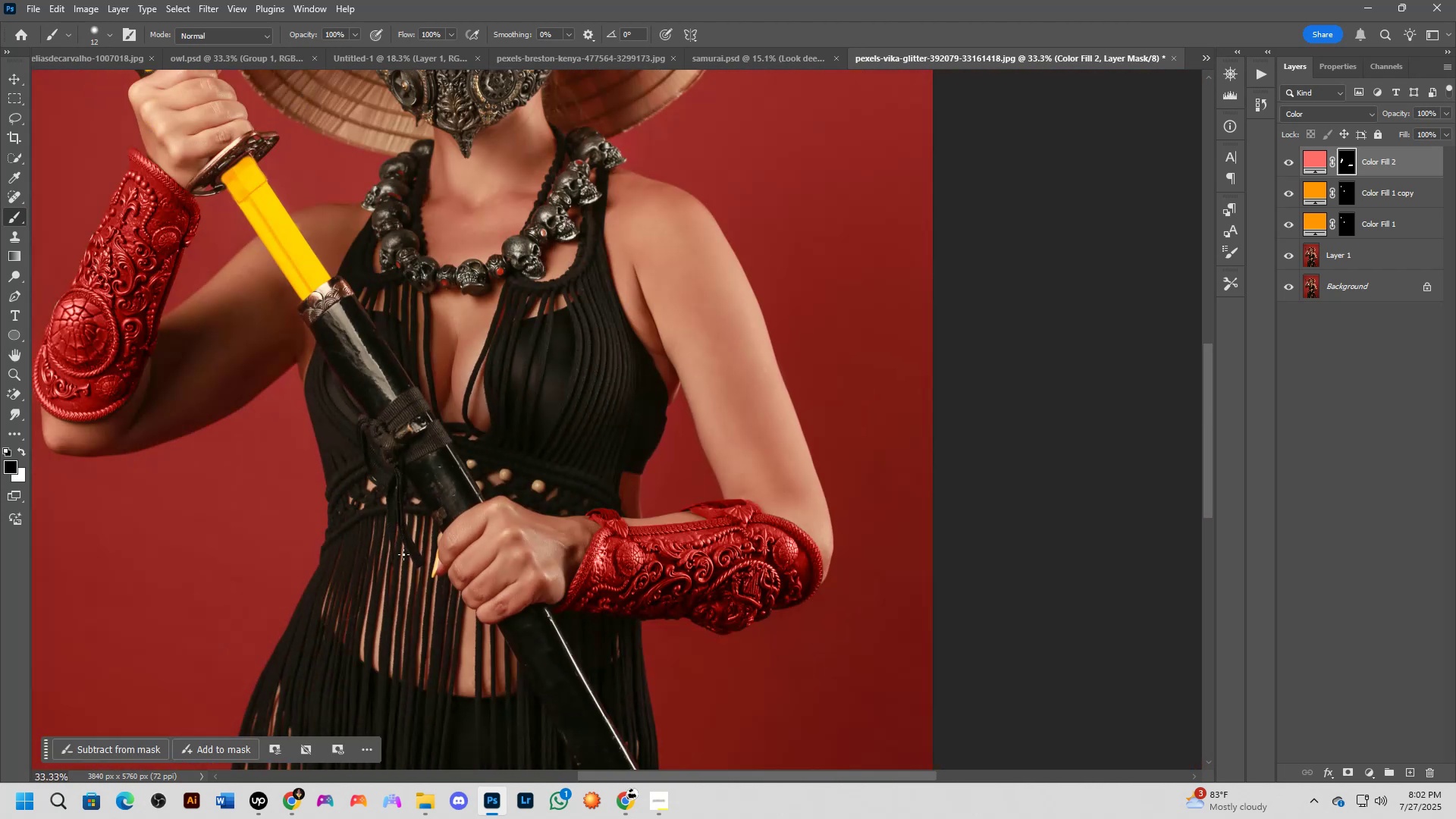 
left_click_drag(start_coordinate=[255, 563], to_coordinate=[571, 553])
 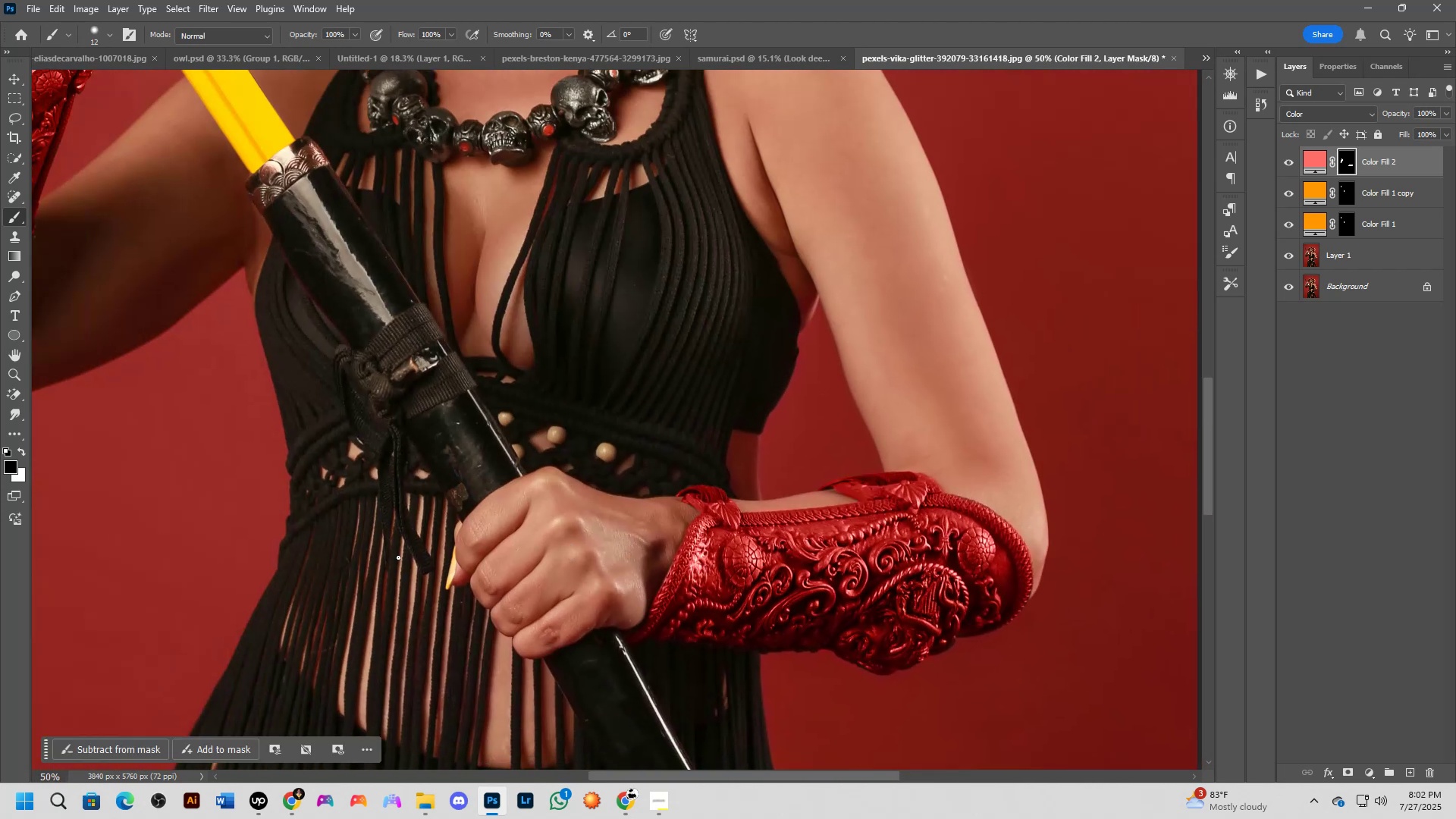 
key(Shift+ShiftLeft)
 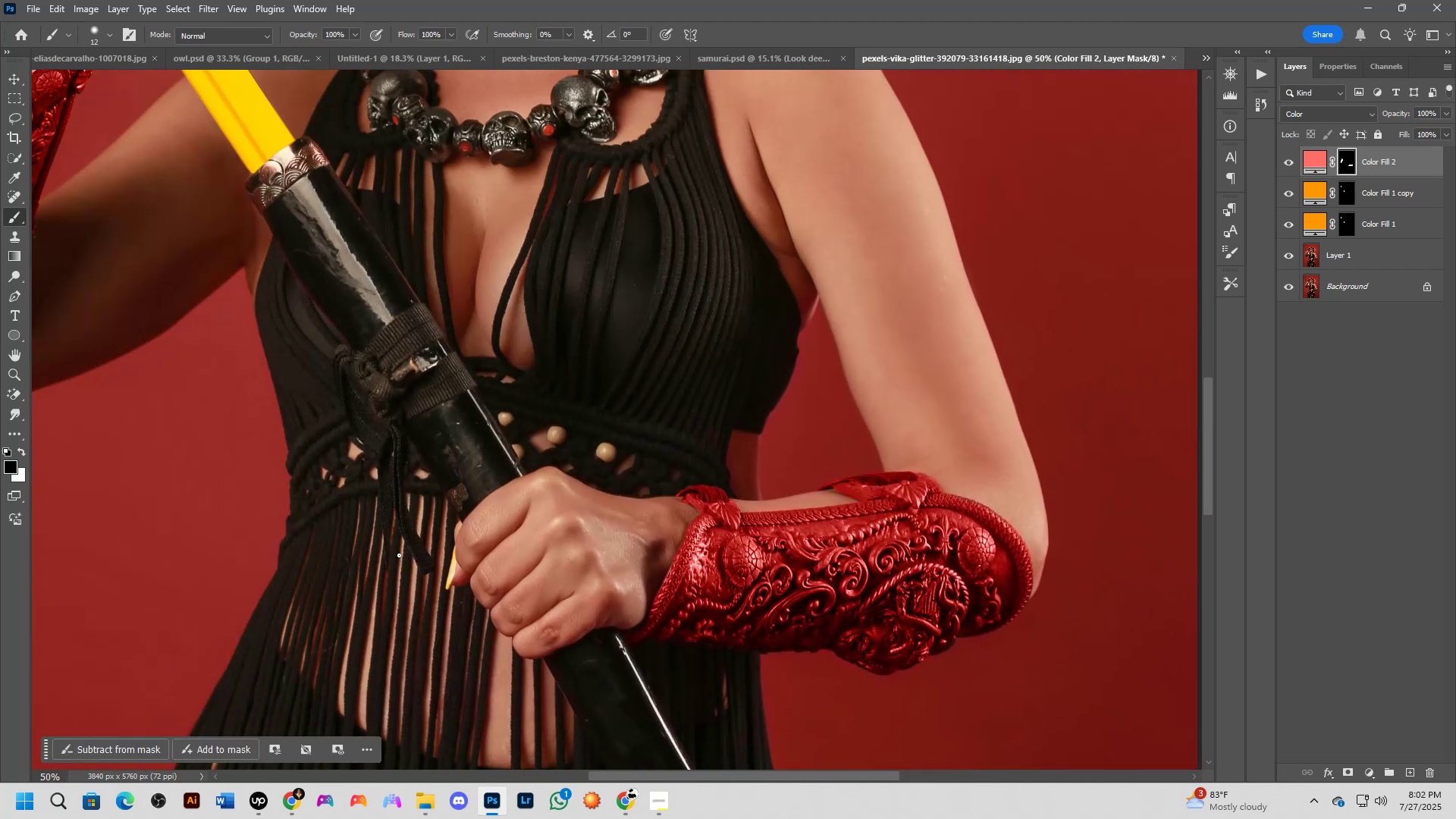 
scroll: coordinate [403, 554], scroll_direction: down, amount: 1.0
 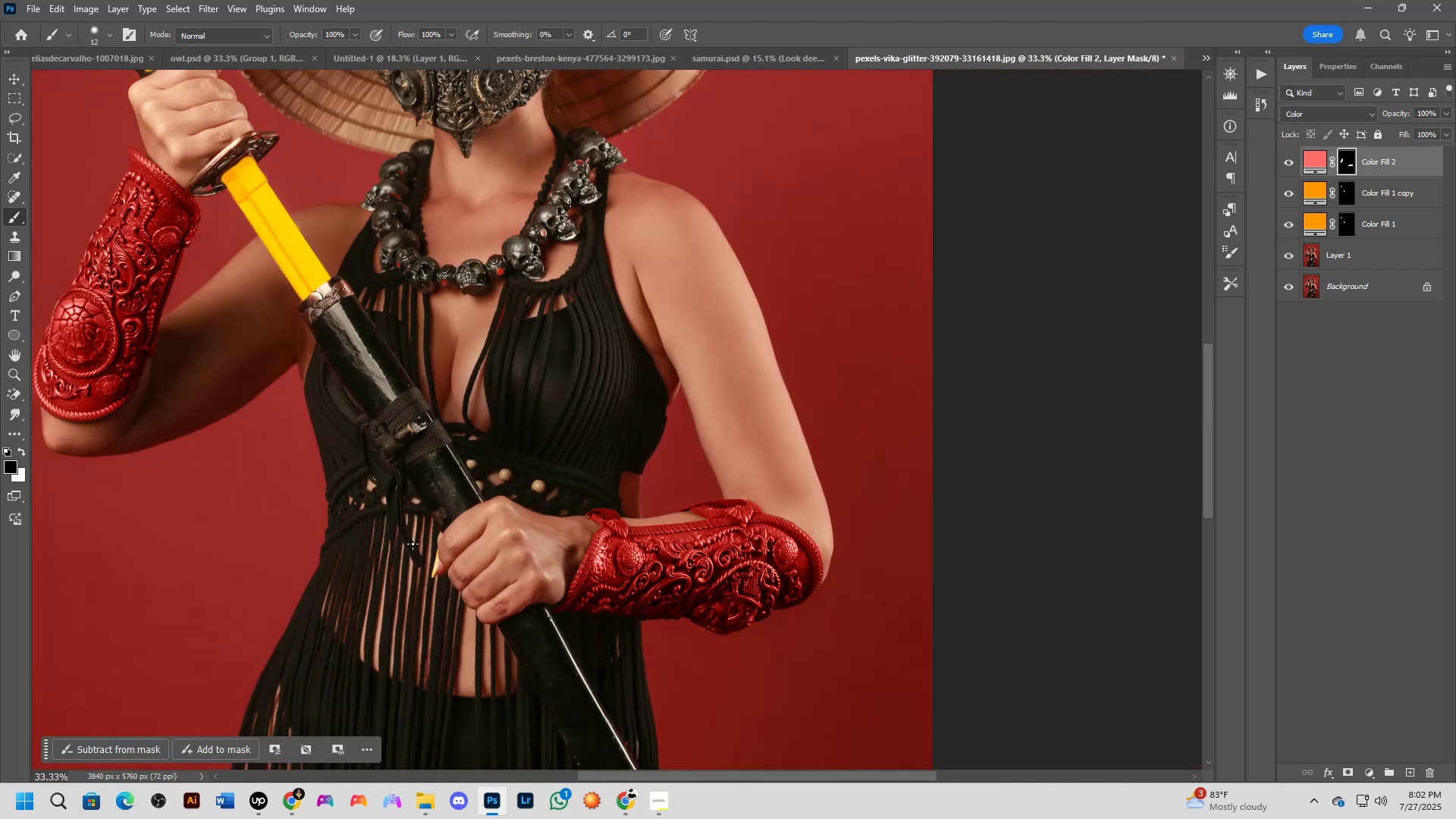 
hold_key(key=Space, duration=0.43)
 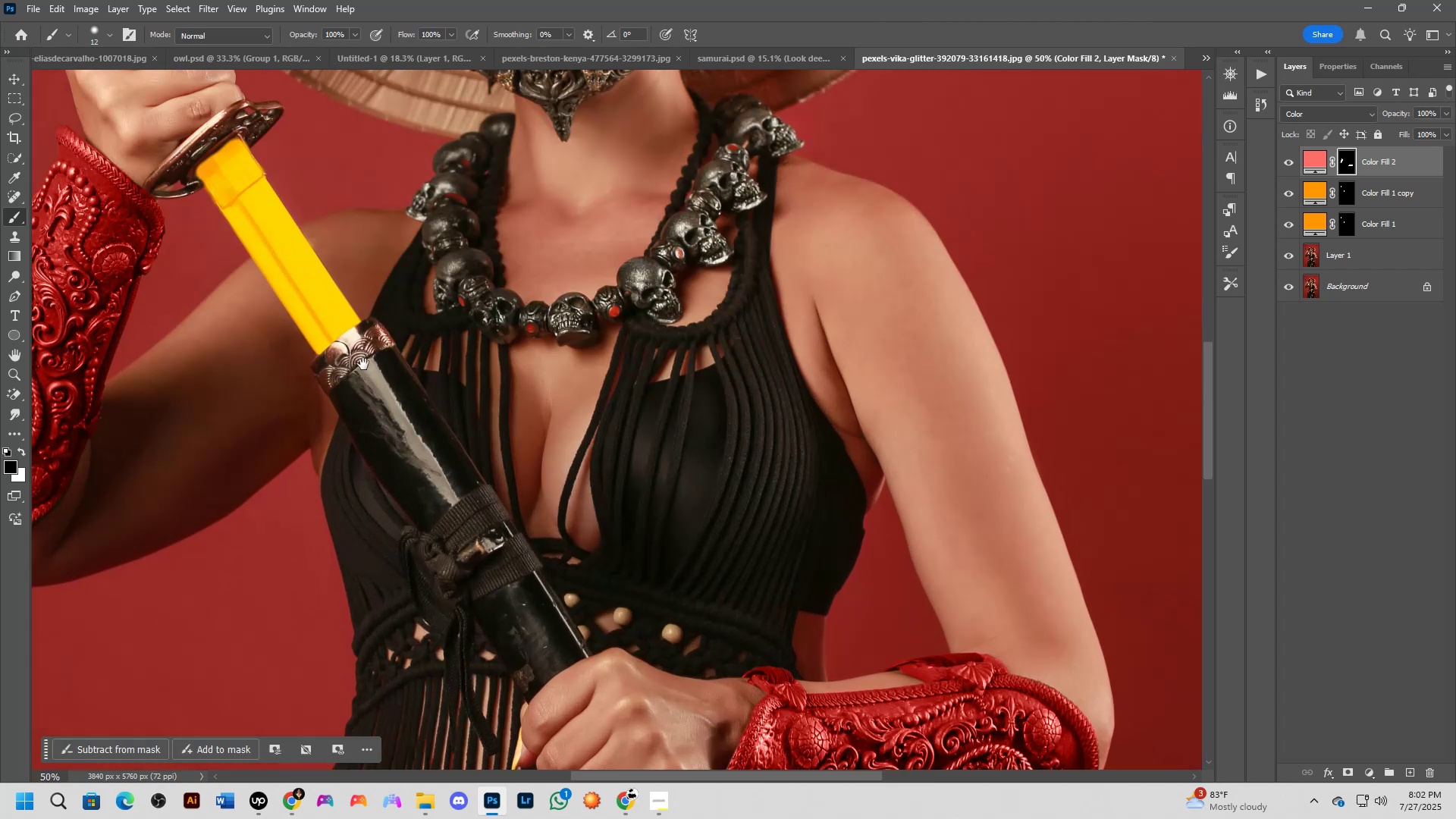 
left_click_drag(start_coordinate=[355, 394], to_coordinate=[388, 450])
 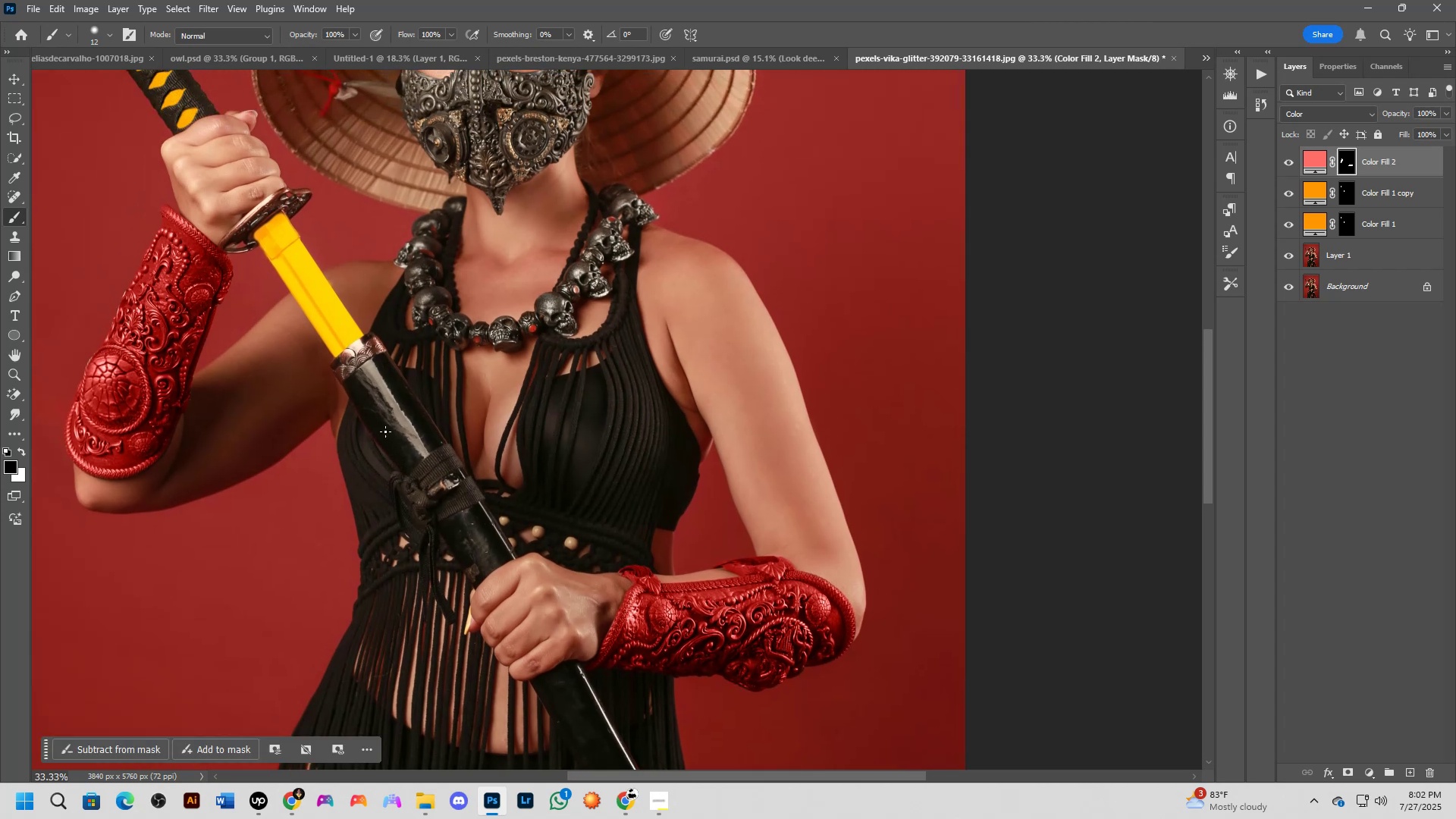 
key(Shift+ShiftLeft)
 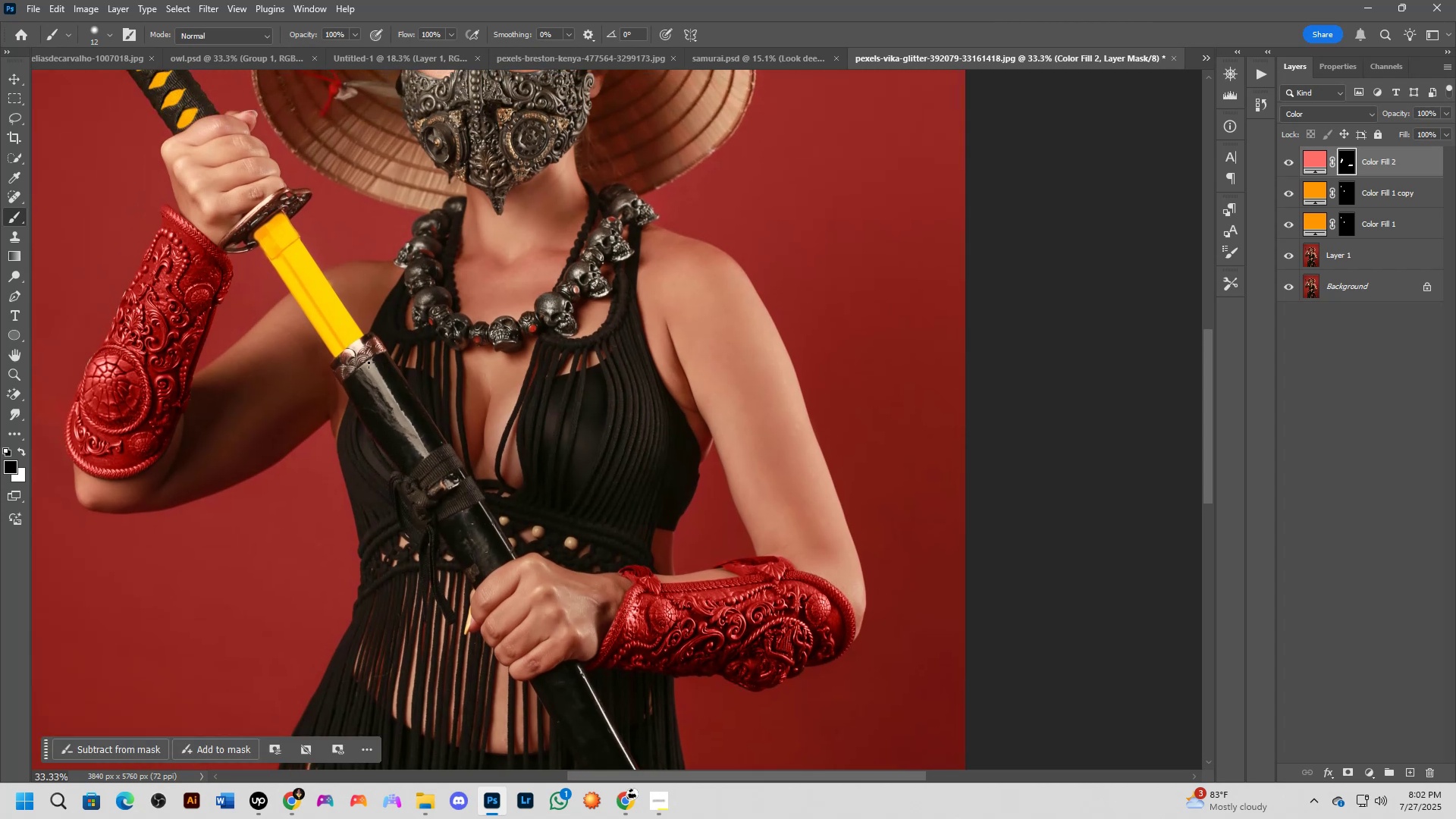 
scroll: coordinate [369, 362], scroll_direction: up, amount: 1.0
 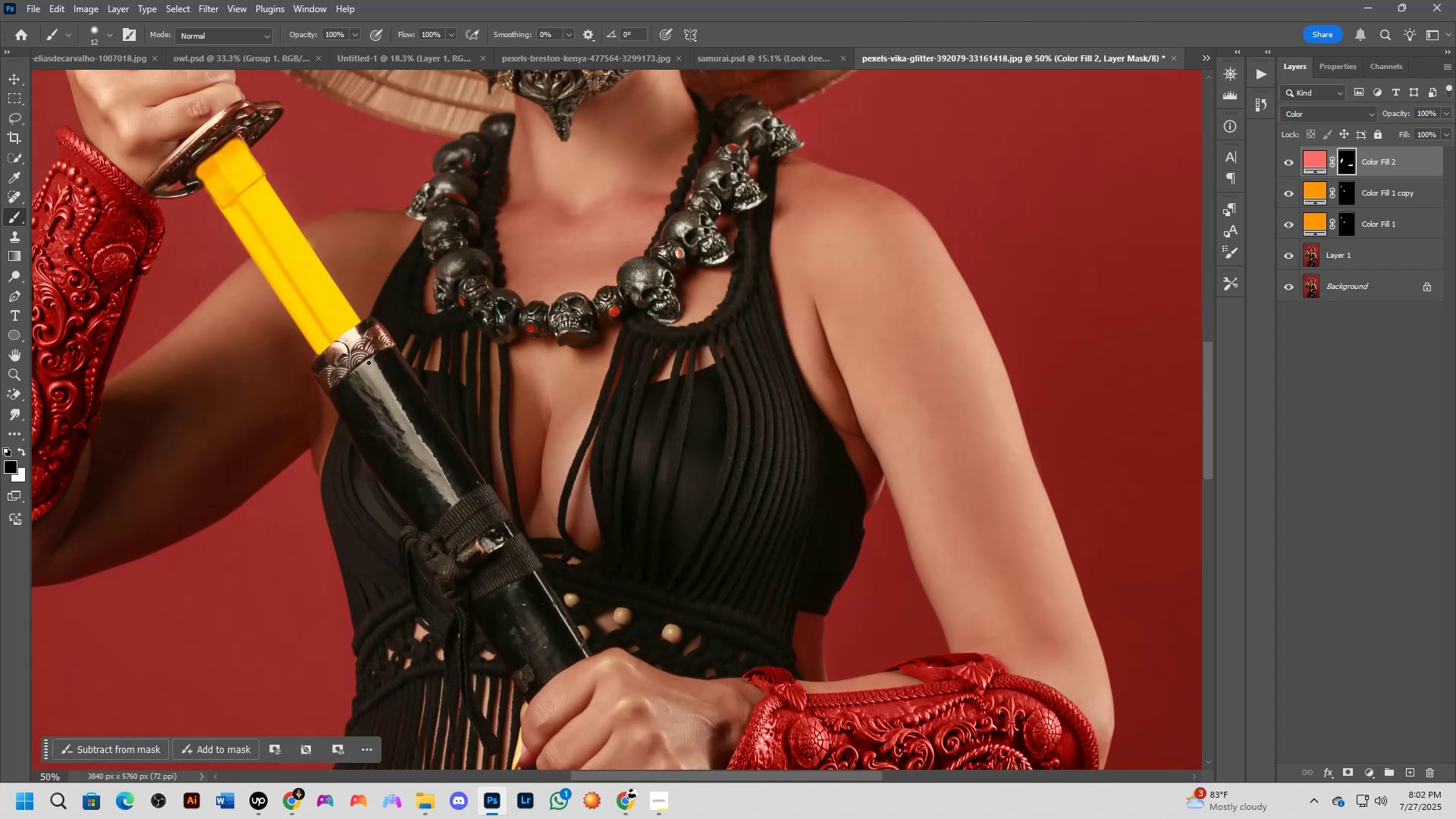 
hold_key(key=Space, duration=0.43)
 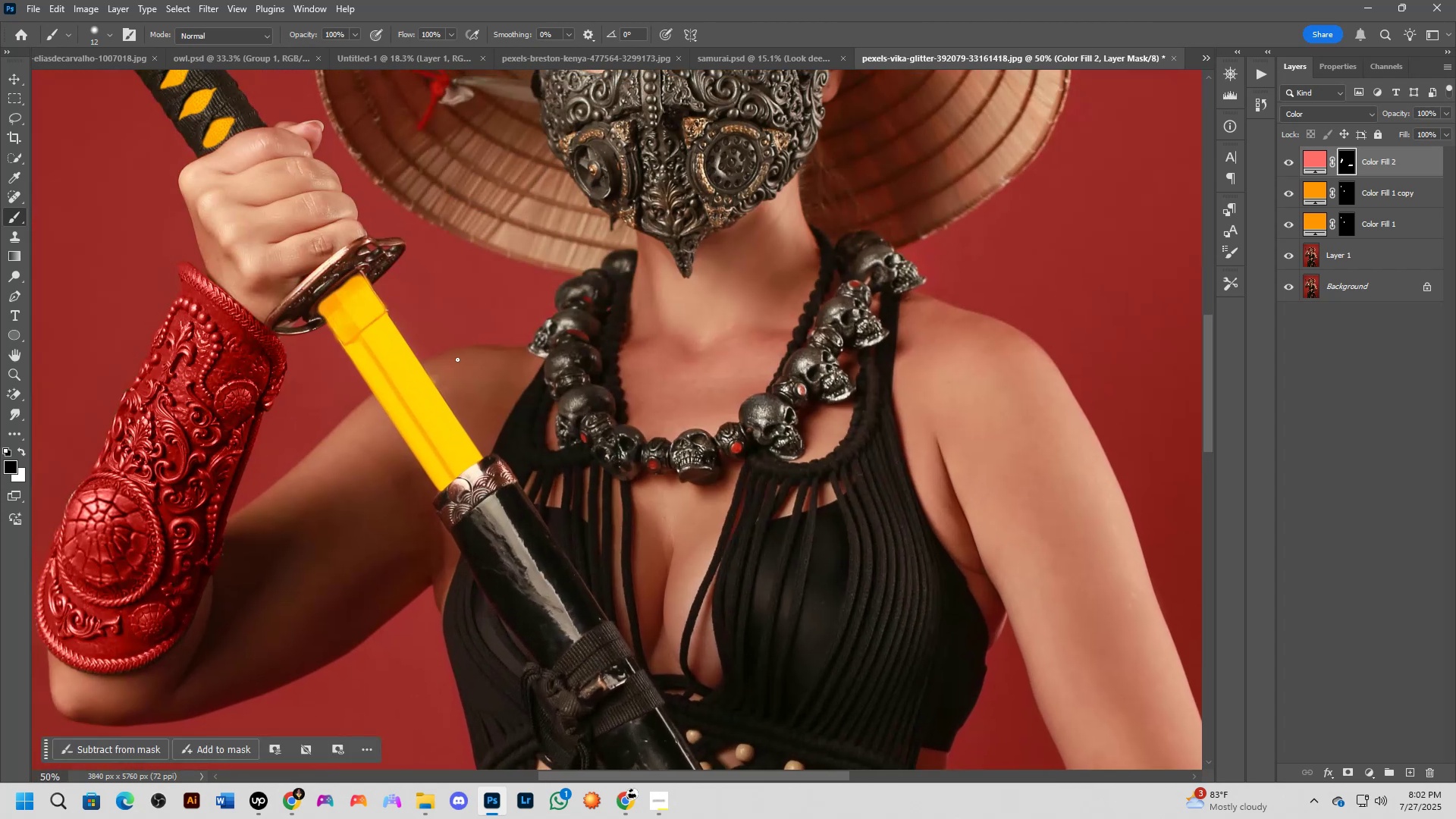 
left_click_drag(start_coordinate=[363, 362], to_coordinate=[485, 498])
 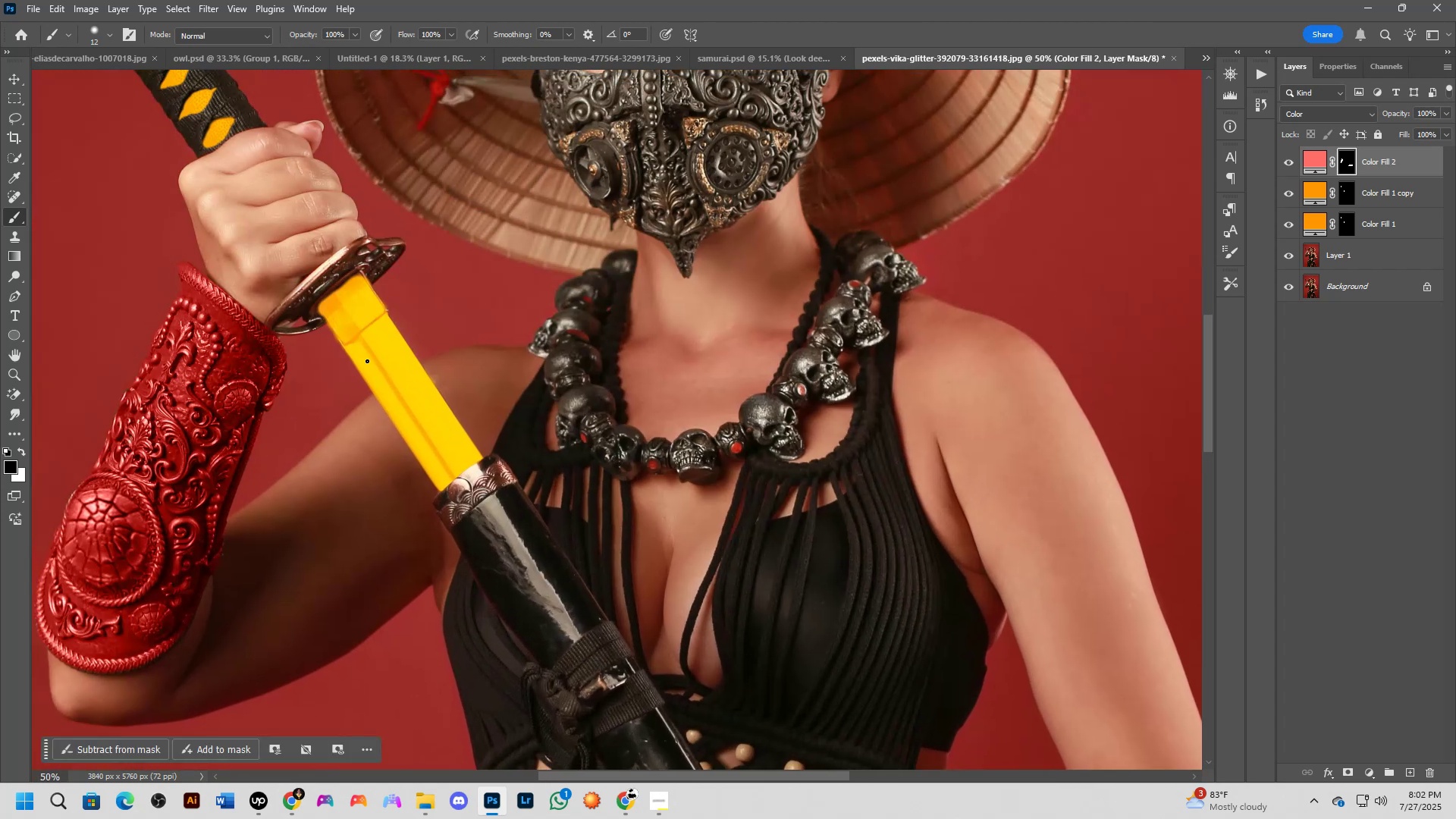 
scroll: coordinate [345, 283], scroll_direction: up, amount: 7.0
 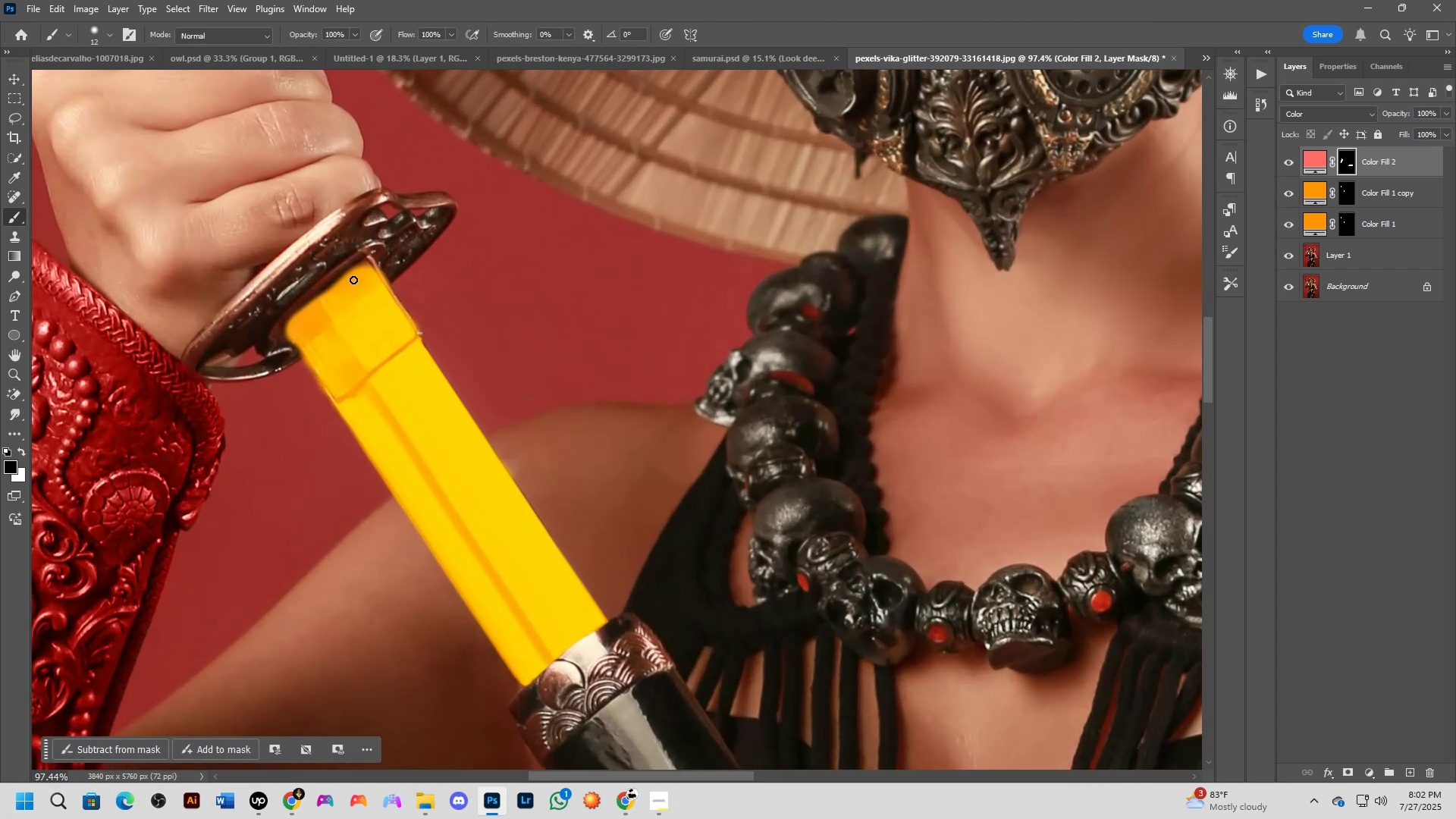 
hold_key(key=Space, duration=0.42)
 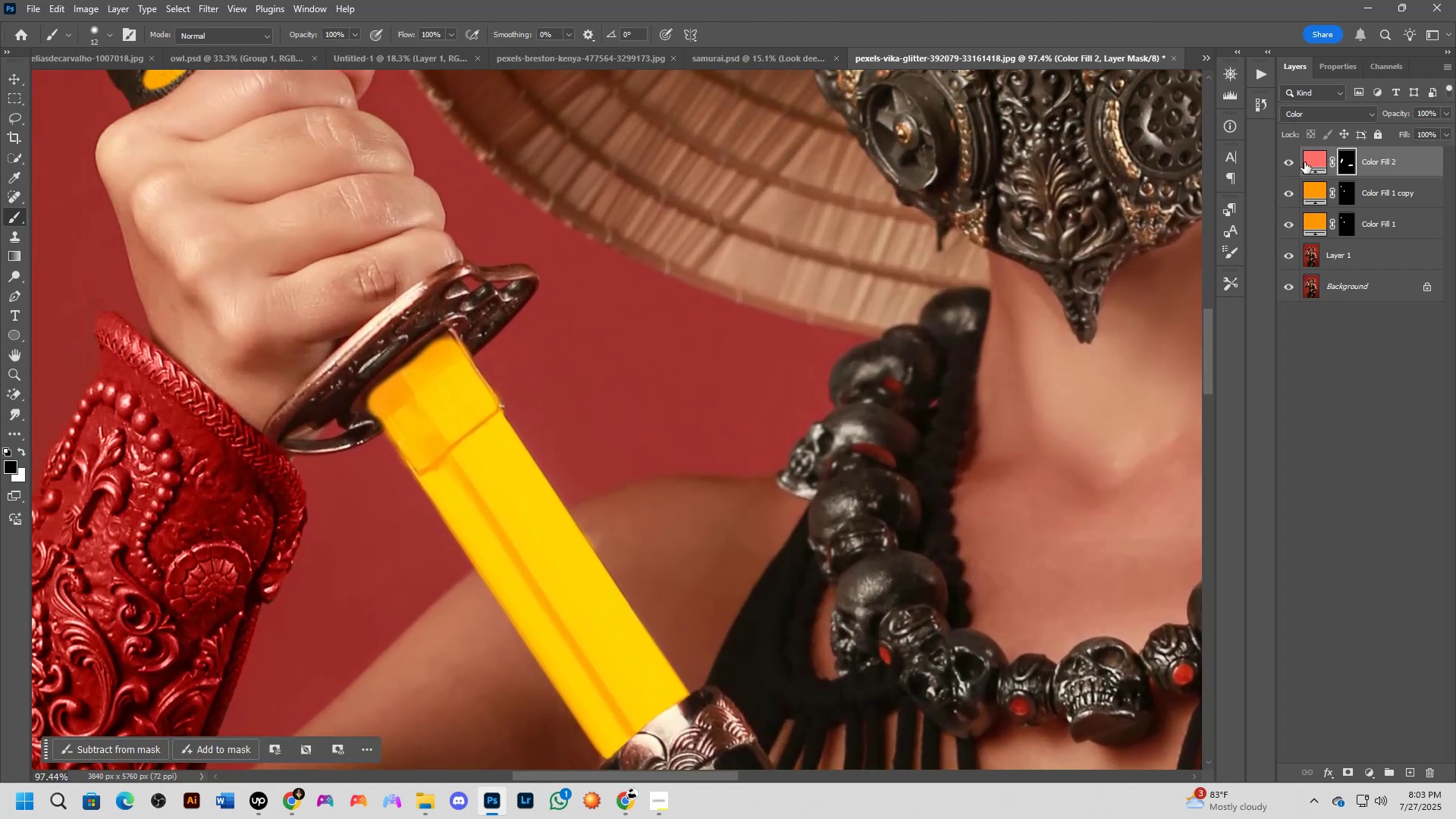 
left_click_drag(start_coordinate=[360, 273], to_coordinate=[442, 346])
 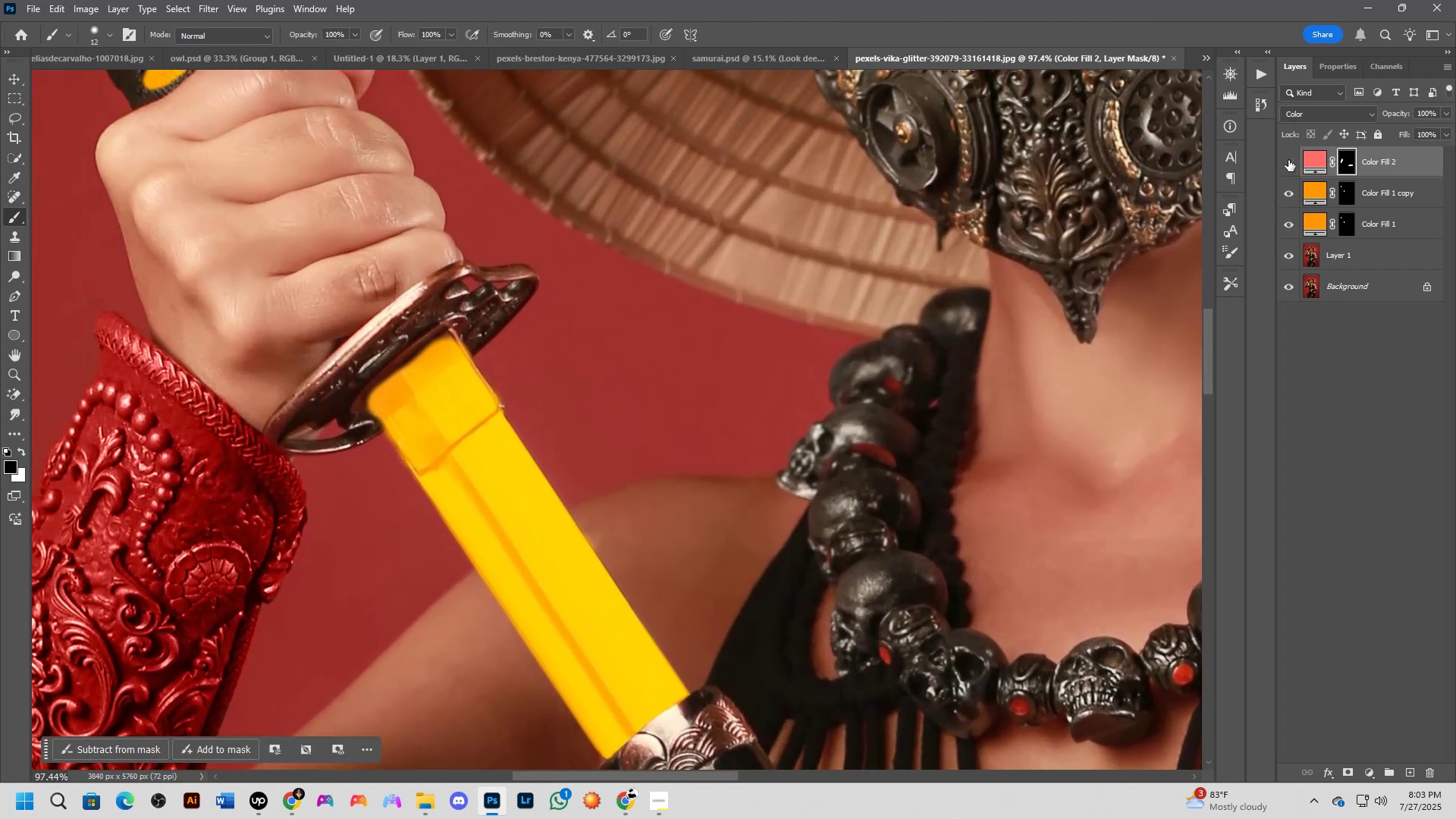 
double_click([1288, 160])
 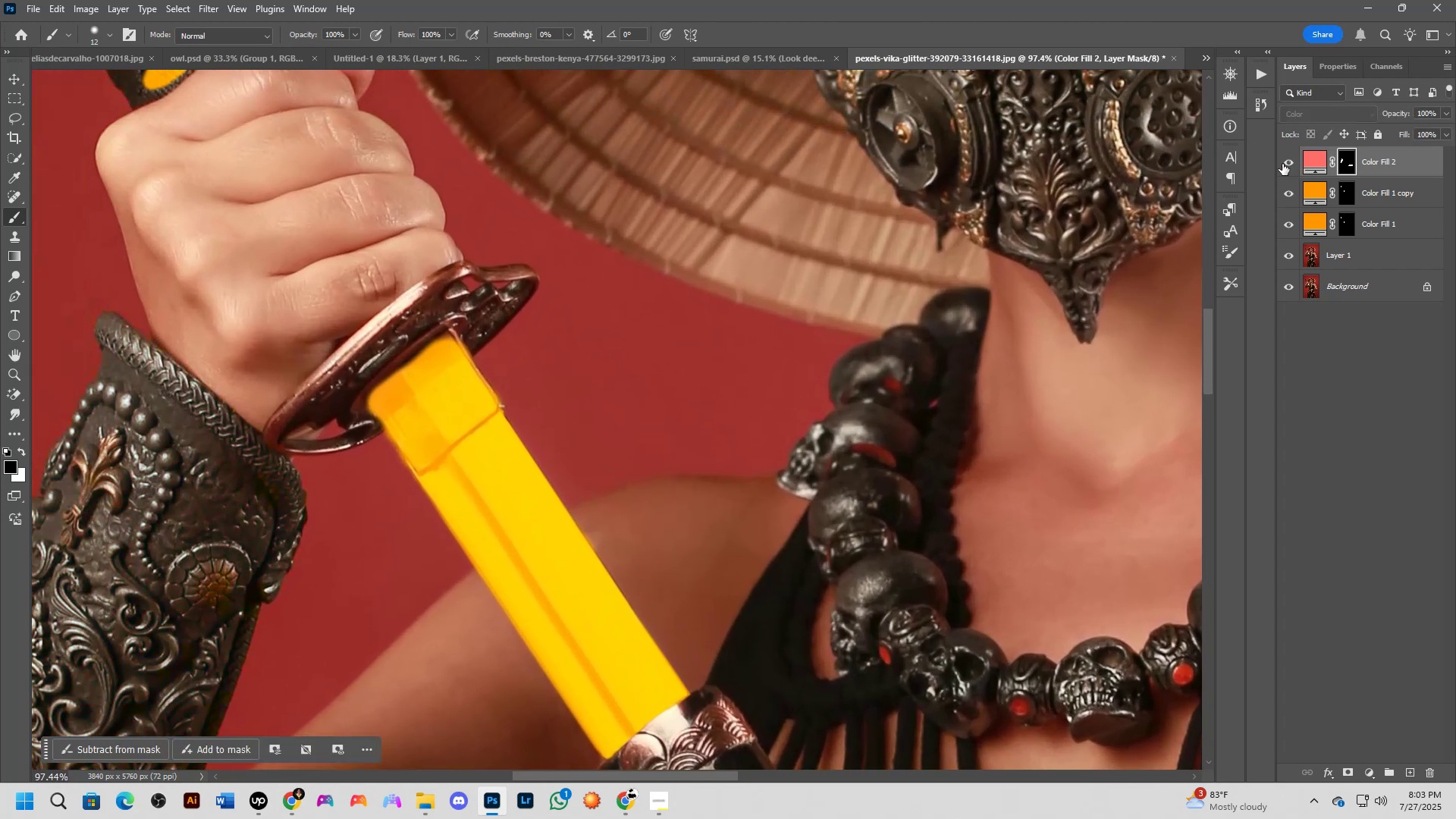 
key(Shift+ShiftLeft)
 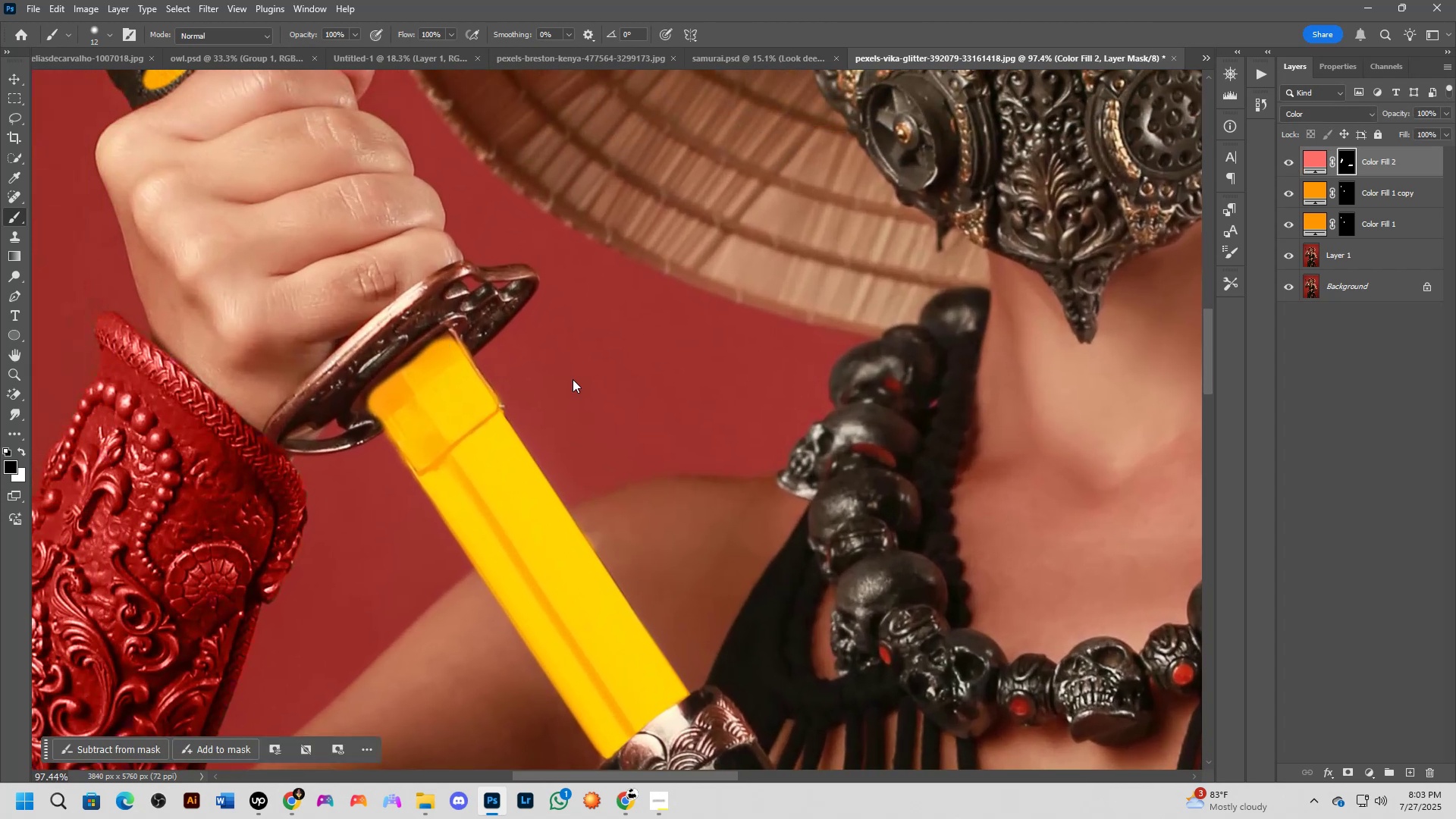 
scroll: coordinate [576, 378], scroll_direction: down, amount: 5.0
 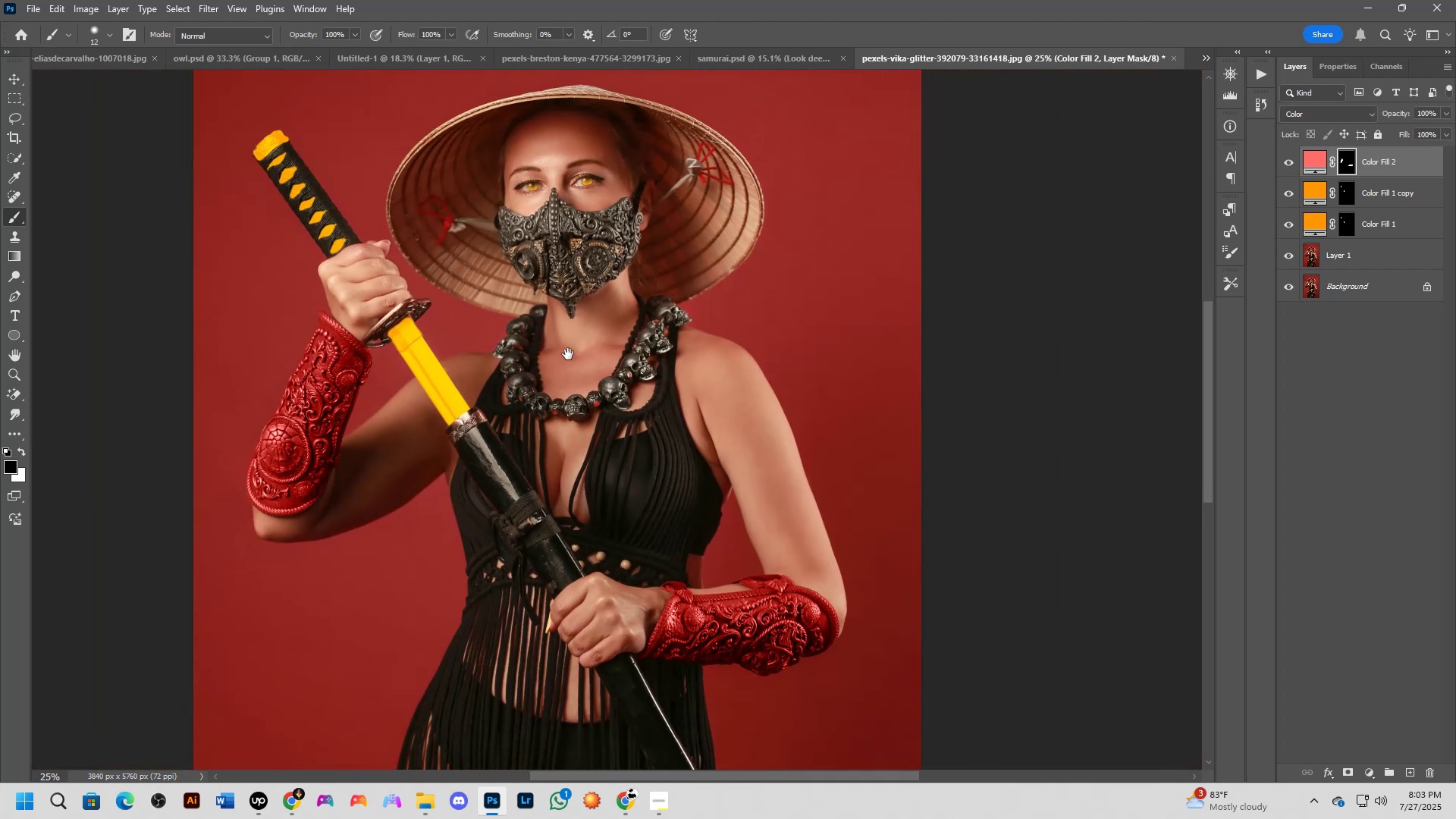 
key(Shift+ShiftLeft)
 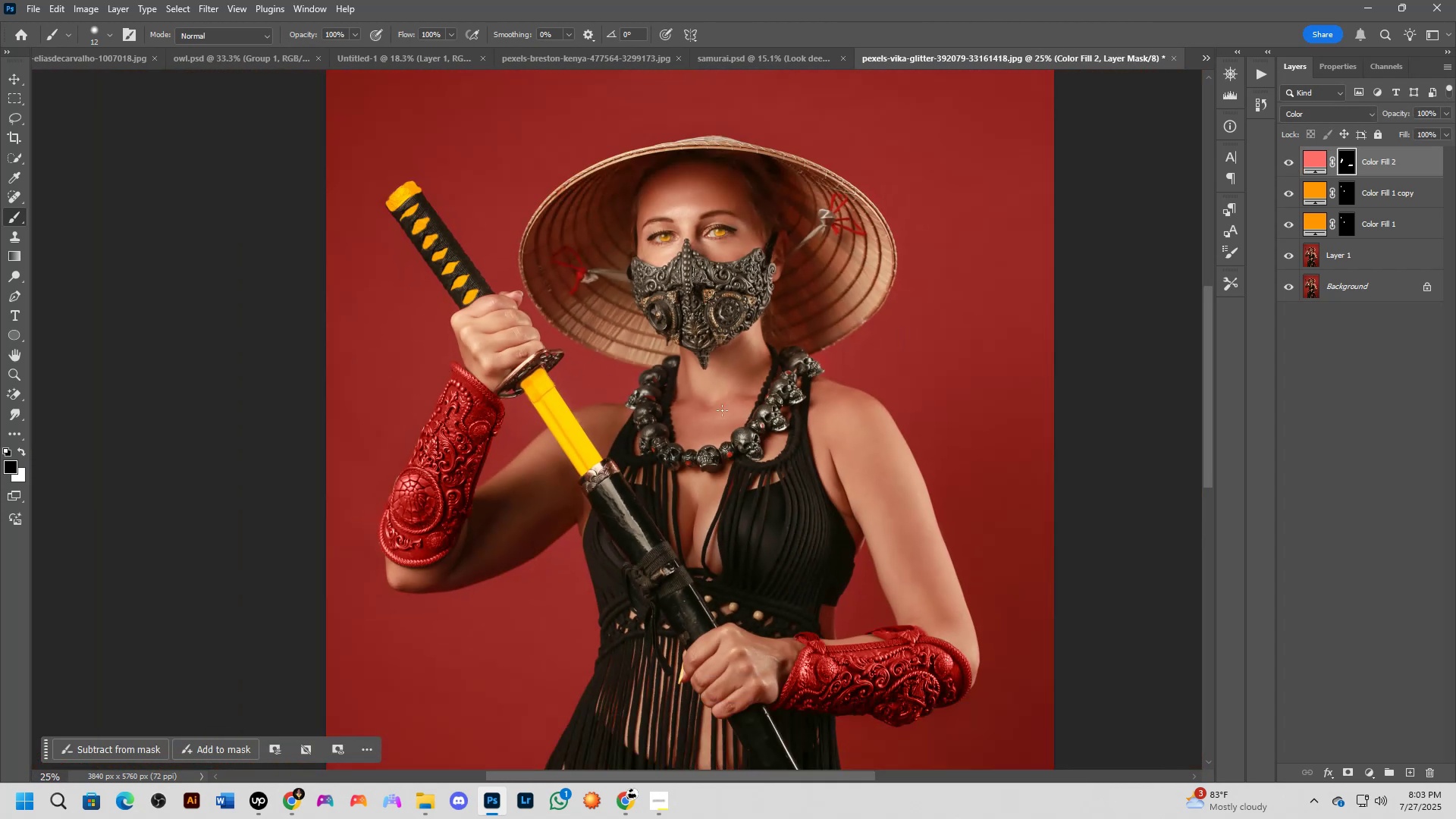 
hold_key(key=Space, duration=0.46)
 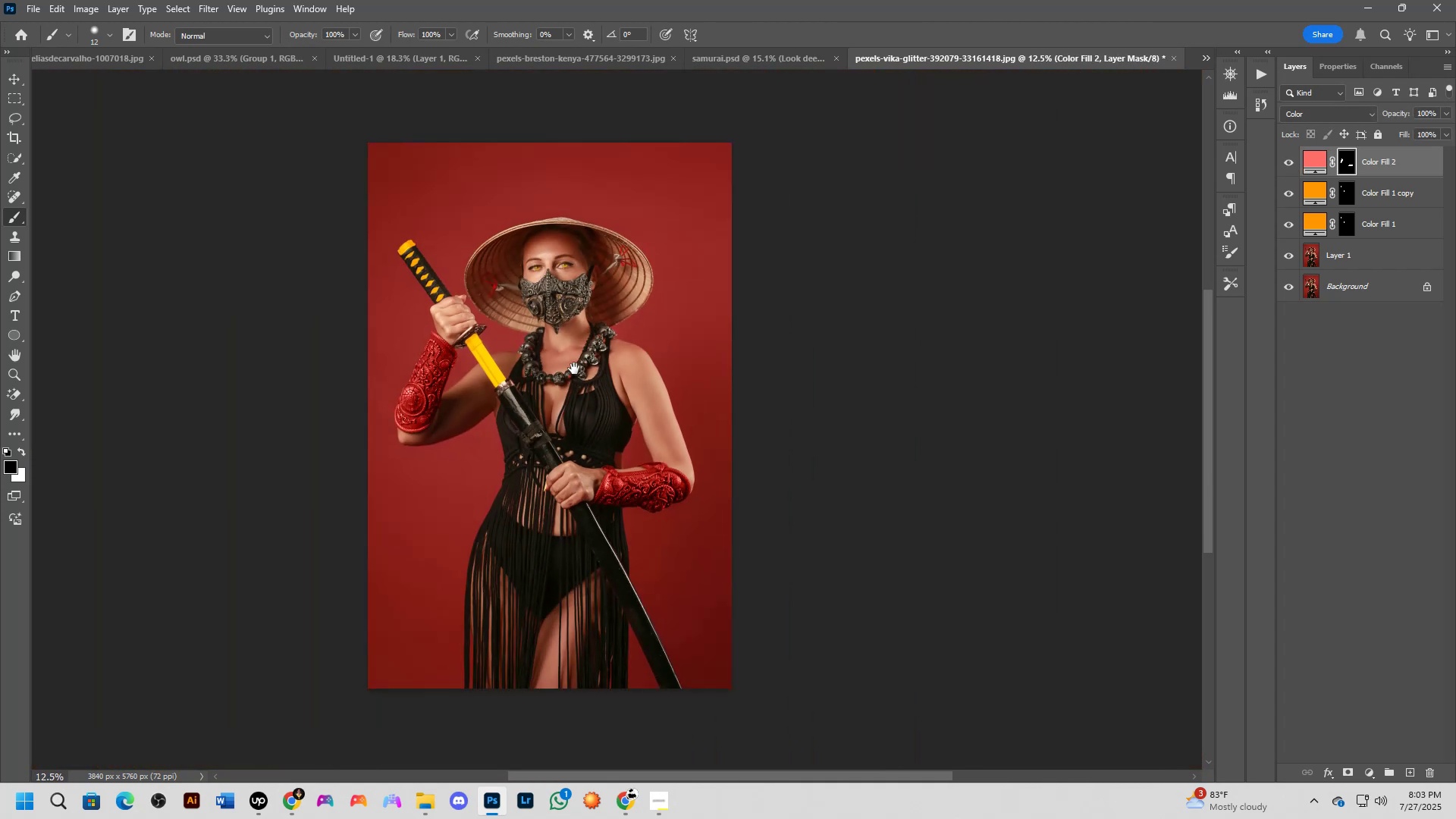 
left_click_drag(start_coordinate=[726, 416], to_coordinate=[568, 354])
 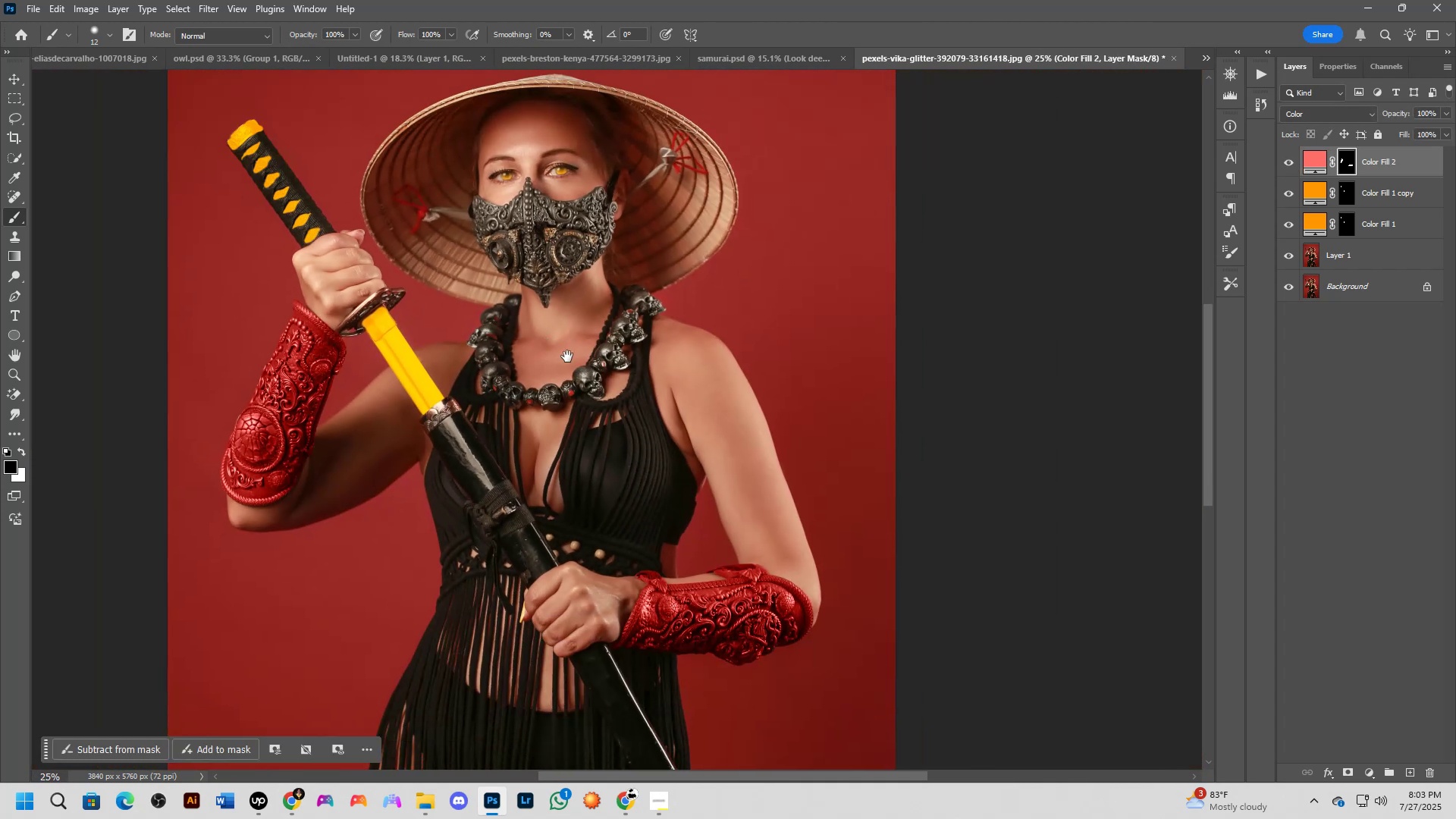 
key(Shift+ShiftLeft)
 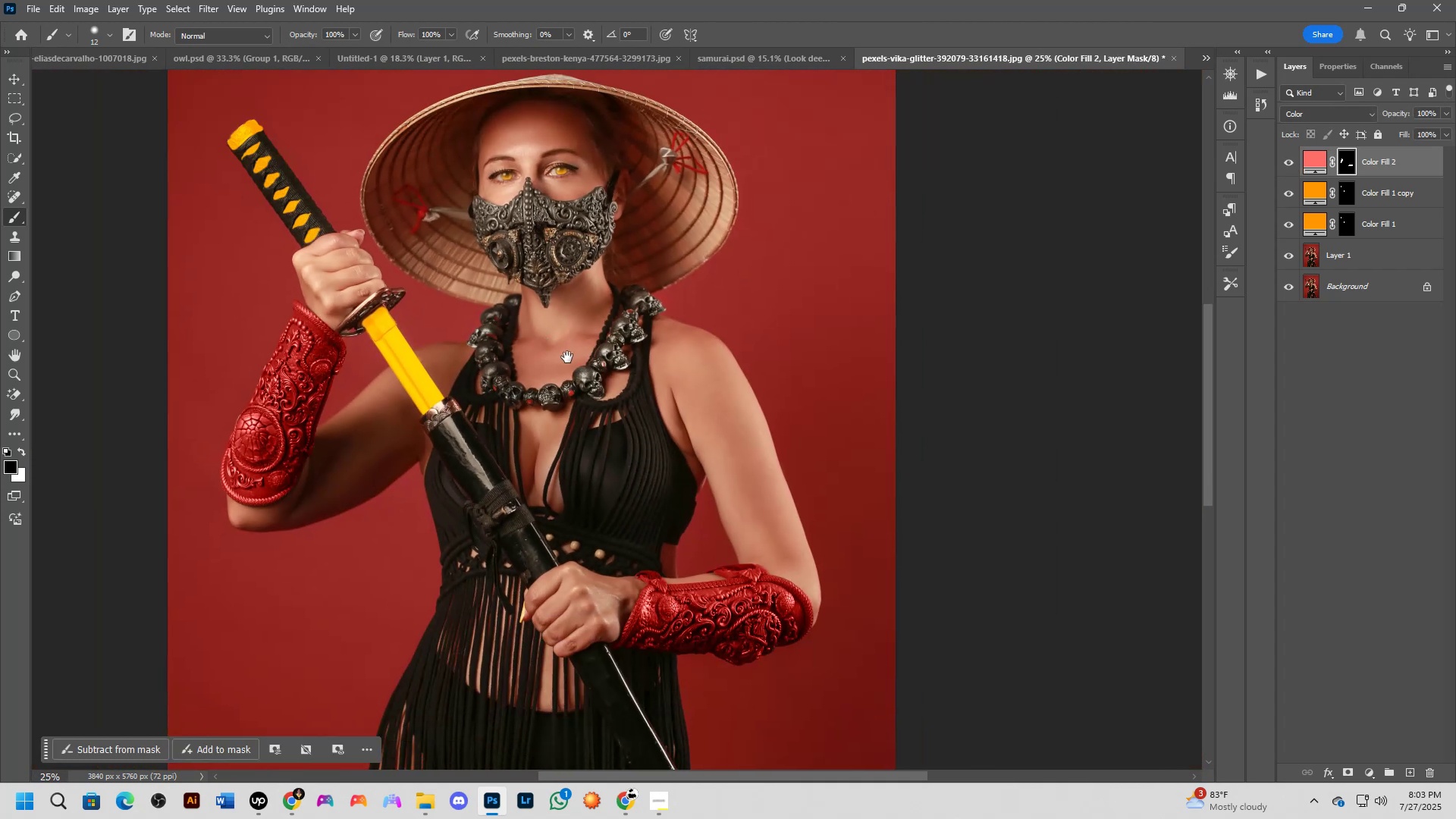 
scroll: coordinate [569, 363], scroll_direction: down, amount: 2.0
 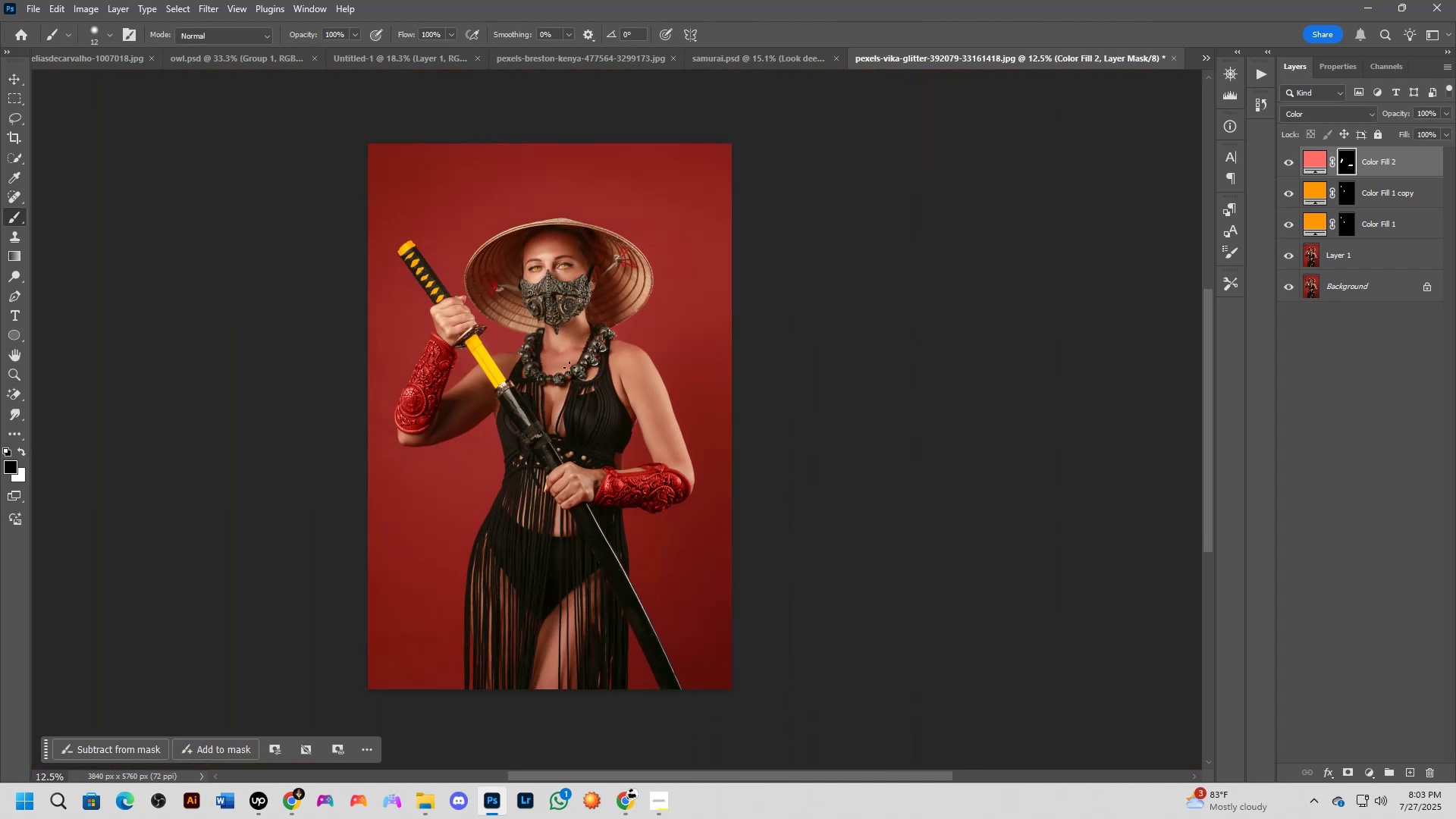 
hold_key(key=Space, duration=0.43)
 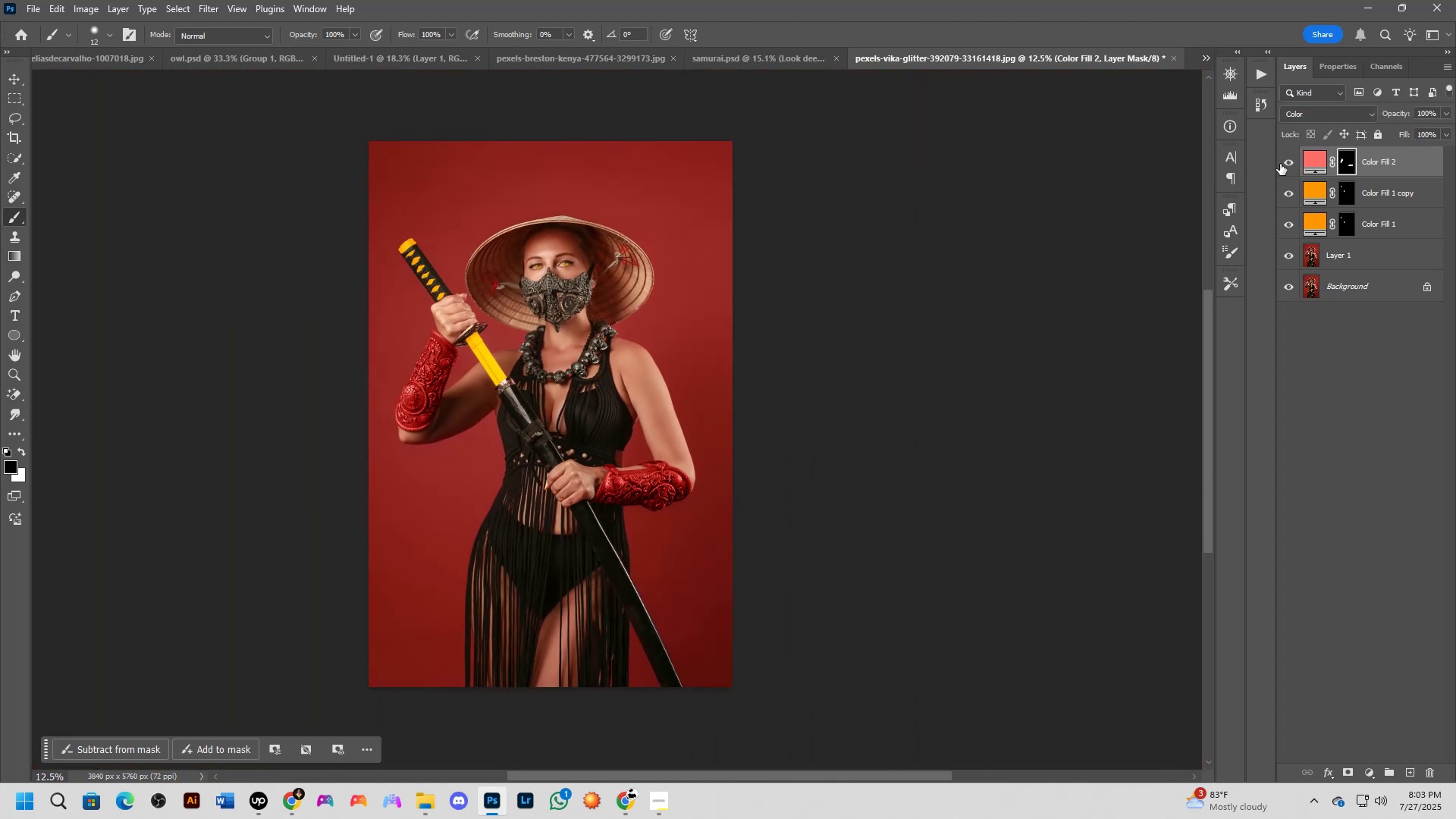 
left_click([1286, 162])
 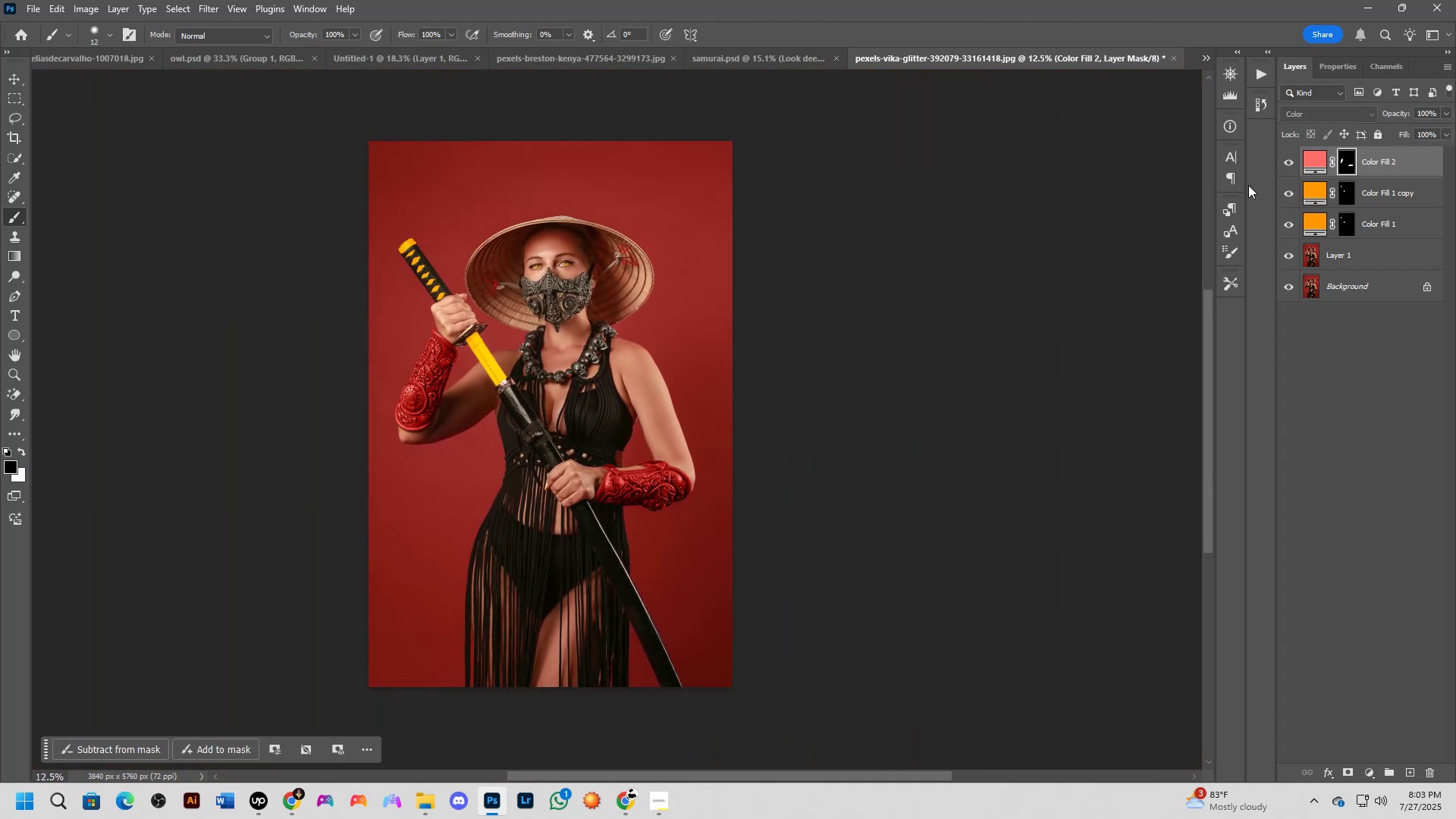 
key(Shift+ShiftLeft)
 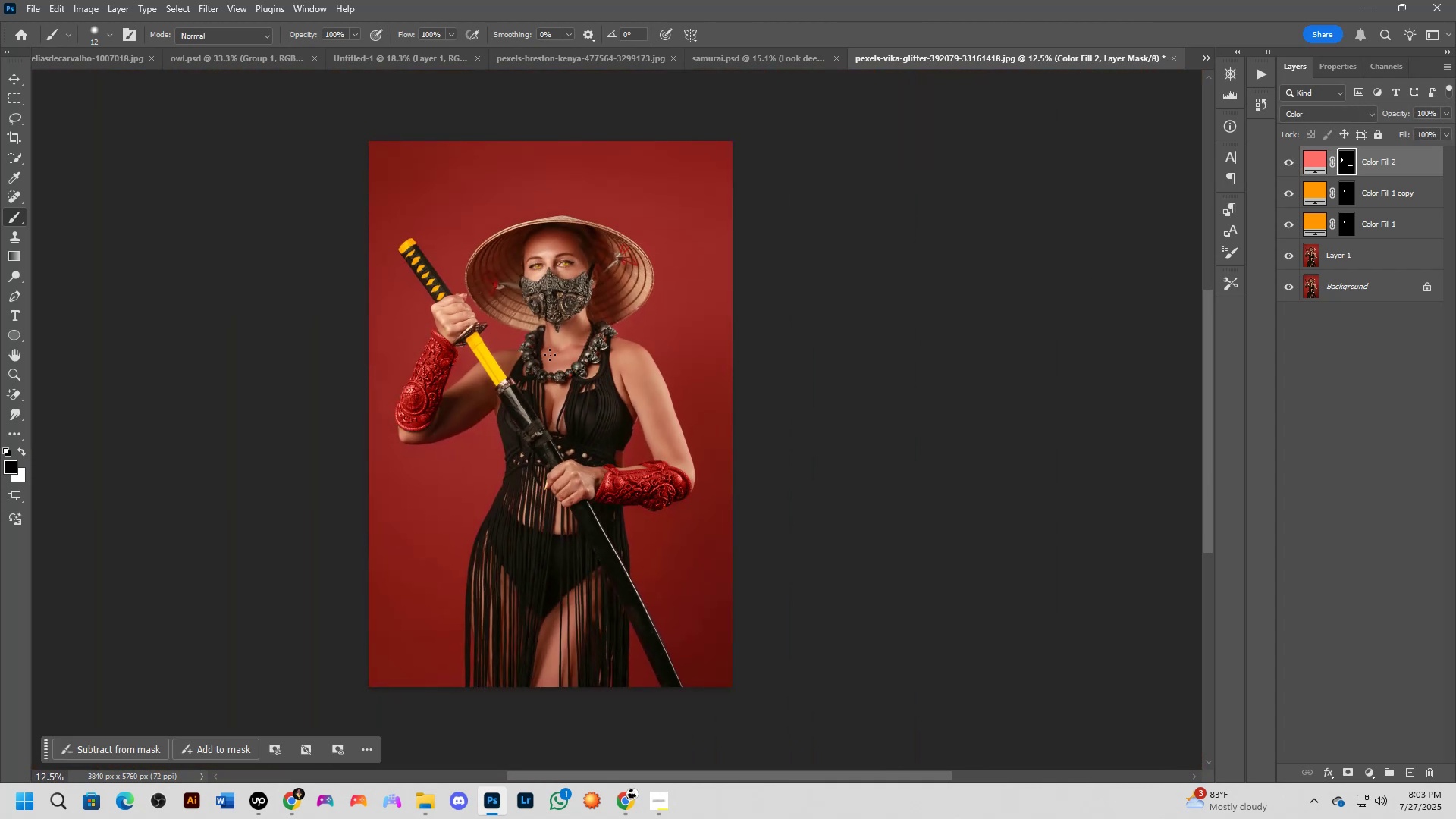 
scroll: coordinate [534, 362], scroll_direction: up, amount: 3.0
 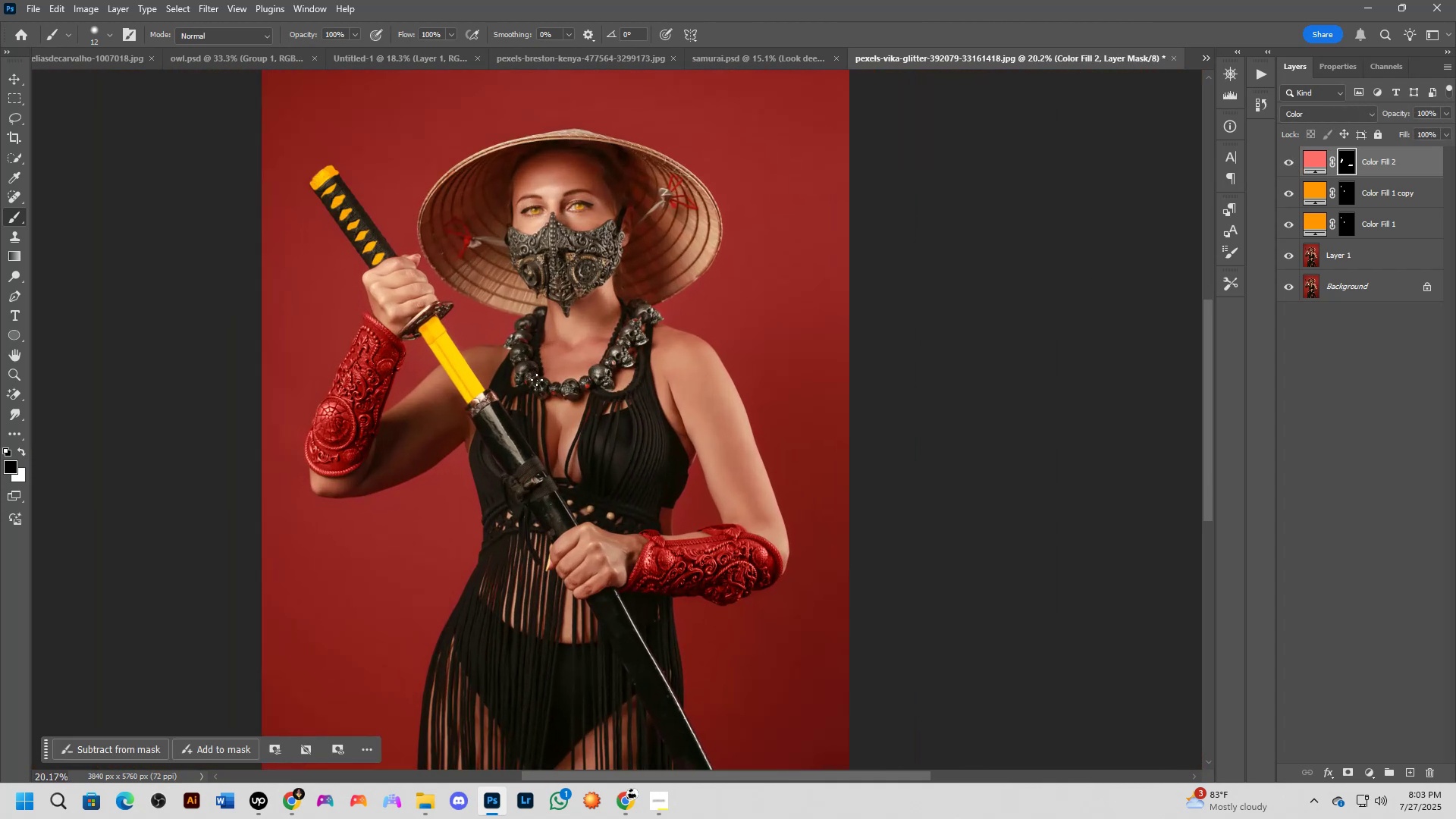 
key(Shift+ShiftLeft)
 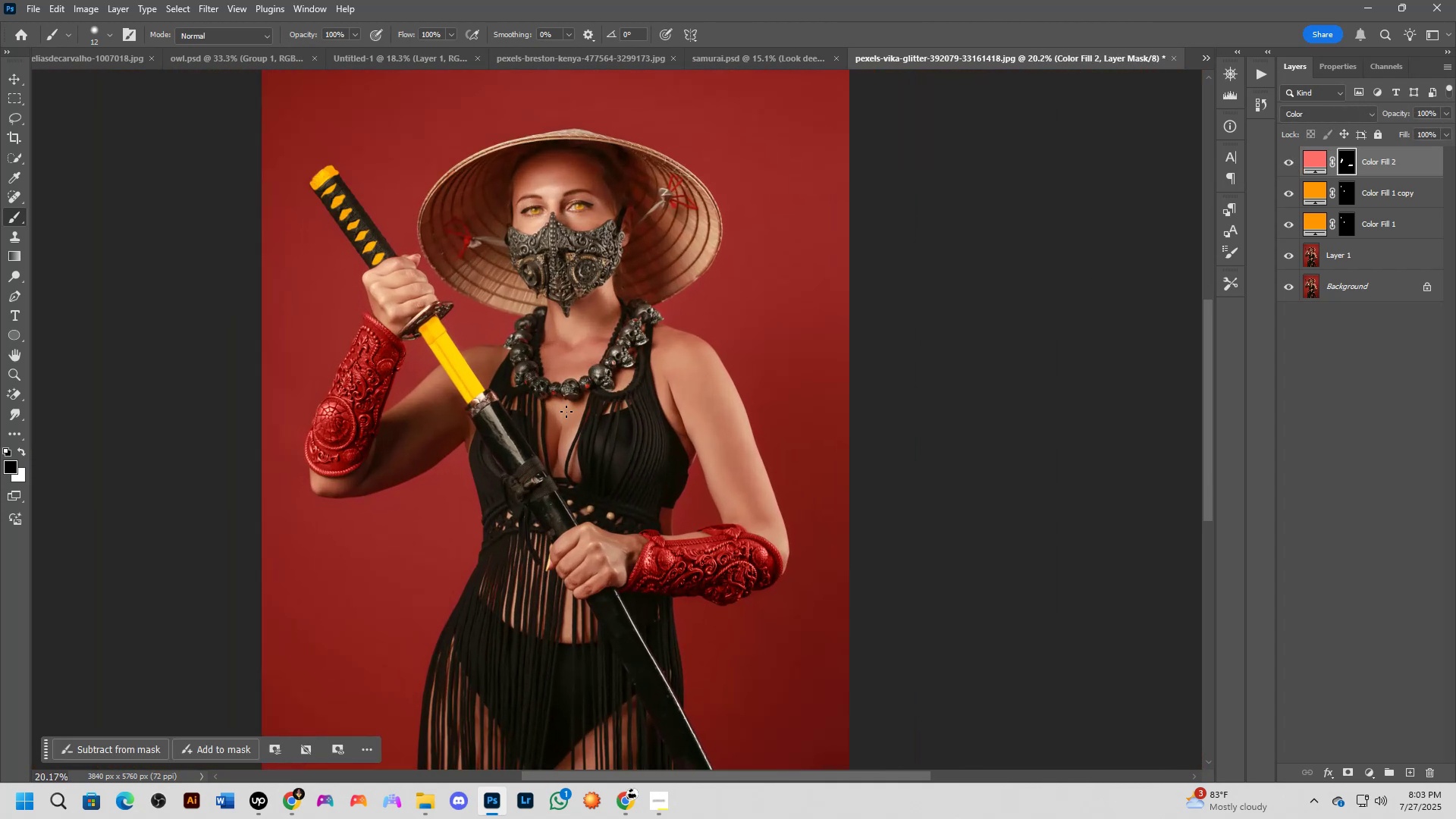 
scroll: coordinate [578, 413], scroll_direction: up, amount: 1.0
 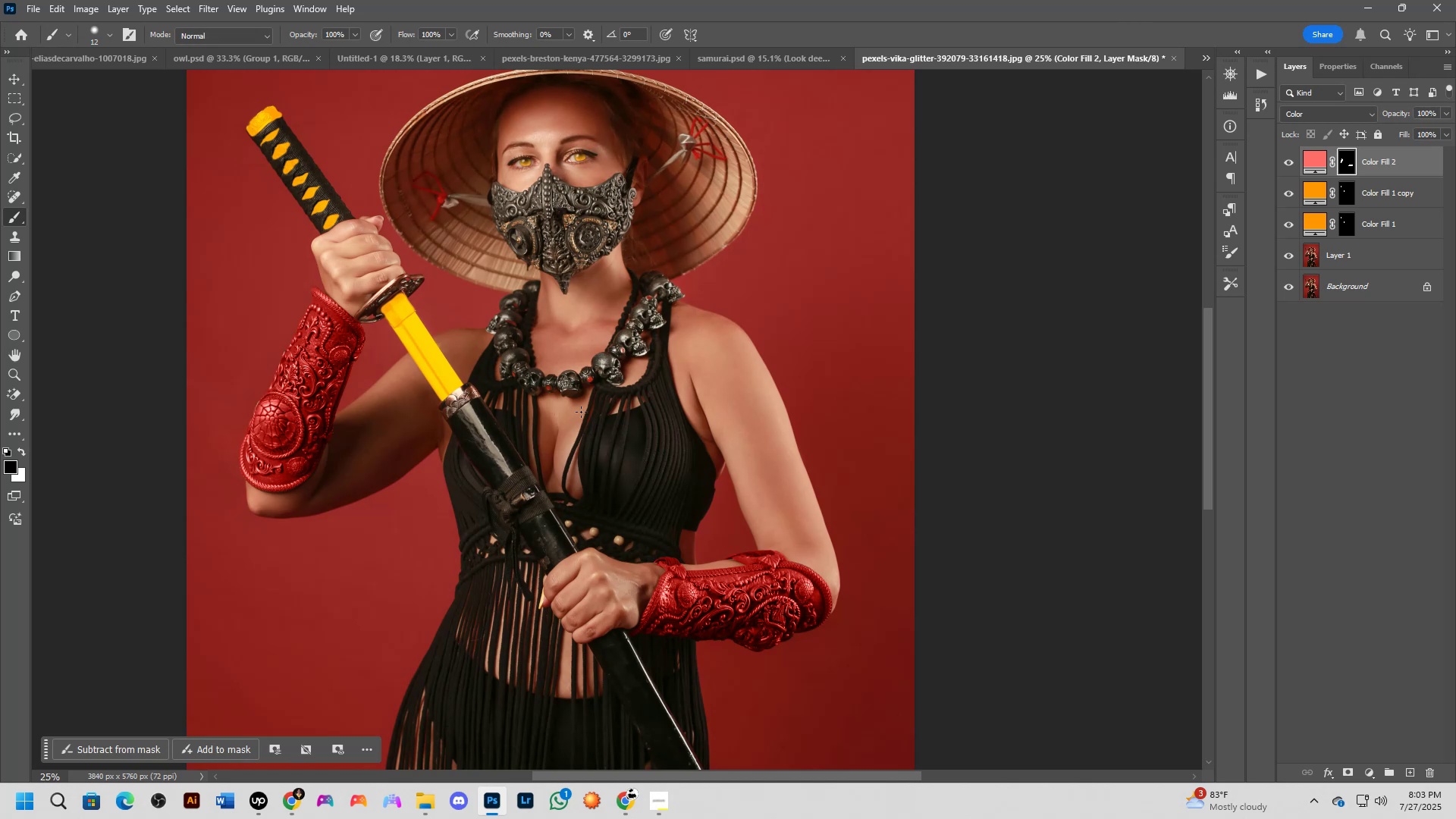 
key(Shift+ShiftLeft)
 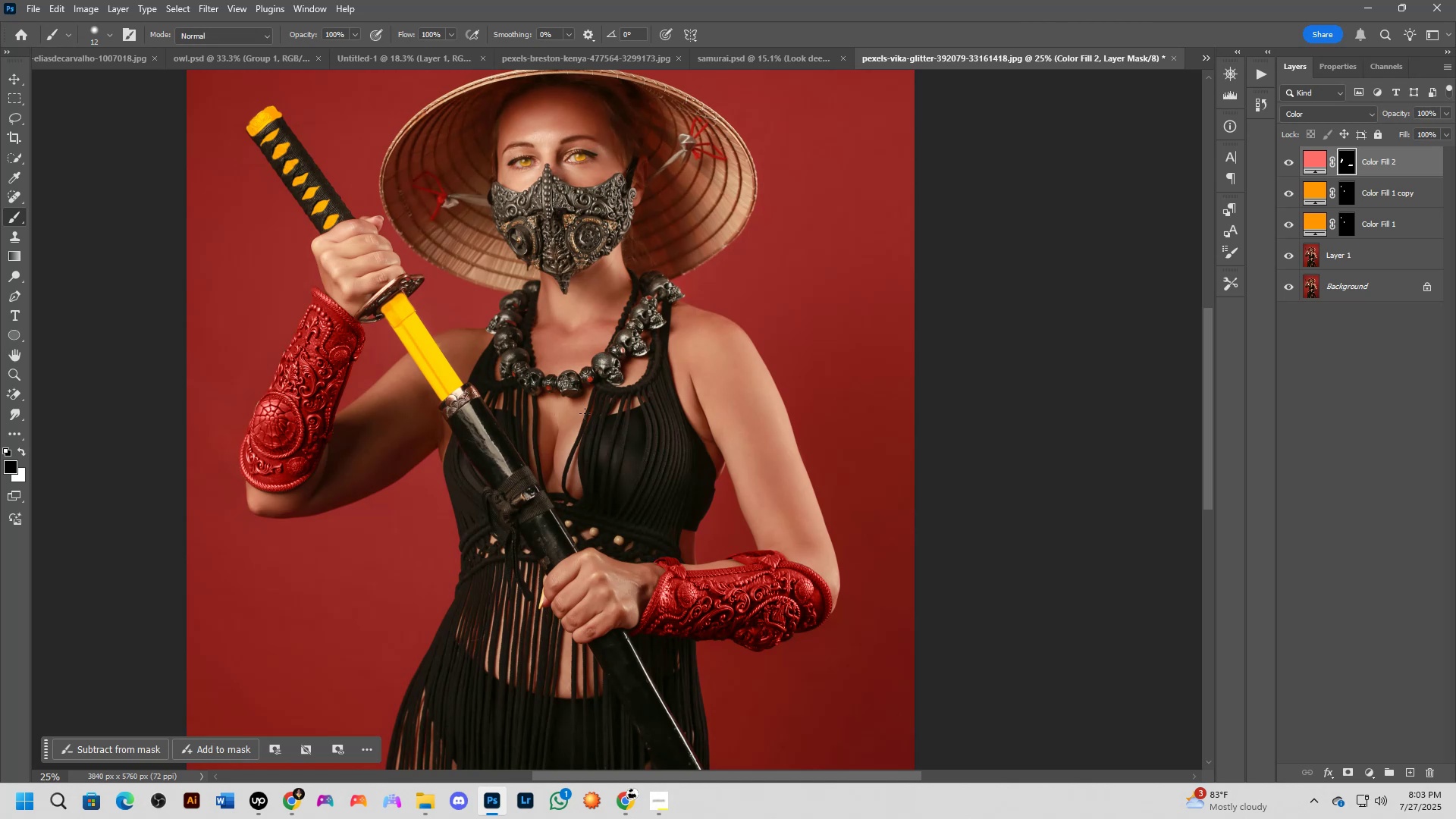 
hold_key(key=Space, duration=0.42)
 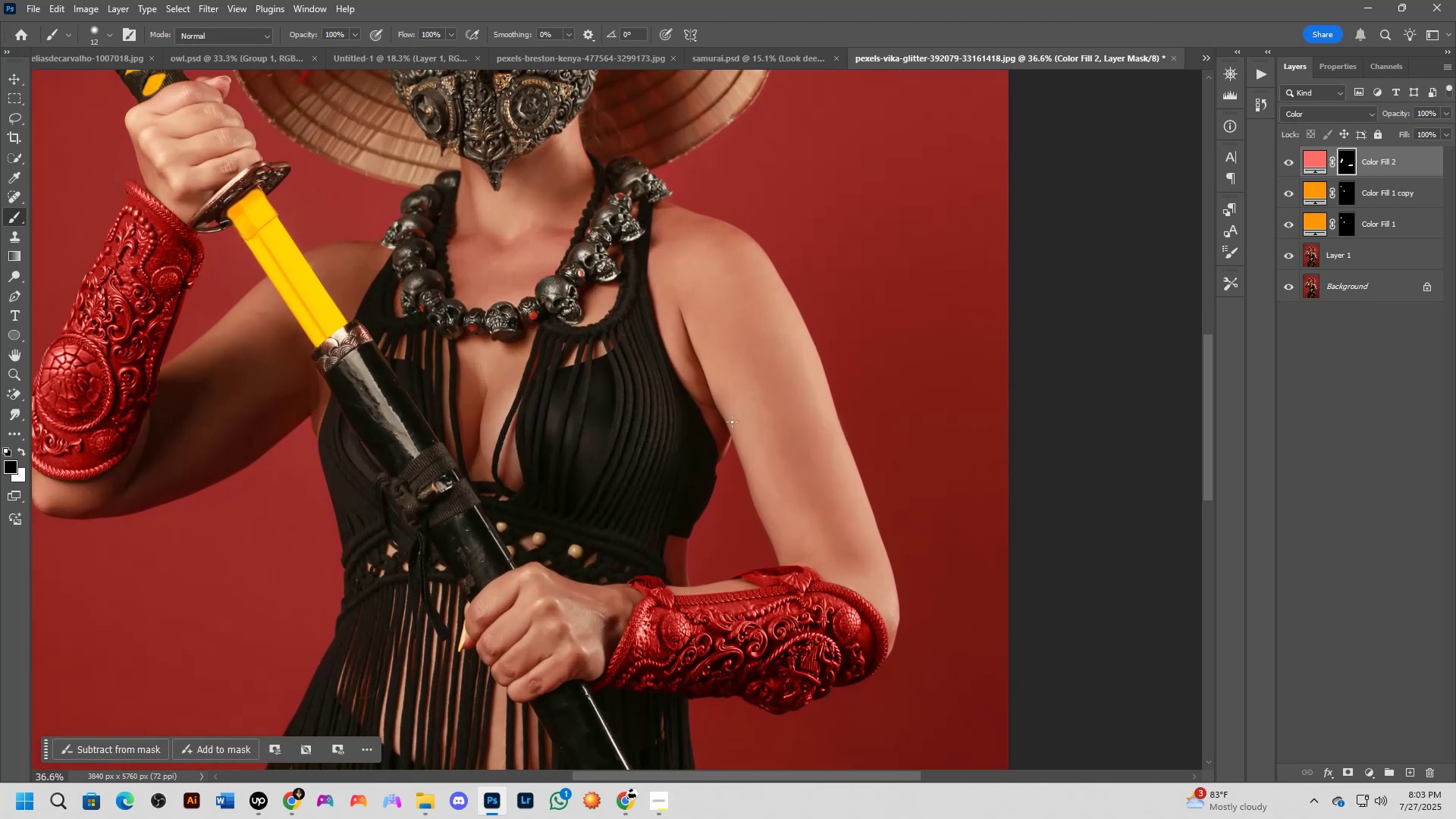 
left_click_drag(start_coordinate=[612, 451], to_coordinate=[596, 422])
 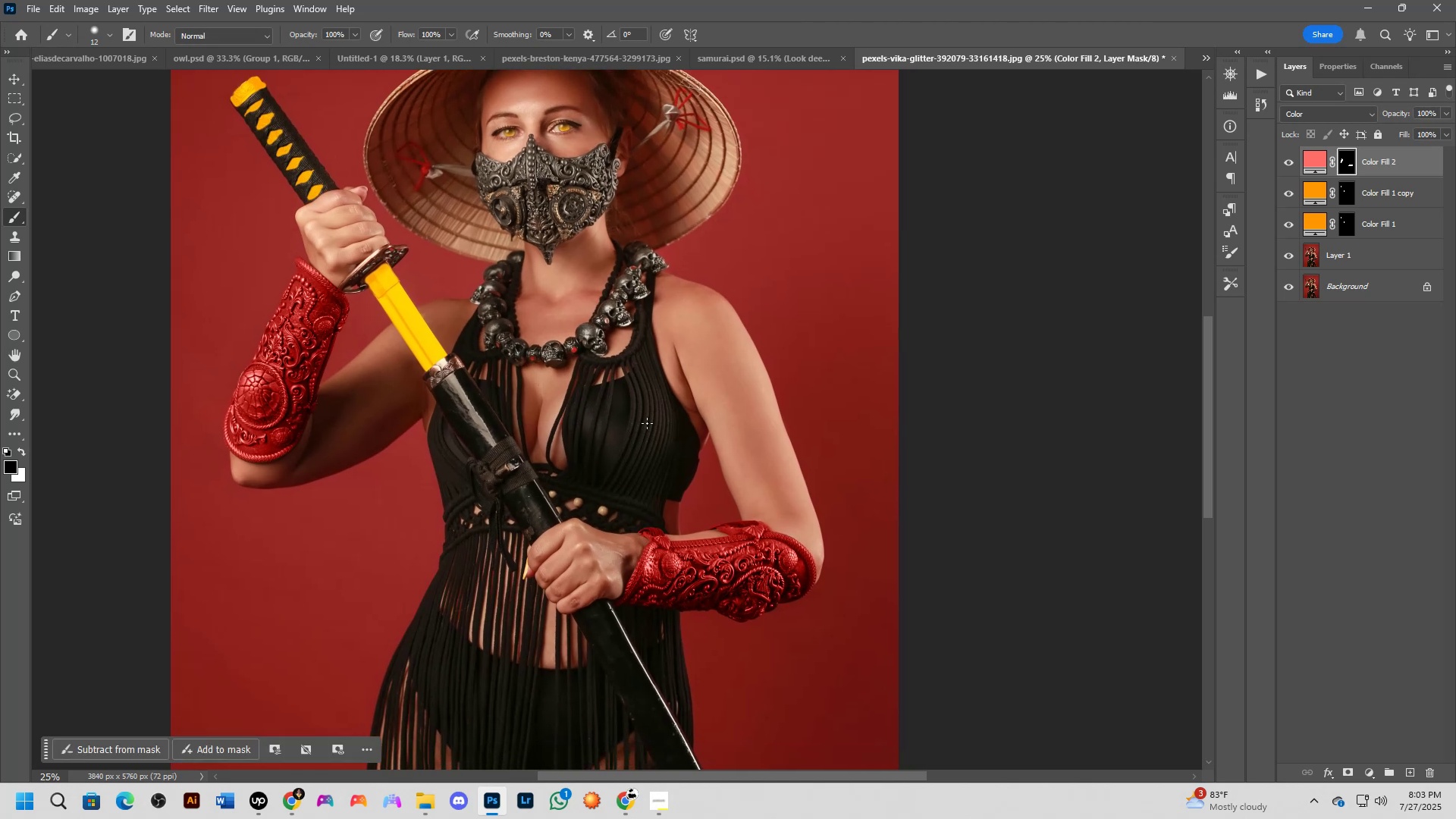 
scroll: coordinate [732, 421], scroll_direction: up, amount: 6.0
 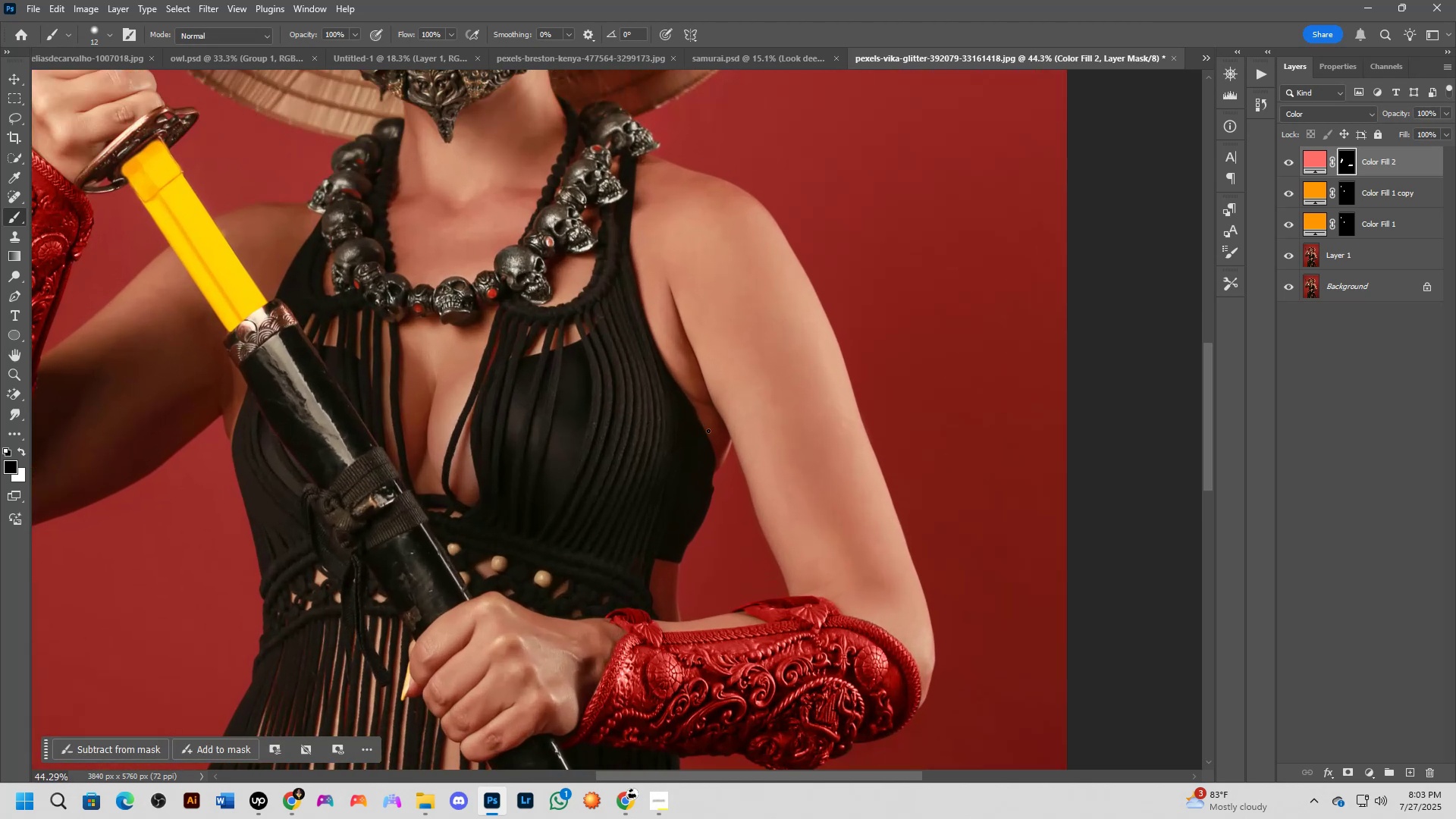 
hold_key(key=Space, duration=0.39)
 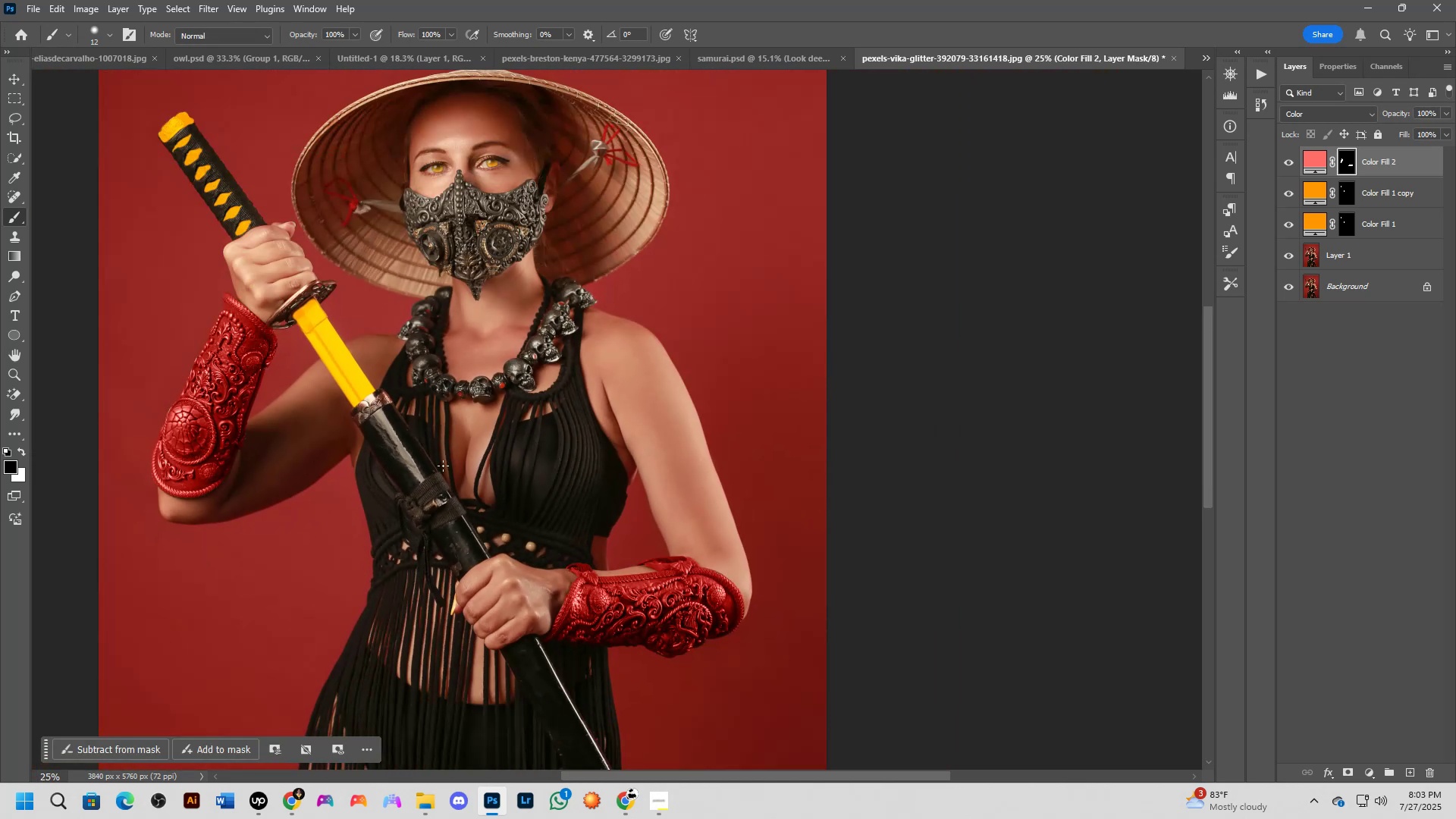 
left_click_drag(start_coordinate=[395, 471], to_coordinate=[444, 488])
 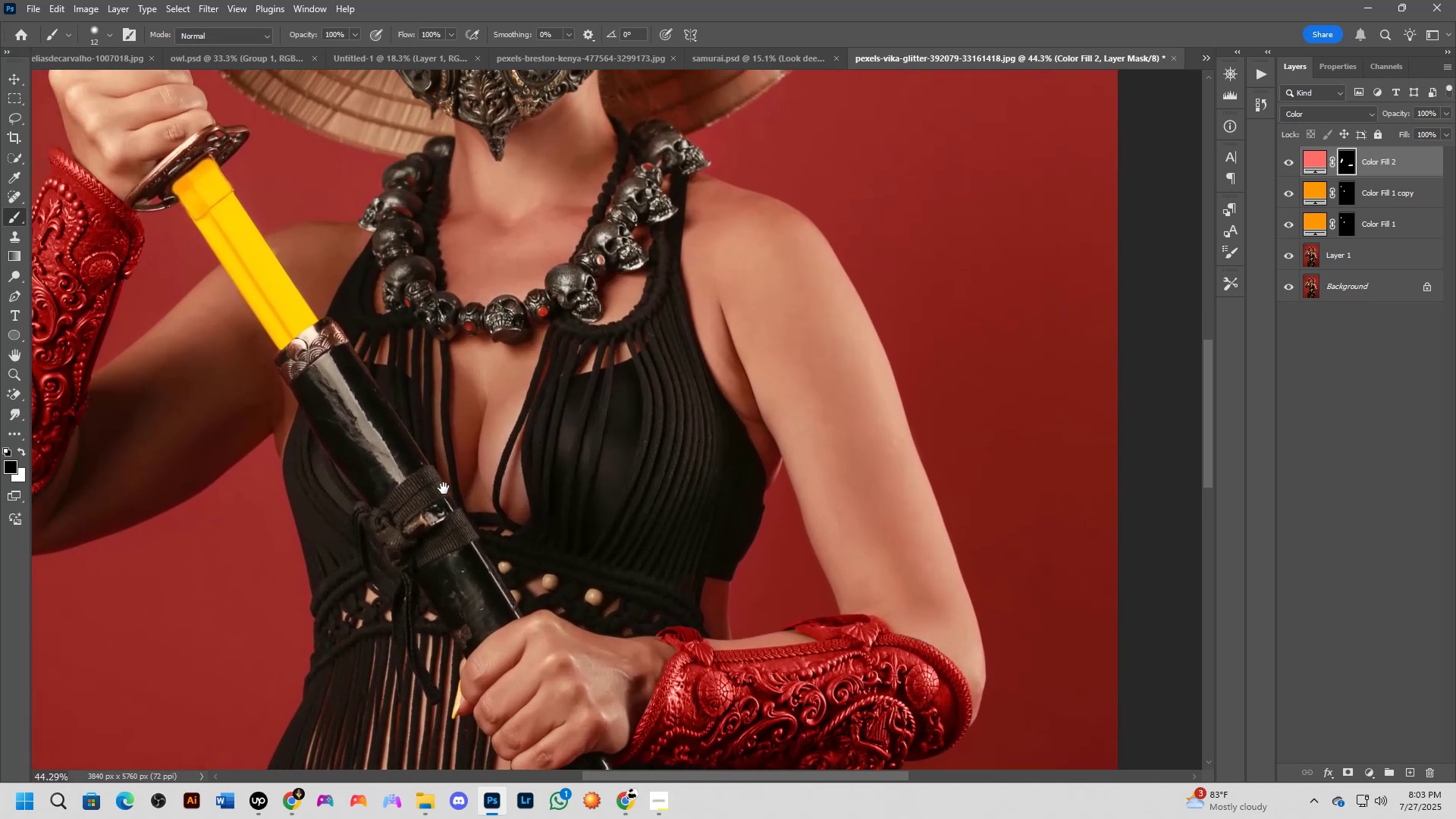 
key(Shift+ShiftLeft)
 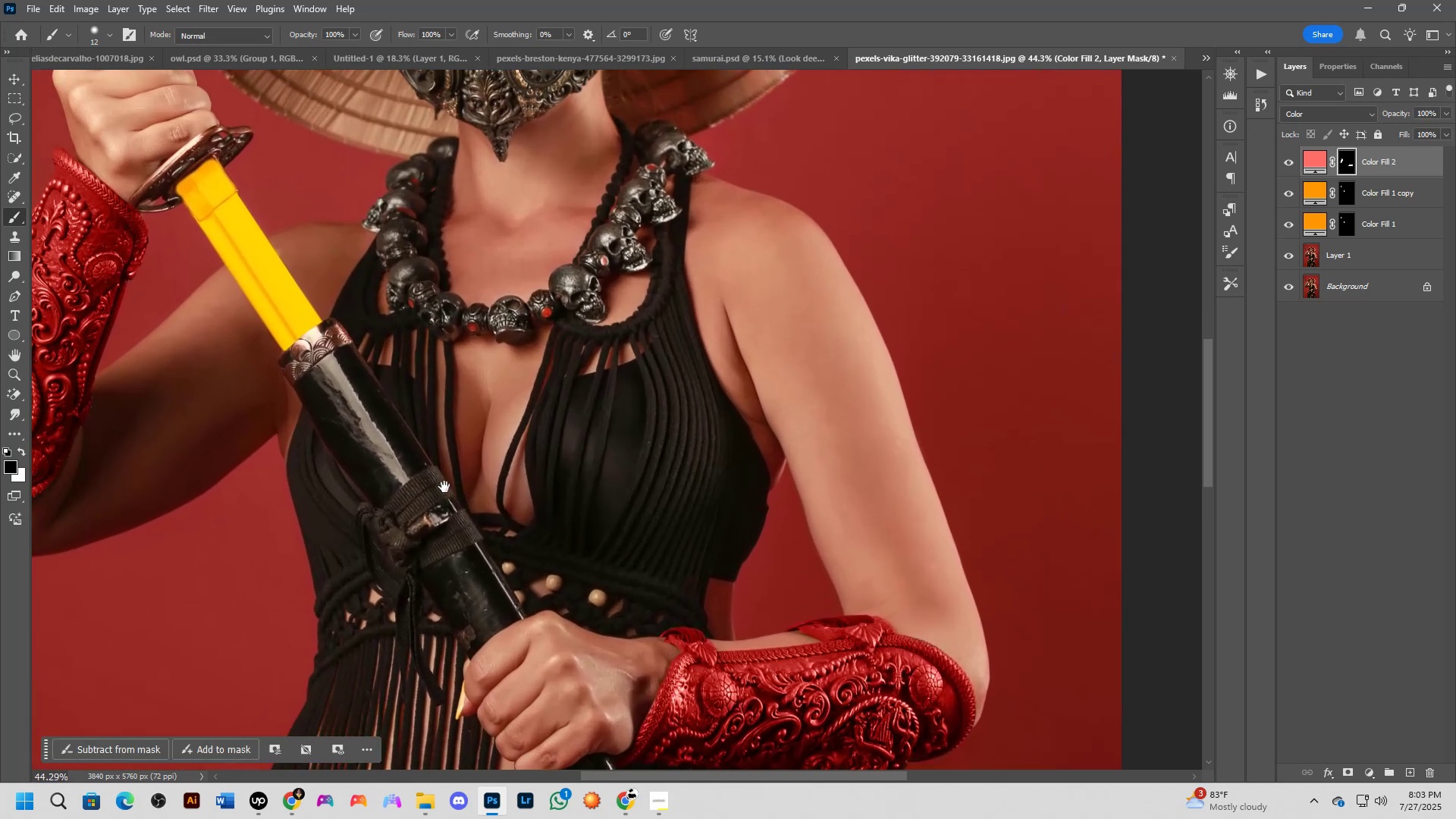 
scroll: coordinate [445, 480], scroll_direction: down, amount: 2.0
 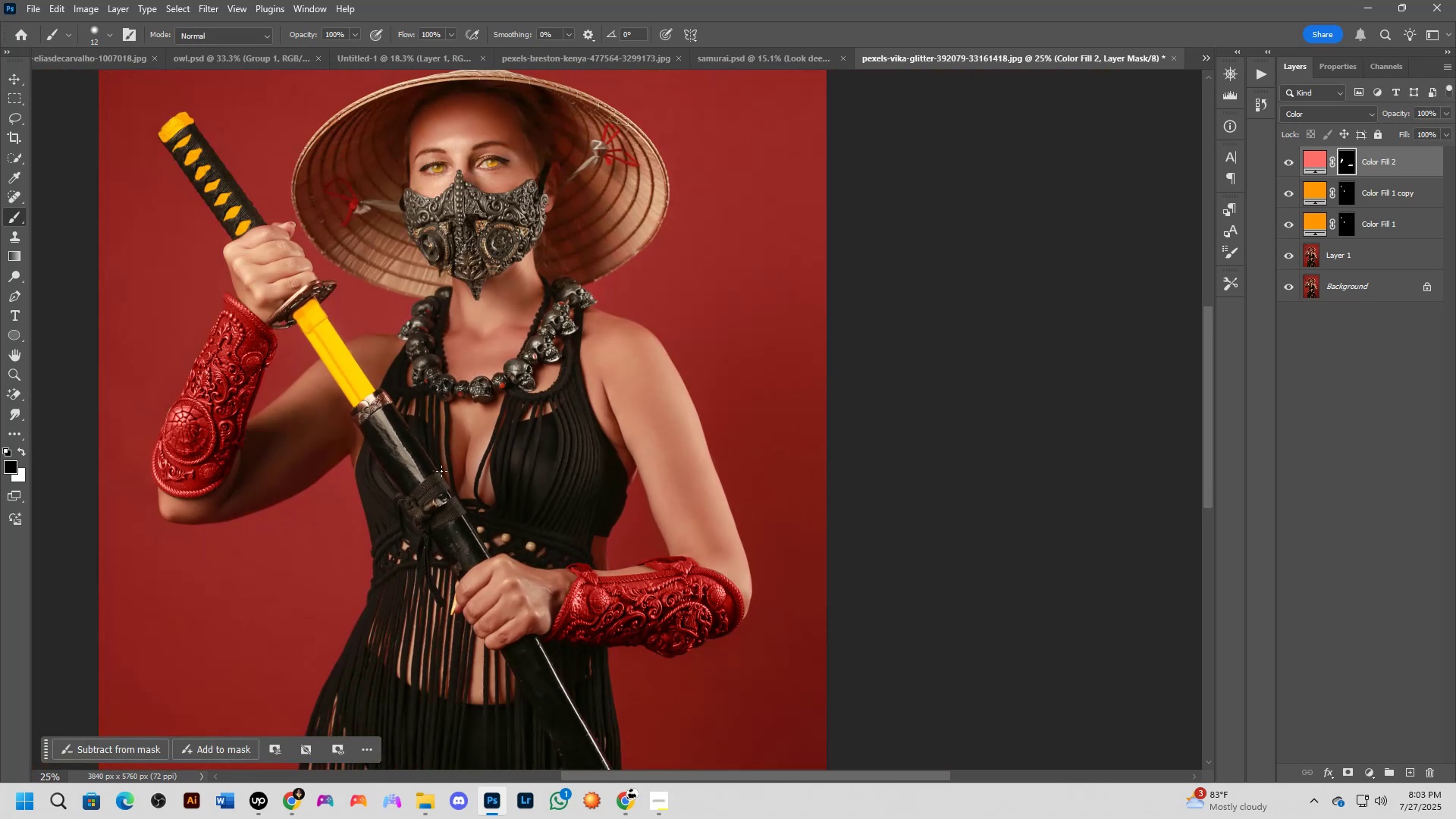 
hold_key(key=Space, duration=0.39)
 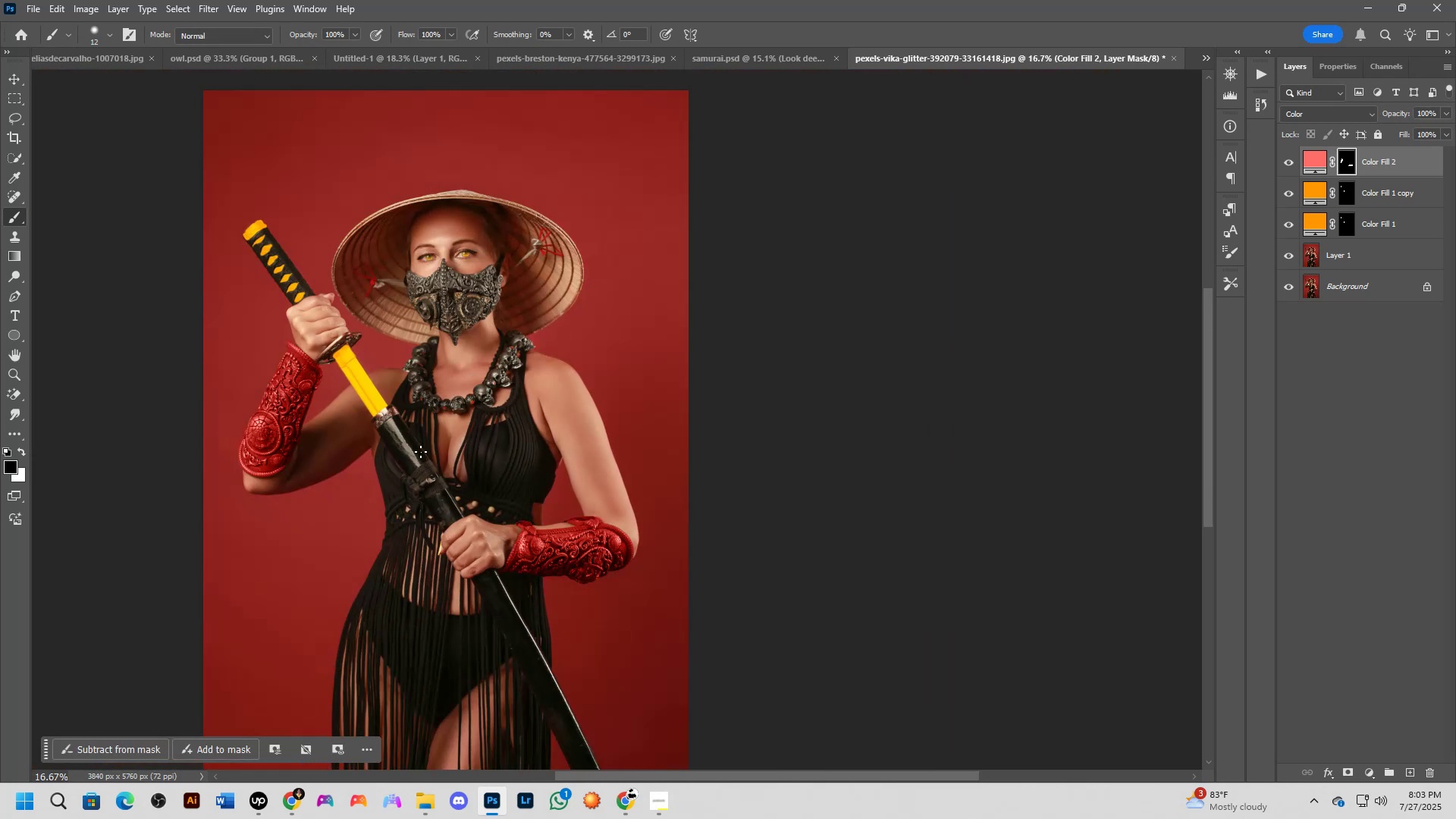 
left_click_drag(start_coordinate=[444, 464], to_coordinate=[440, 457])
 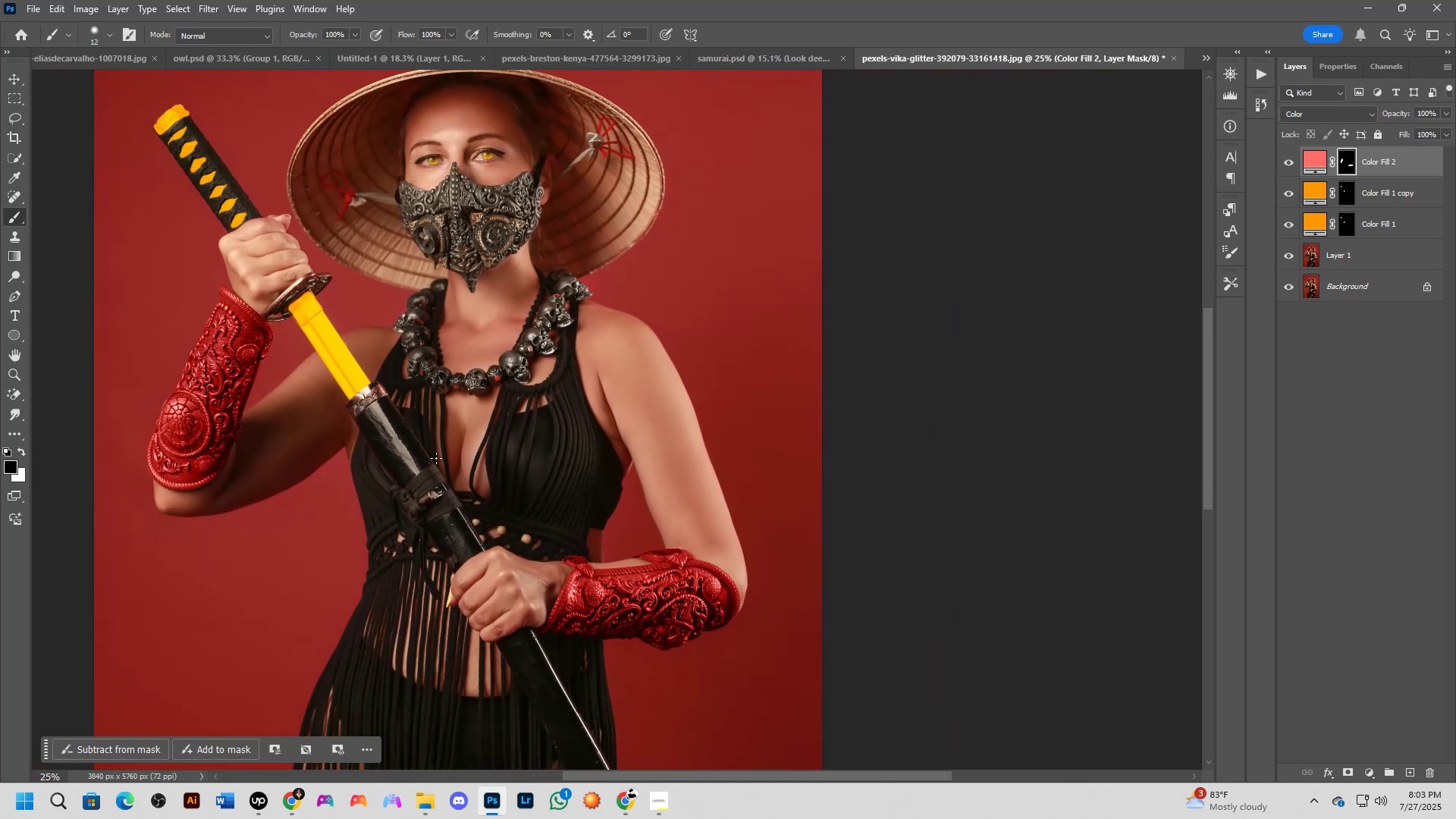 
key(Shift+ShiftLeft)
 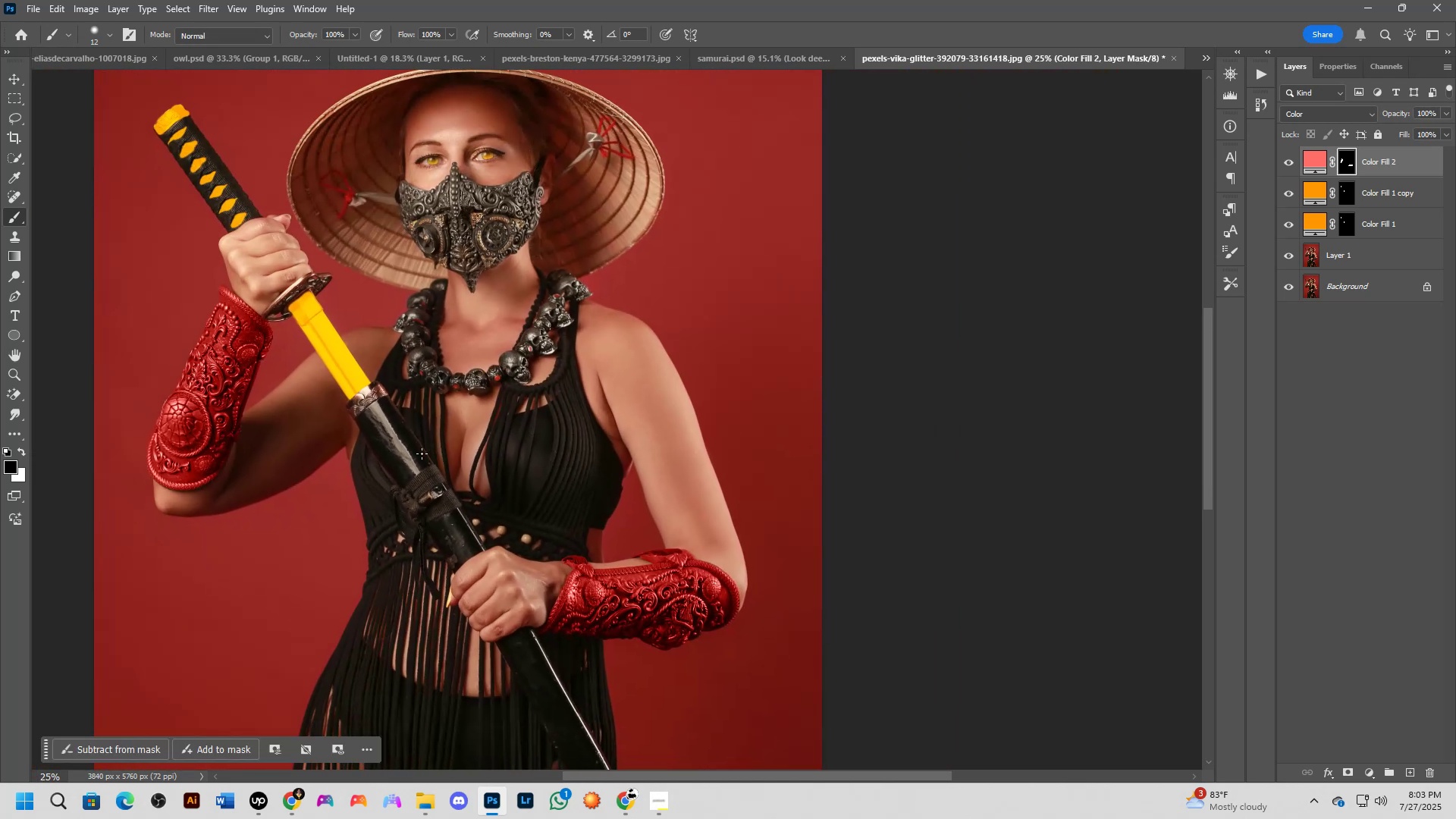 
scroll: coordinate [421, 452], scroll_direction: down, amount: 1.0
 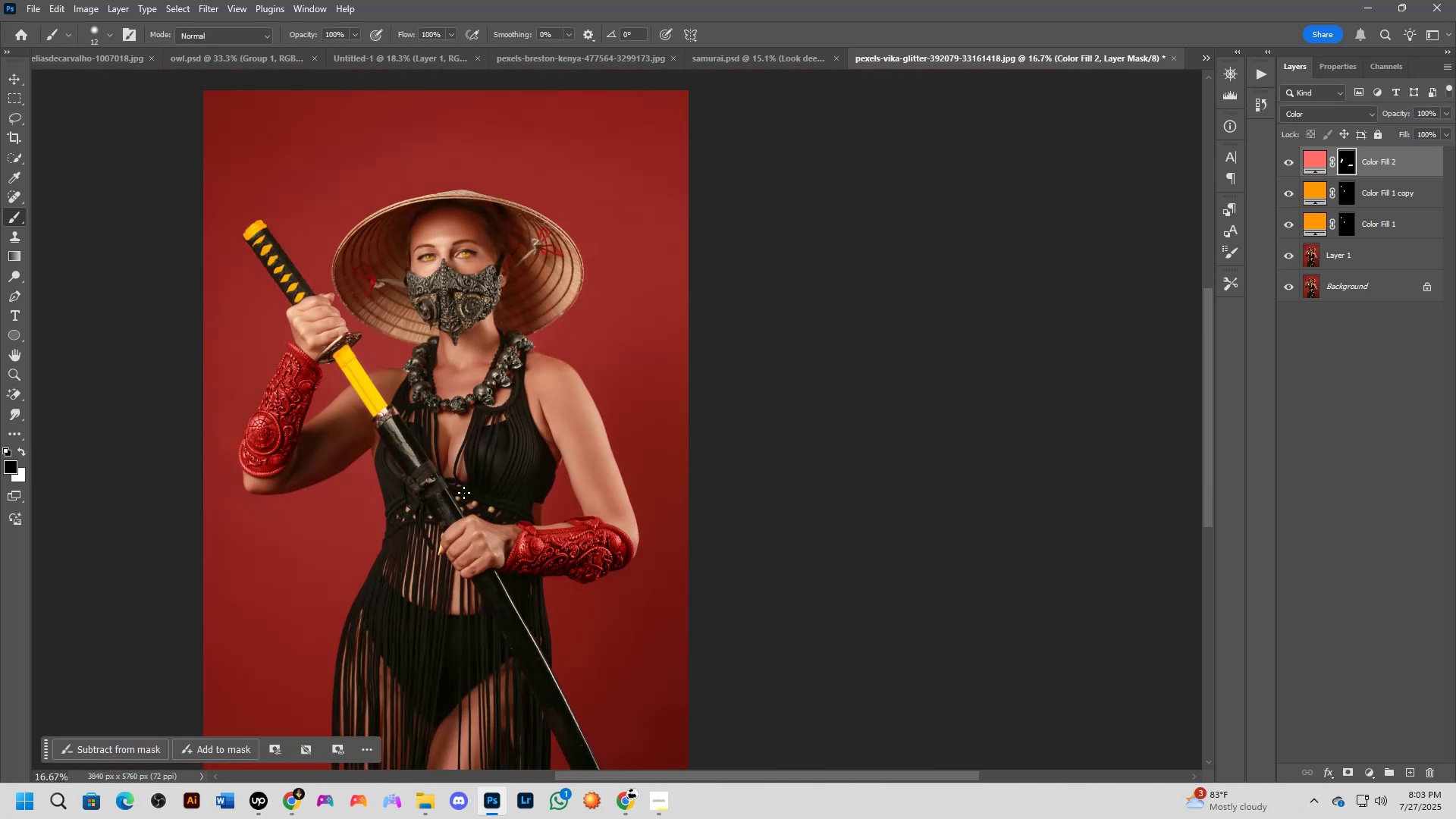 
hold_key(key=Space, duration=0.44)
 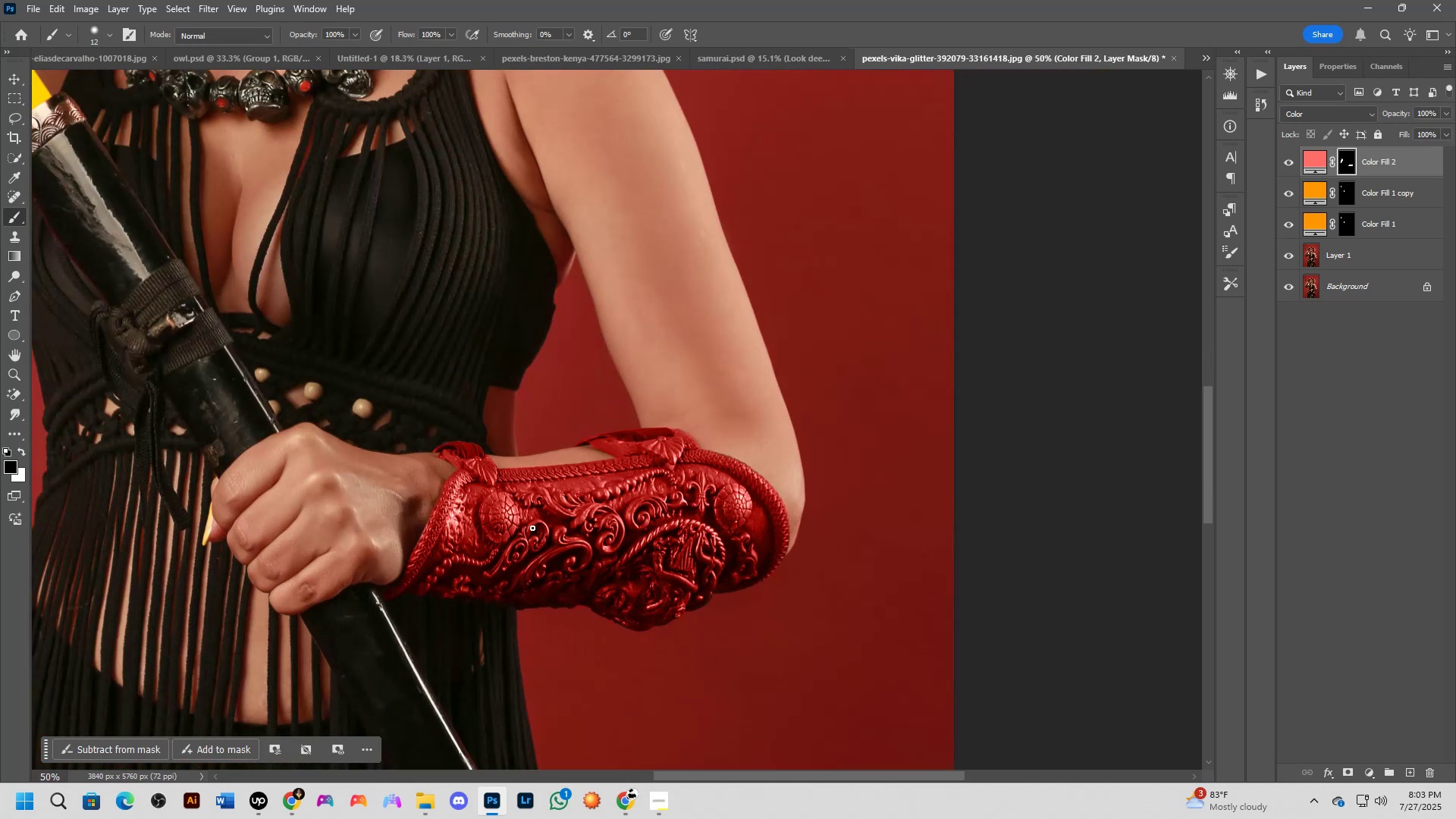 
left_click_drag(start_coordinate=[520, 540], to_coordinate=[504, 518])
 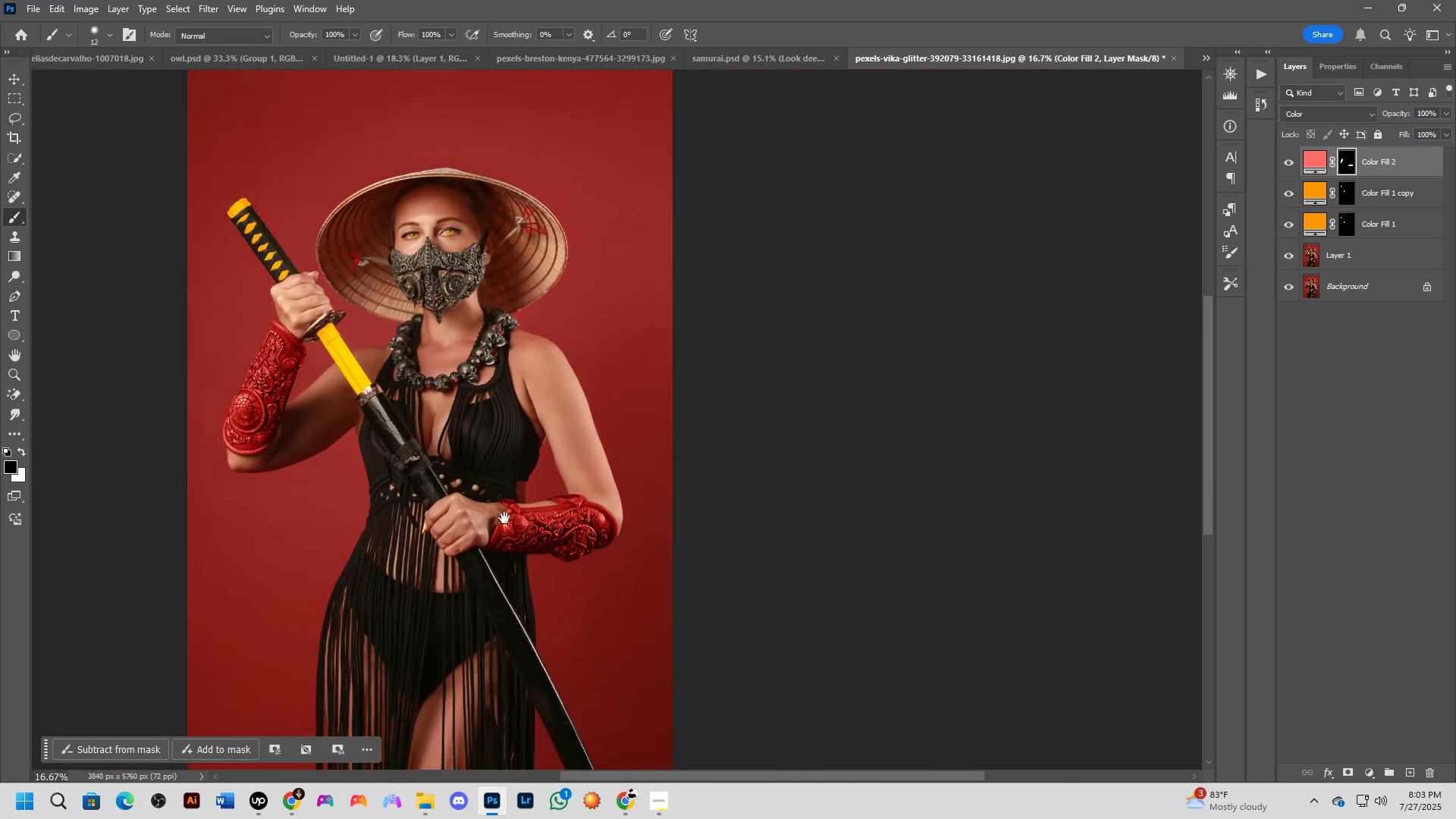 
hold_key(key=ShiftLeft, duration=0.39)
scroll: coordinate [532, 528], scroll_direction: up, amount: 4.0
 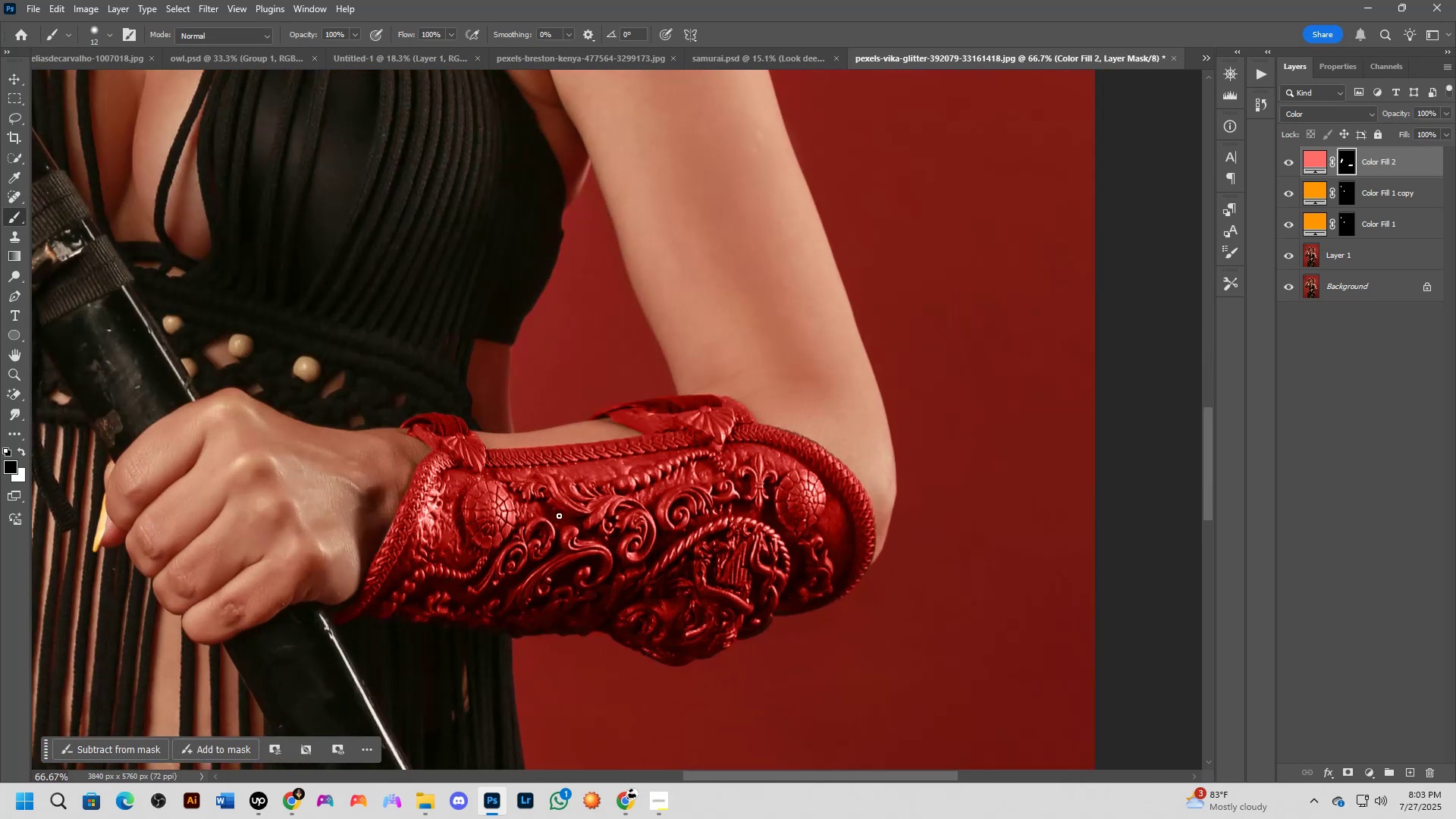 
hold_key(key=Space, duration=0.48)
 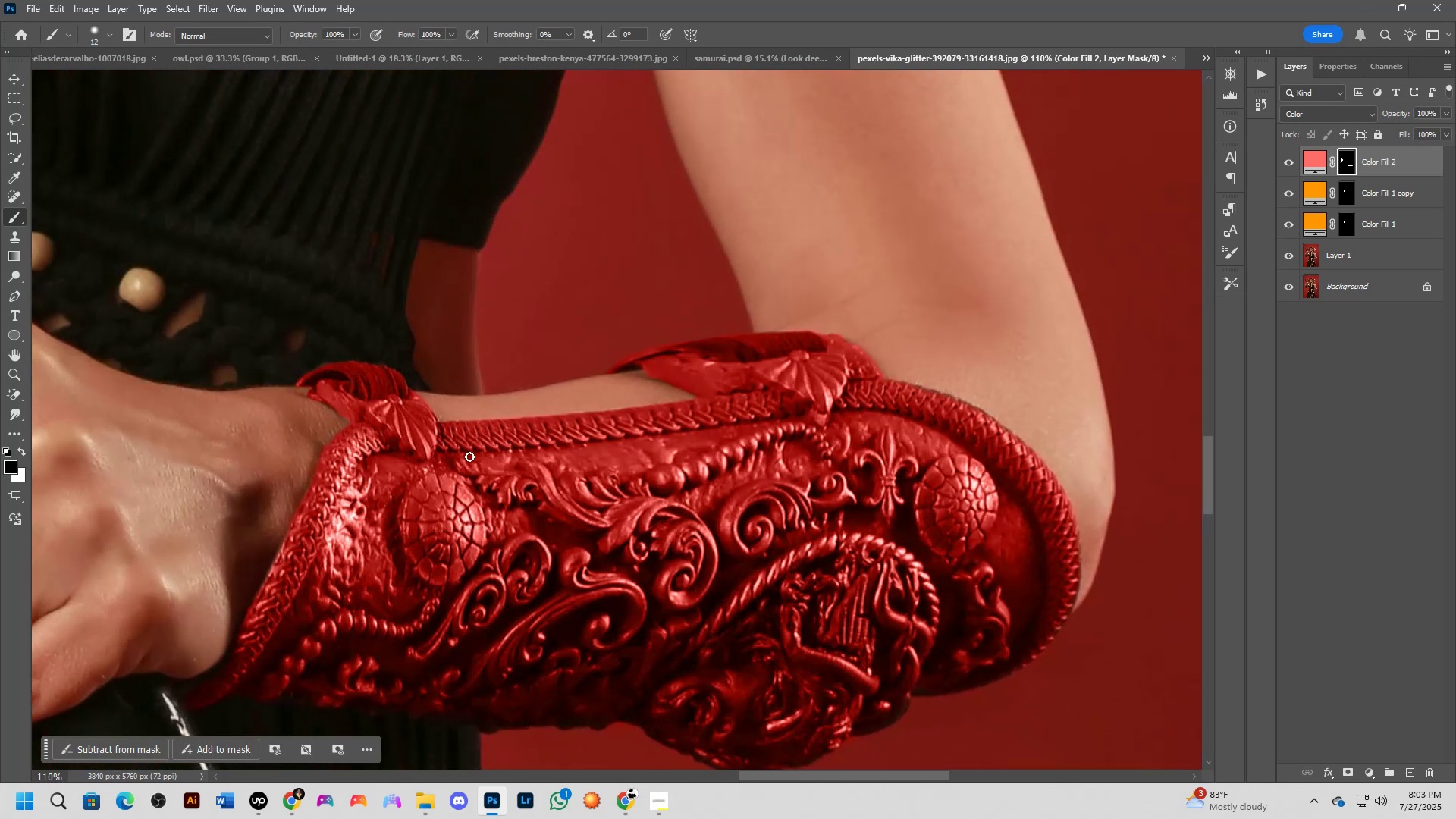 
left_click_drag(start_coordinate=[564, 503], to_coordinate=[529, 489])
 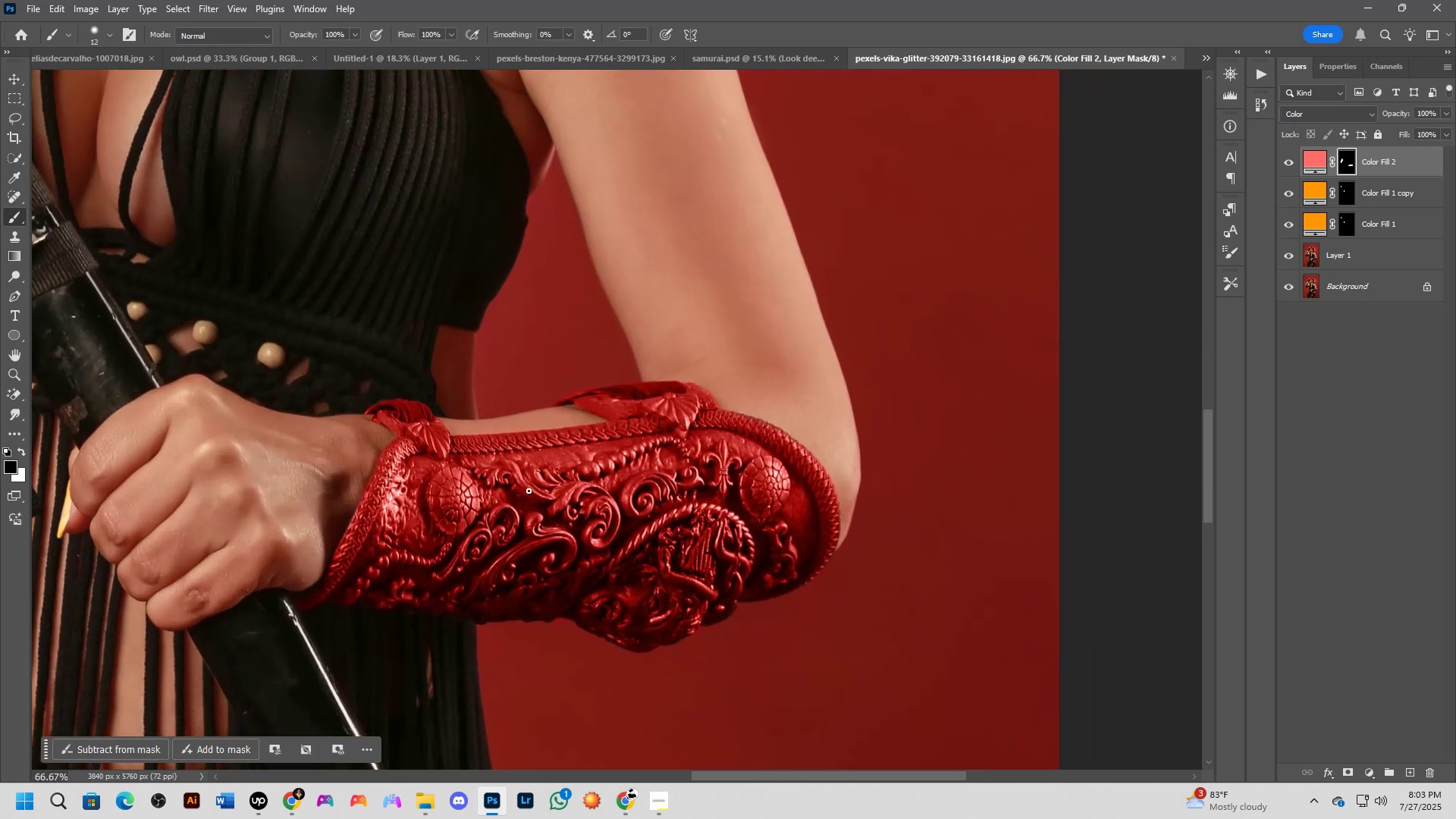 
key(Shift+ShiftLeft)
 